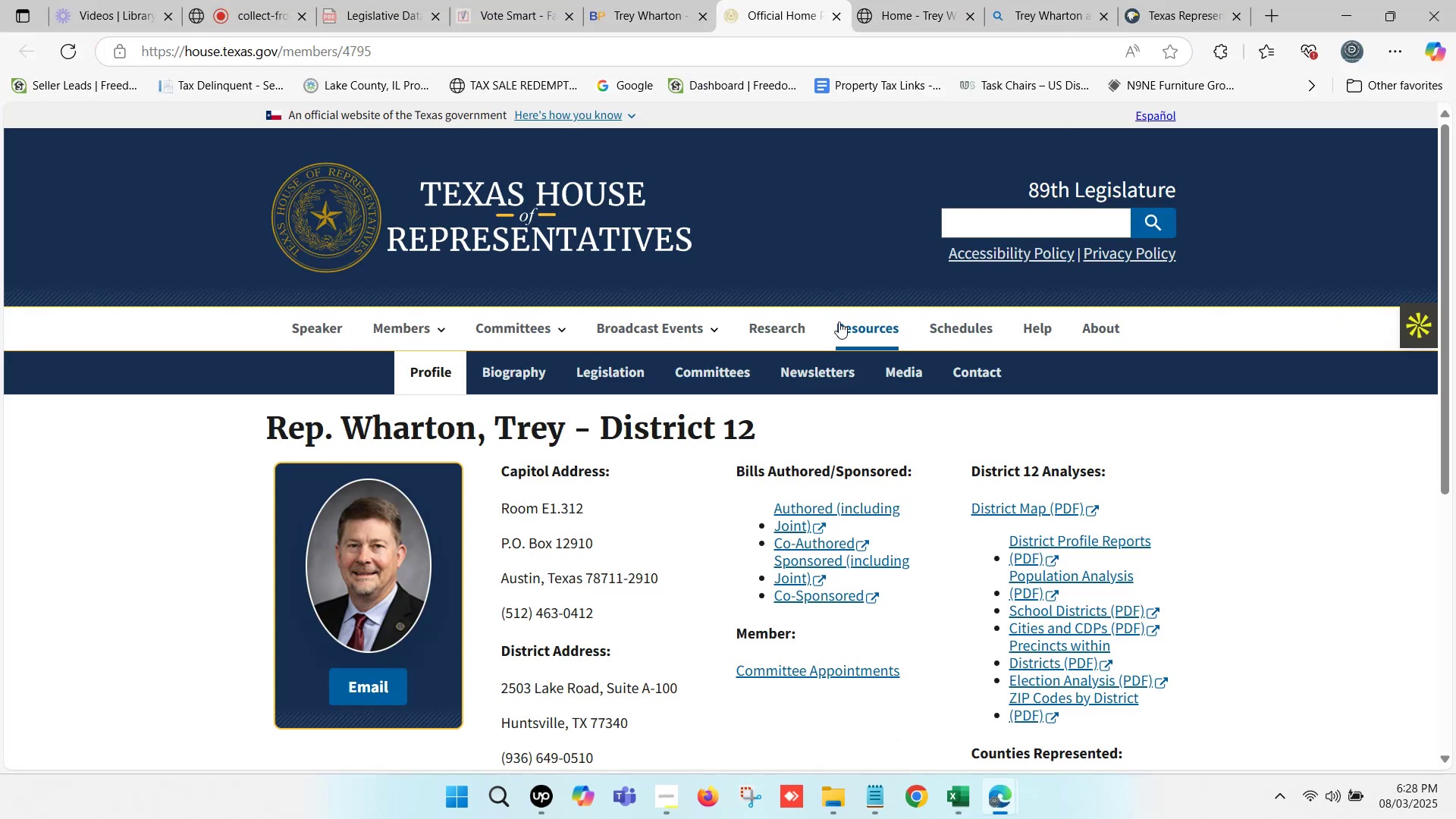 
scroll: coordinate [881, 497], scroll_direction: down, amount: 2.0
 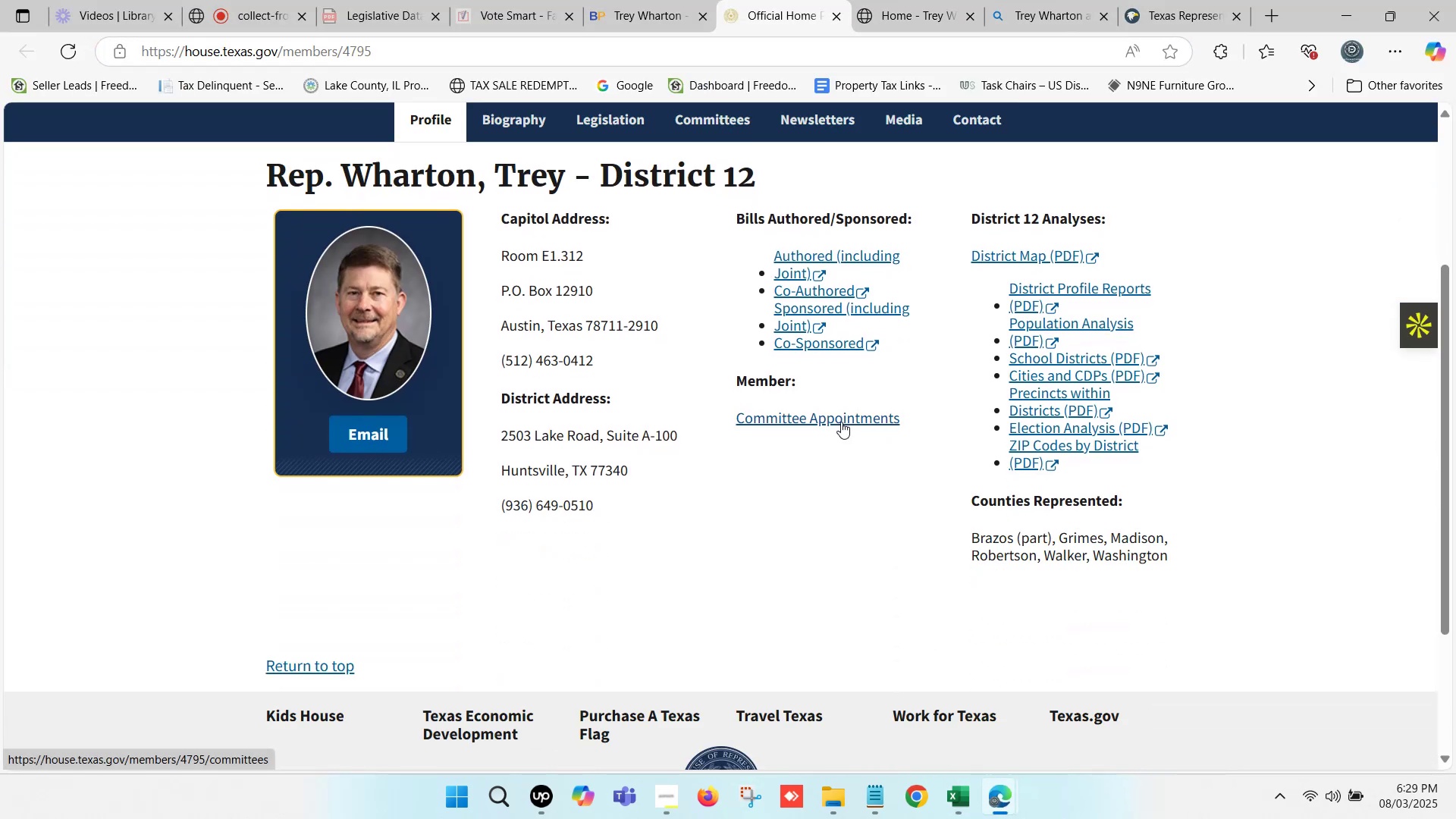 
left_click([841, 422])
 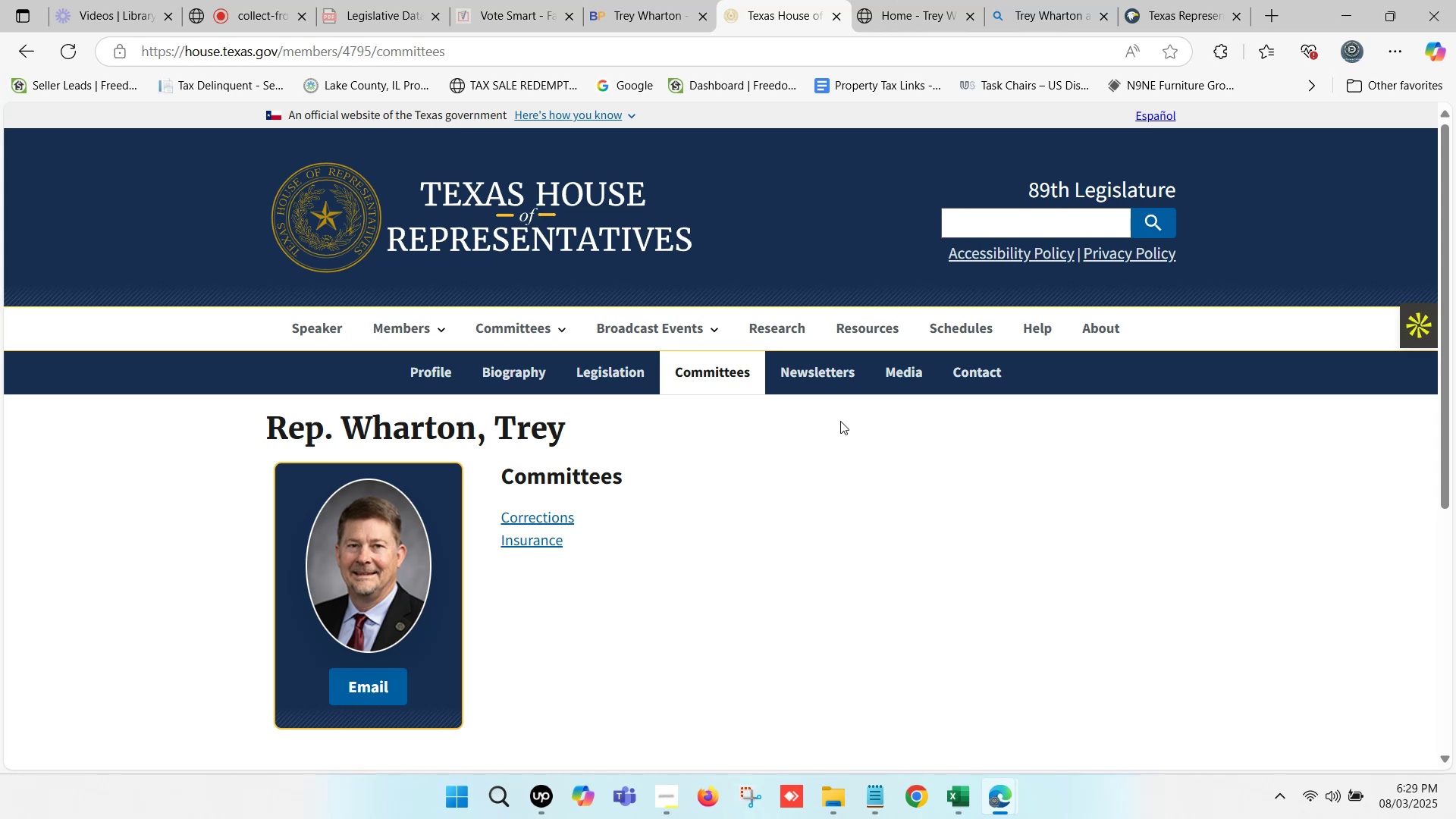 
wait(18.08)
 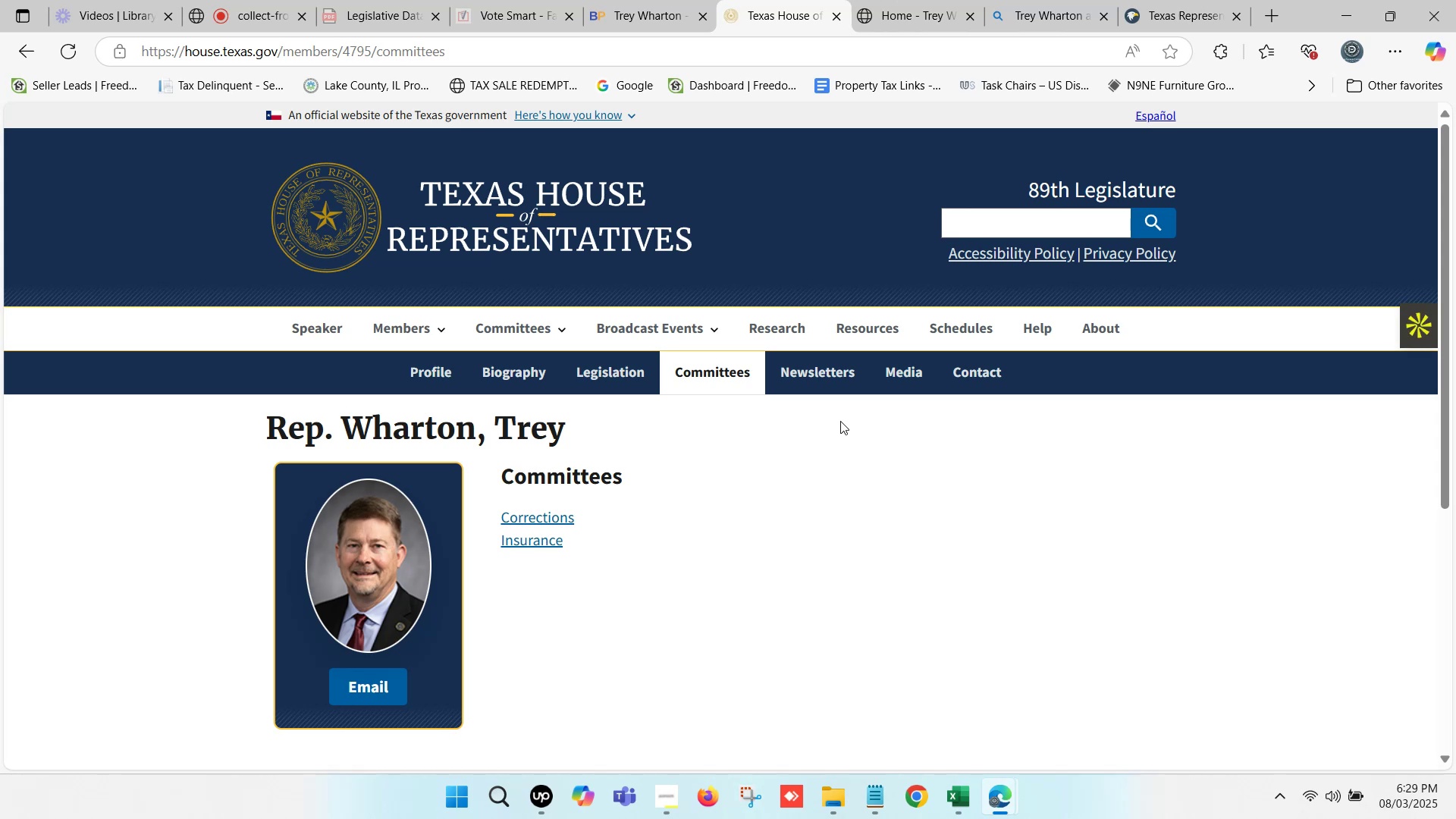 
key(Control+ControlLeft)
 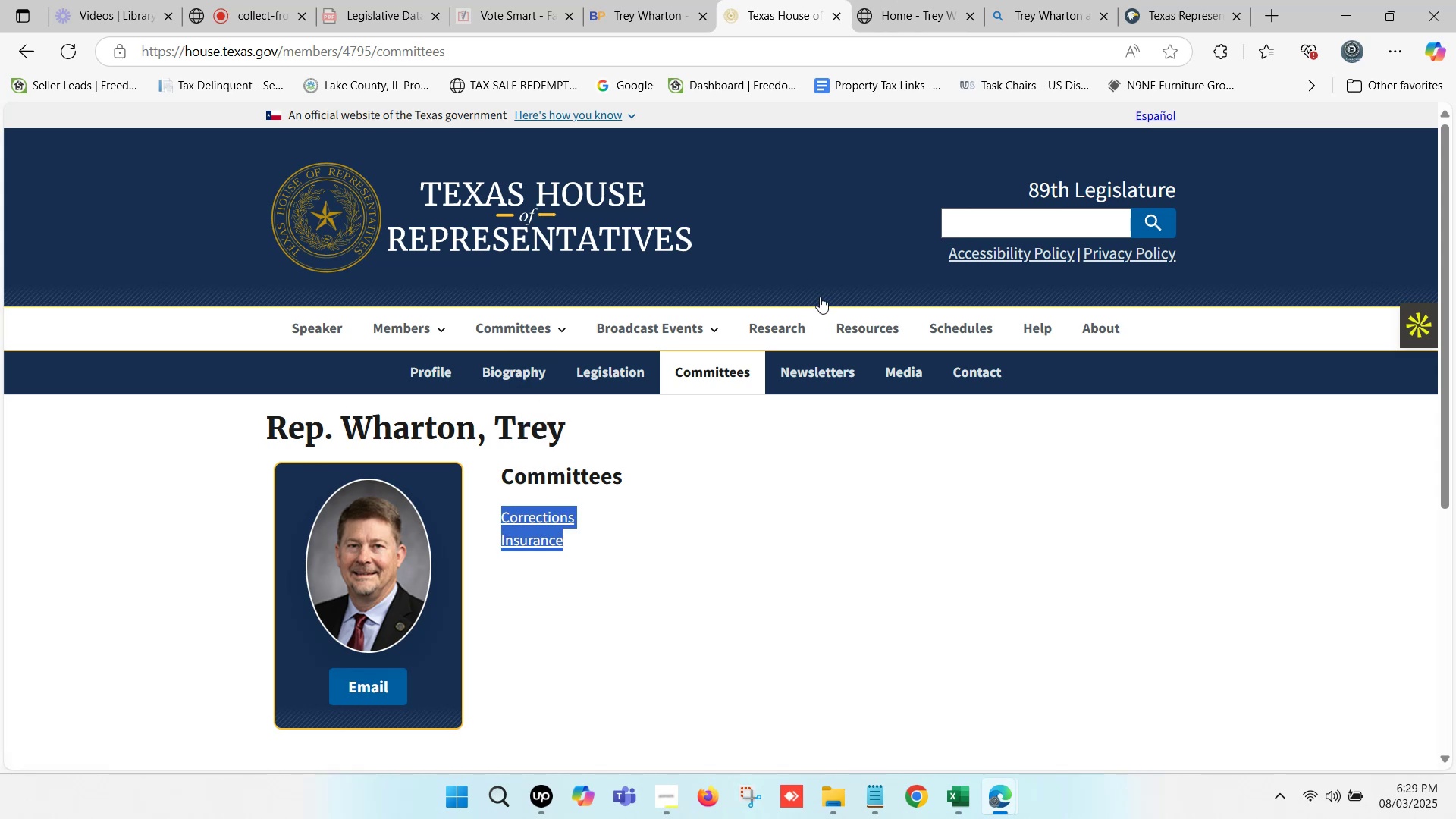 
key(Control+C)
 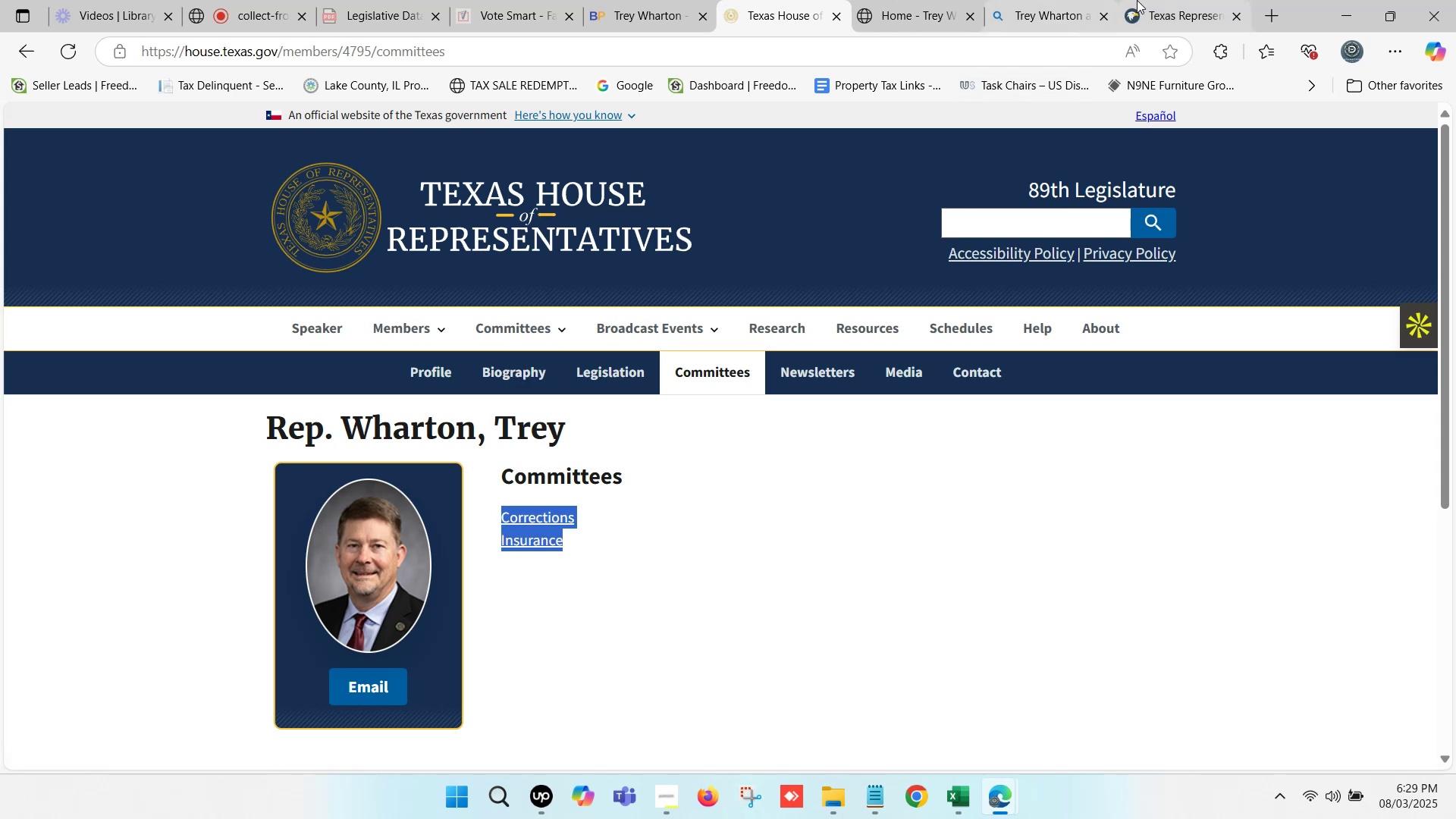 
left_click([1169, 0])
 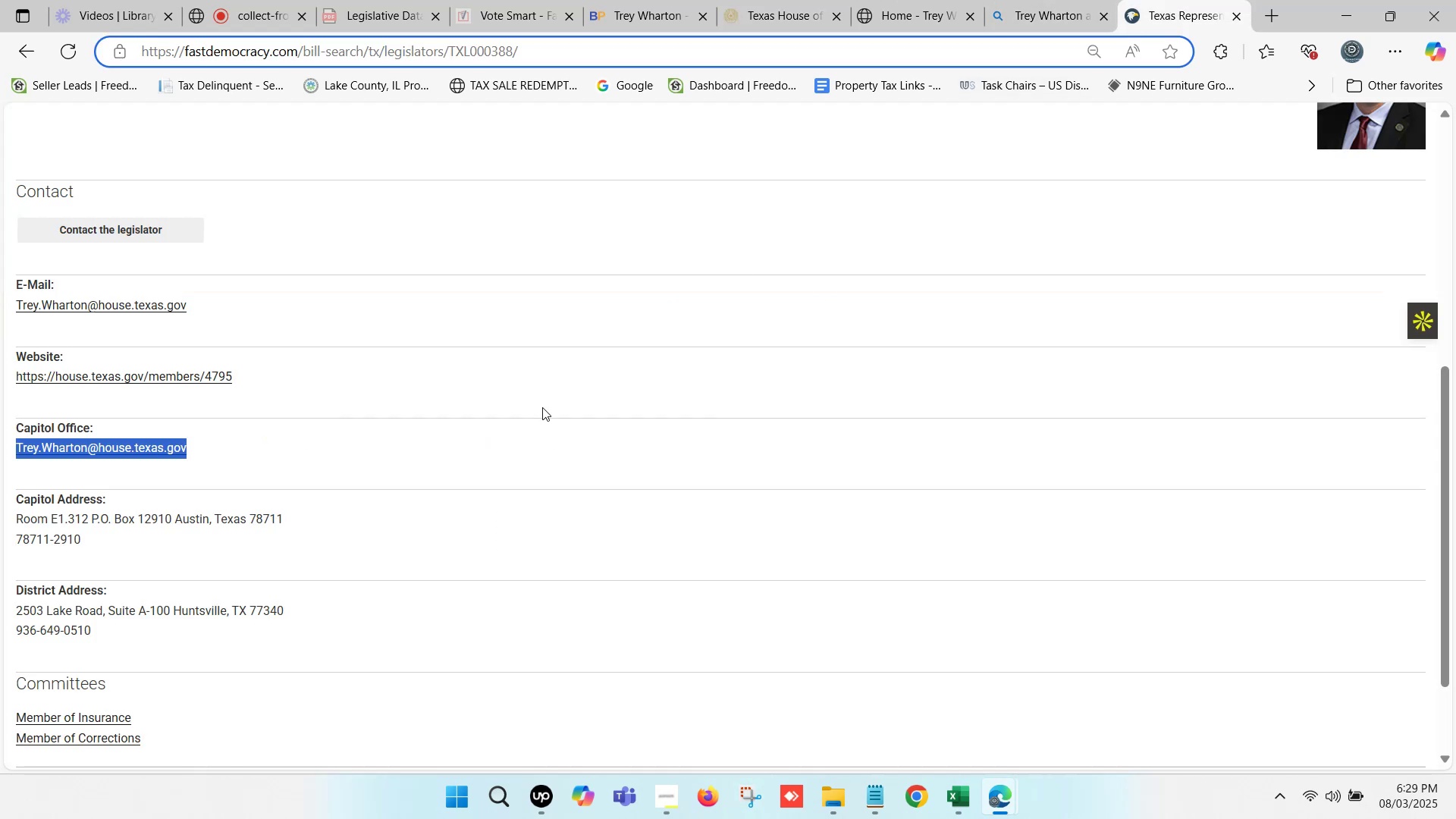 
scroll: coordinate [362, 460], scroll_direction: down, amount: 1.0
 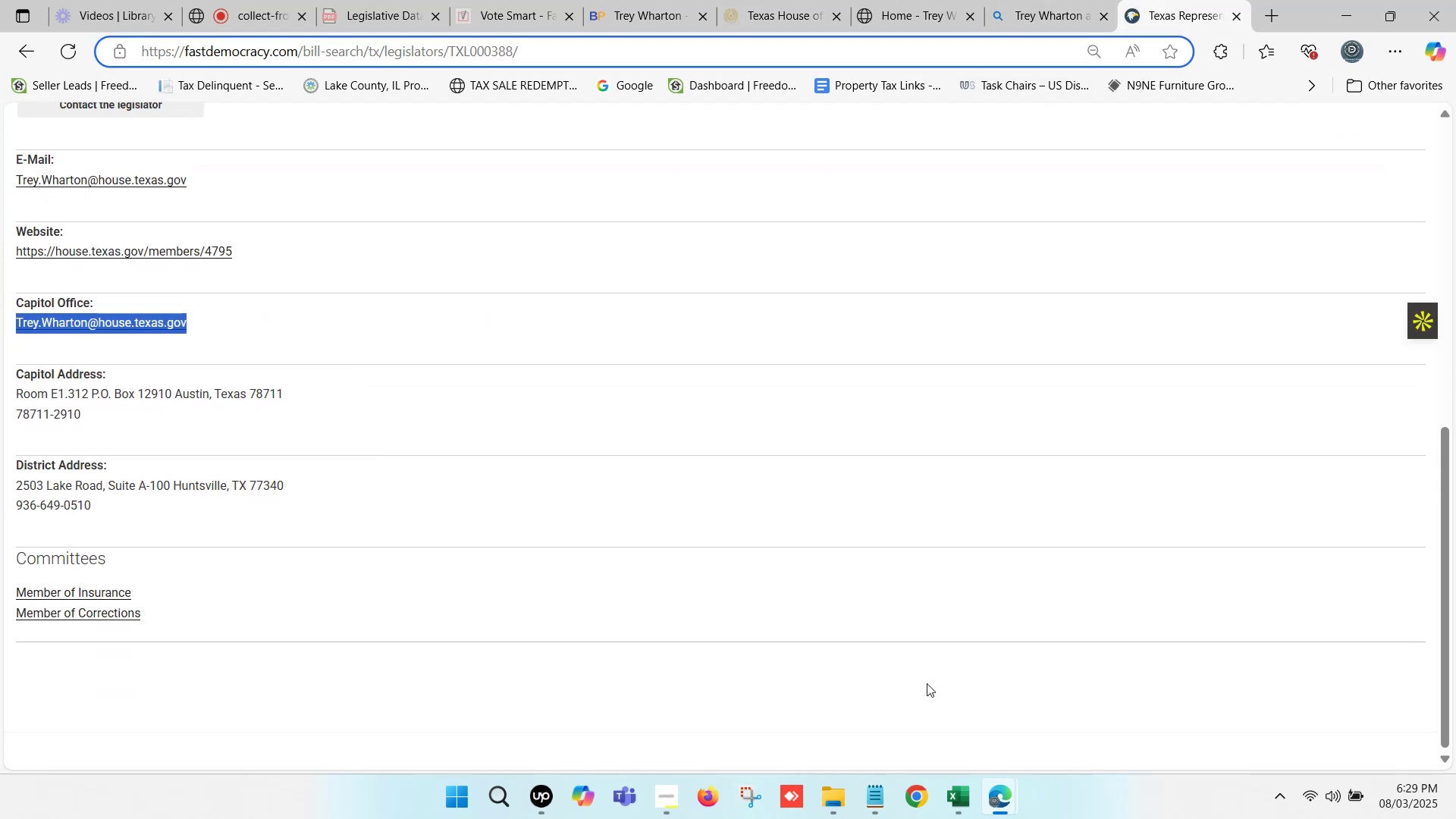 
left_click([948, 782])
 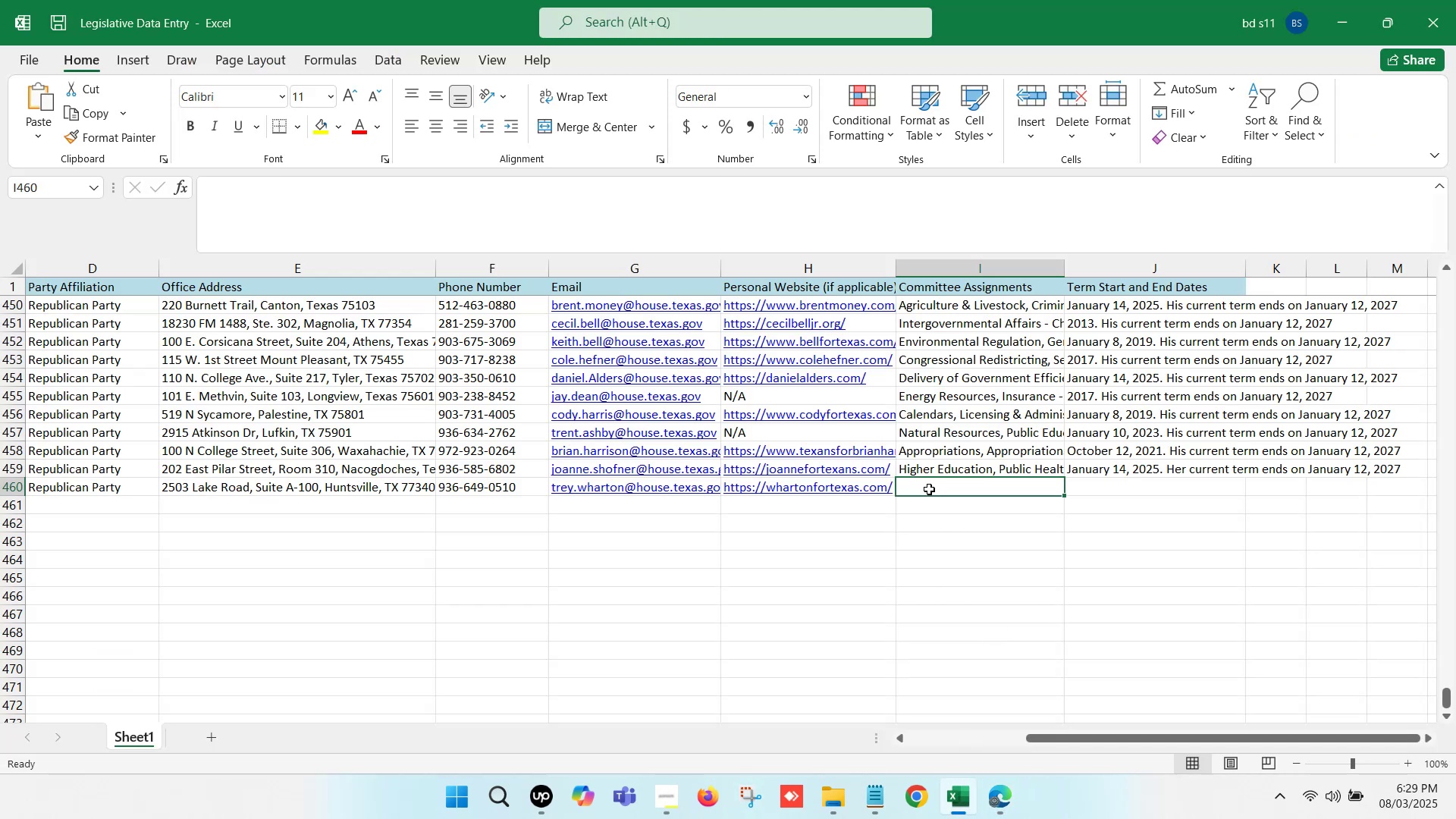 
double_click([929, 485])
 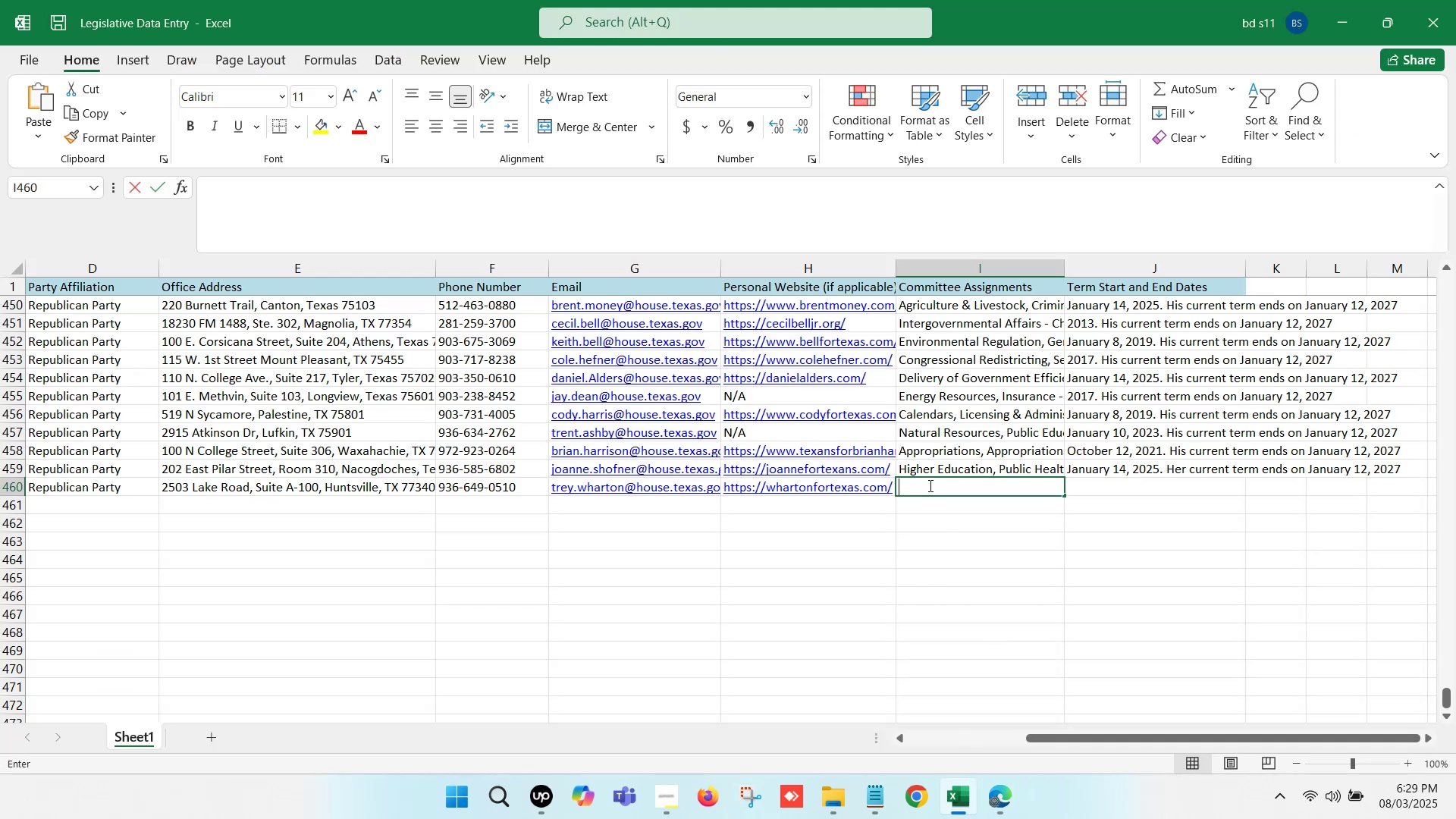 
key(Control+ControlLeft)
 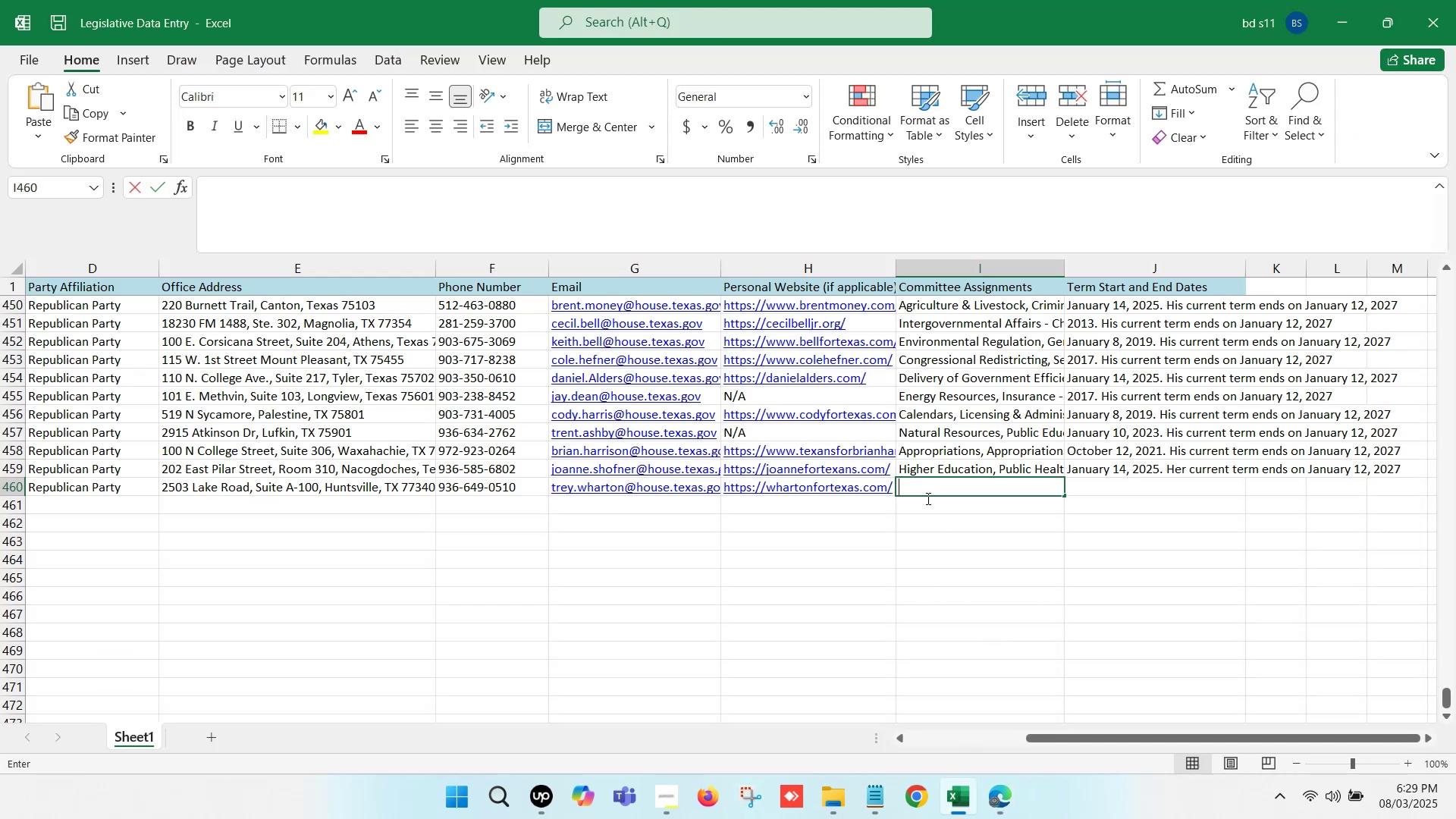 
key(Control+V)
 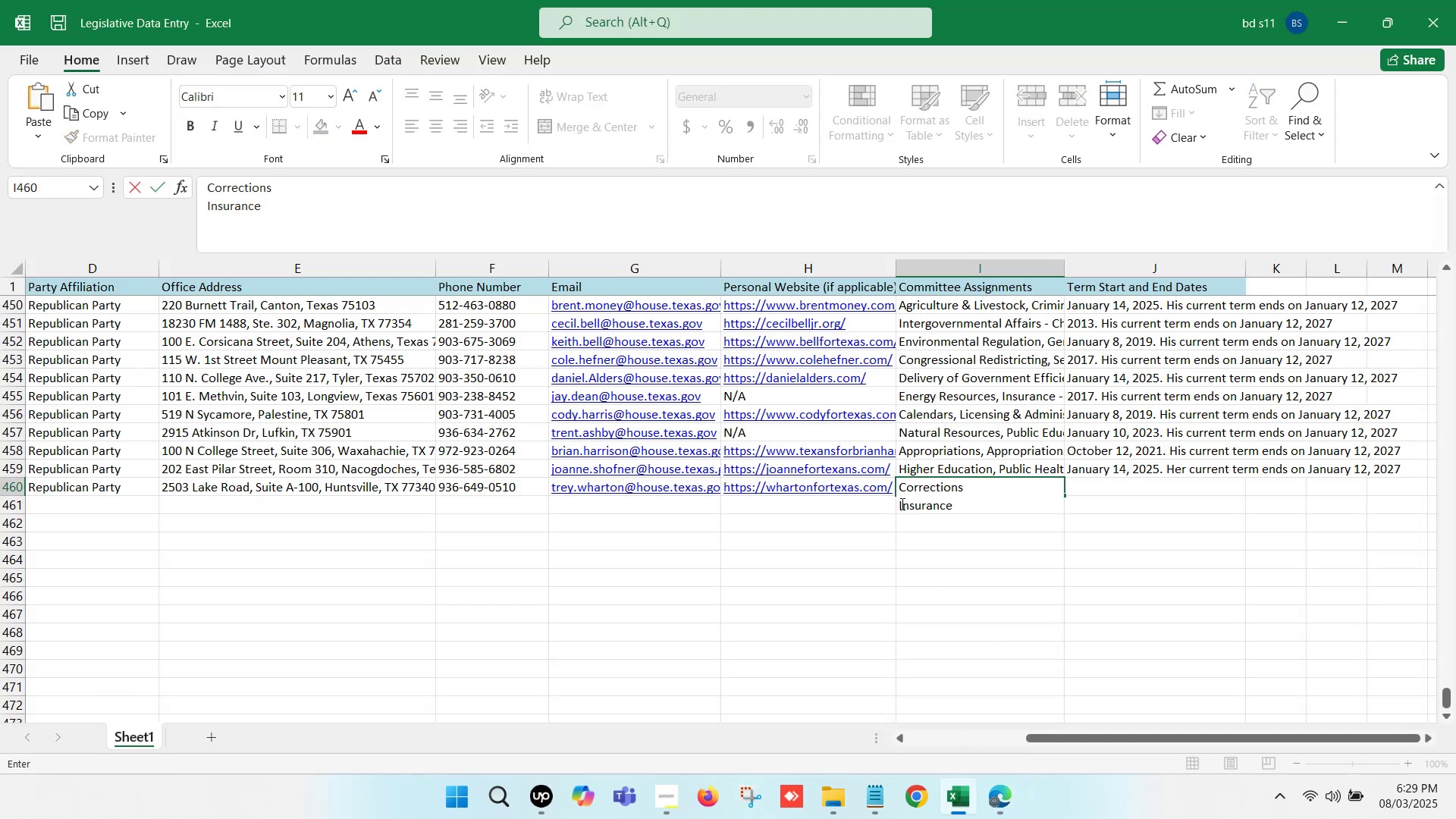 
left_click([900, 504])
 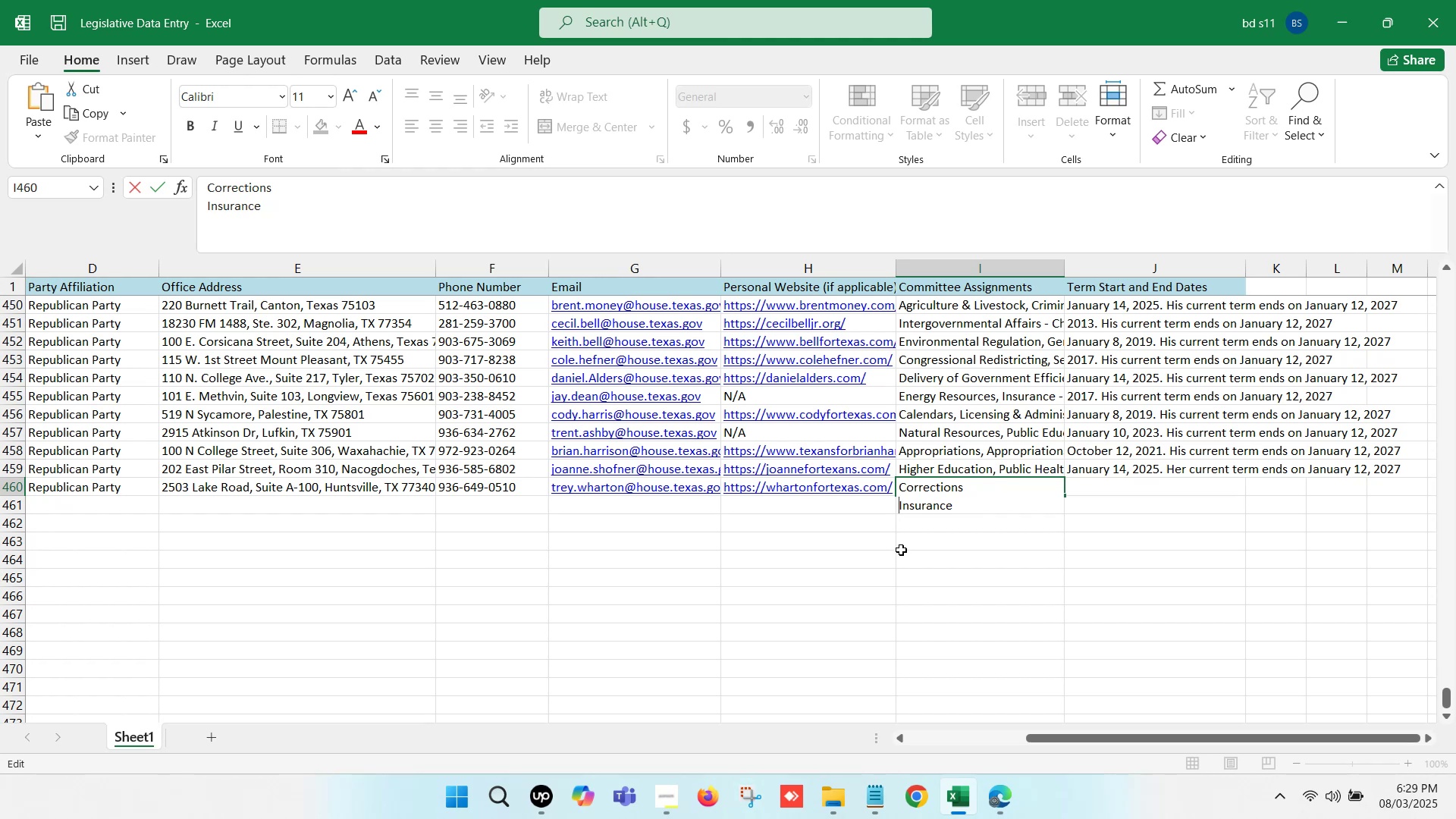 
key(Backspace)
 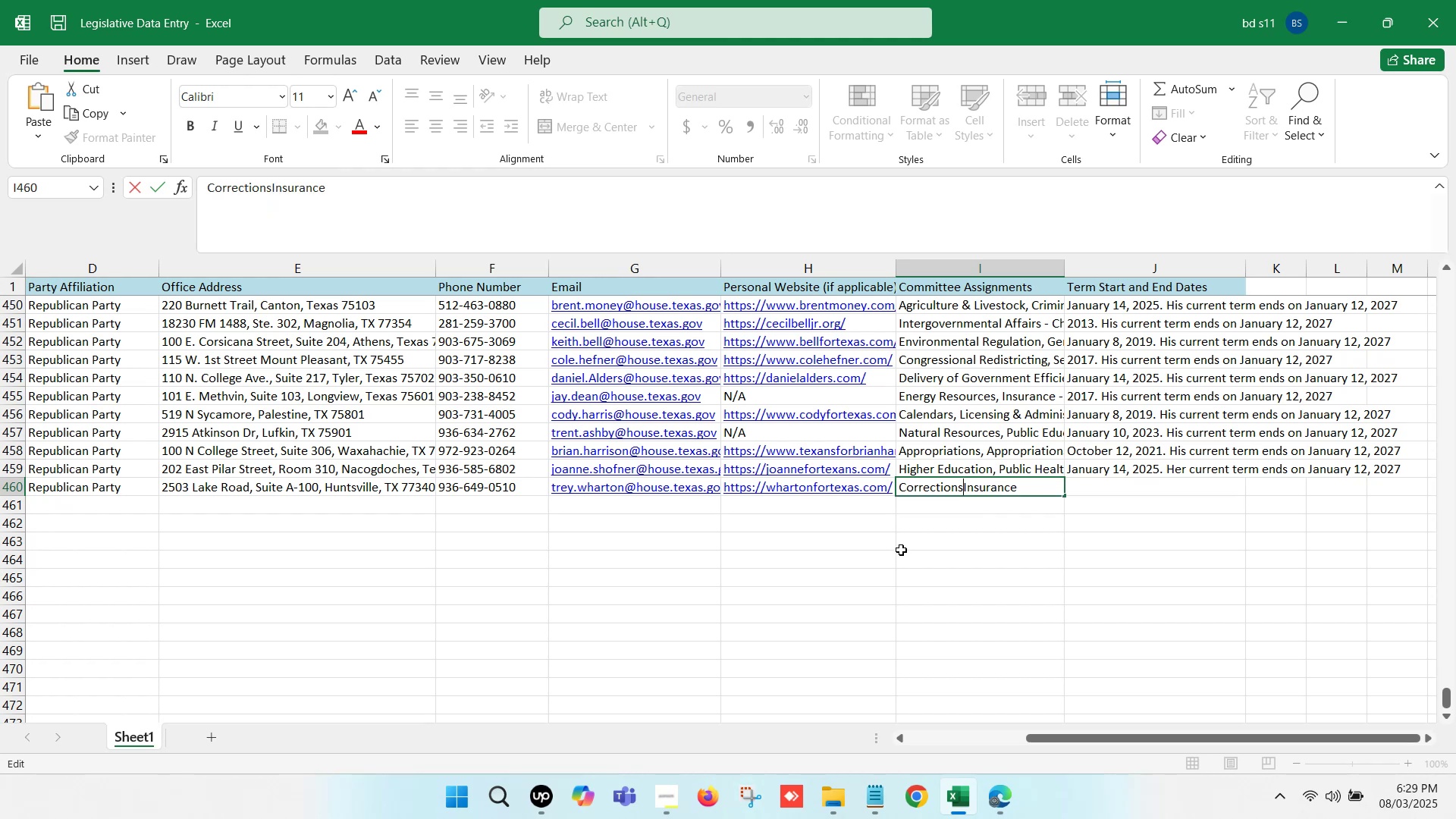 
key(Comma)
 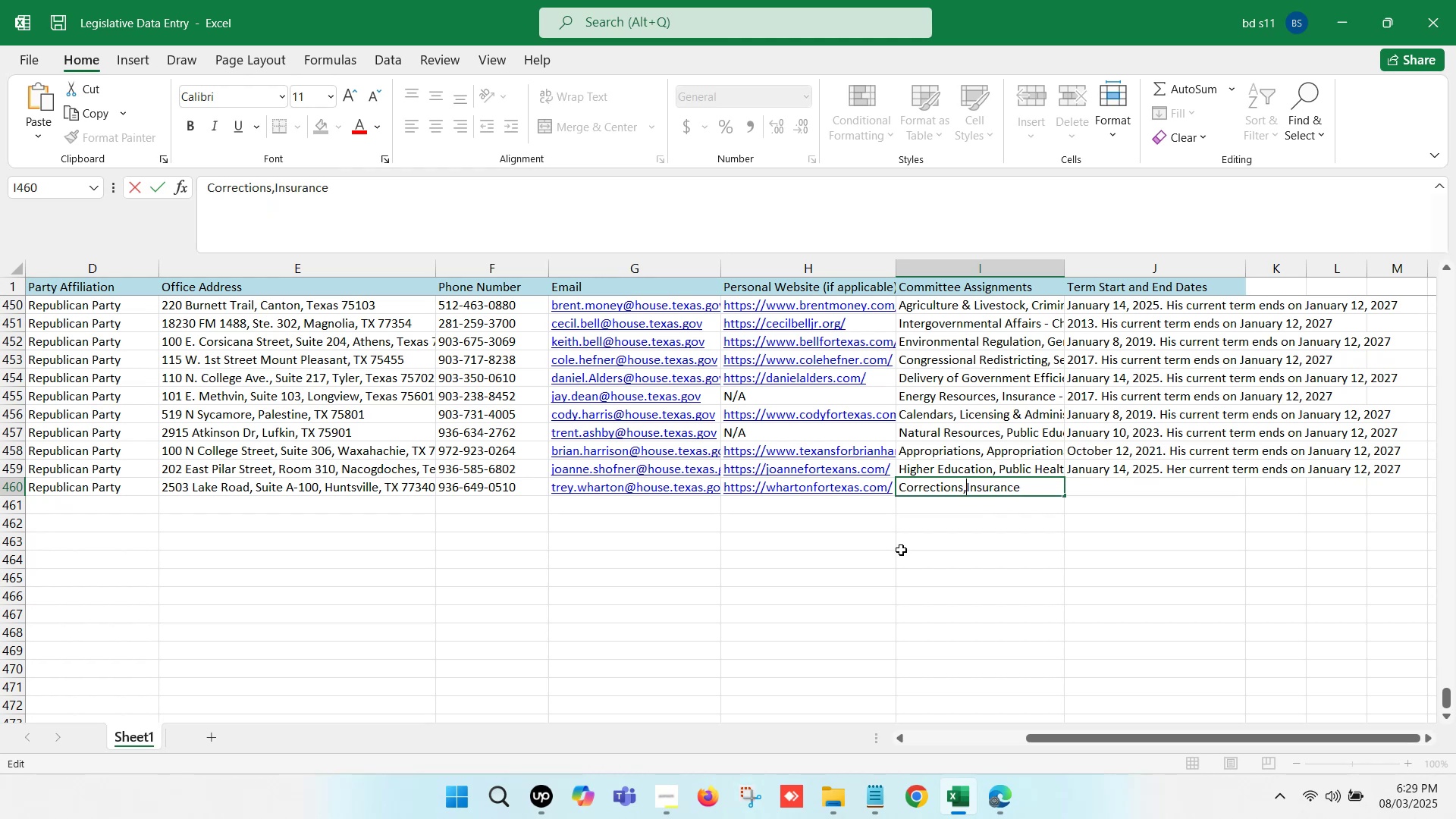 
key(Space)
 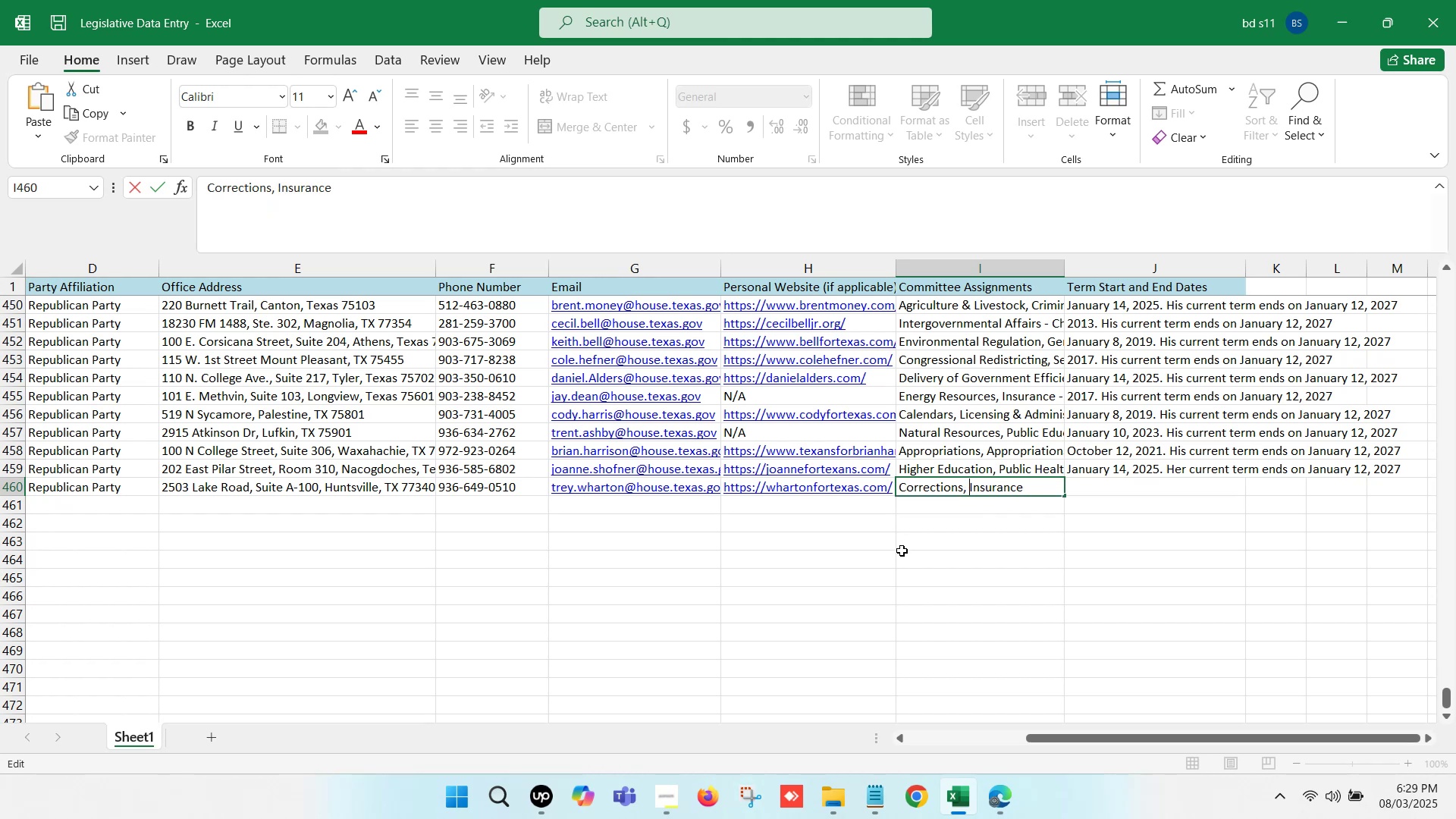 
left_click([904, 551])
 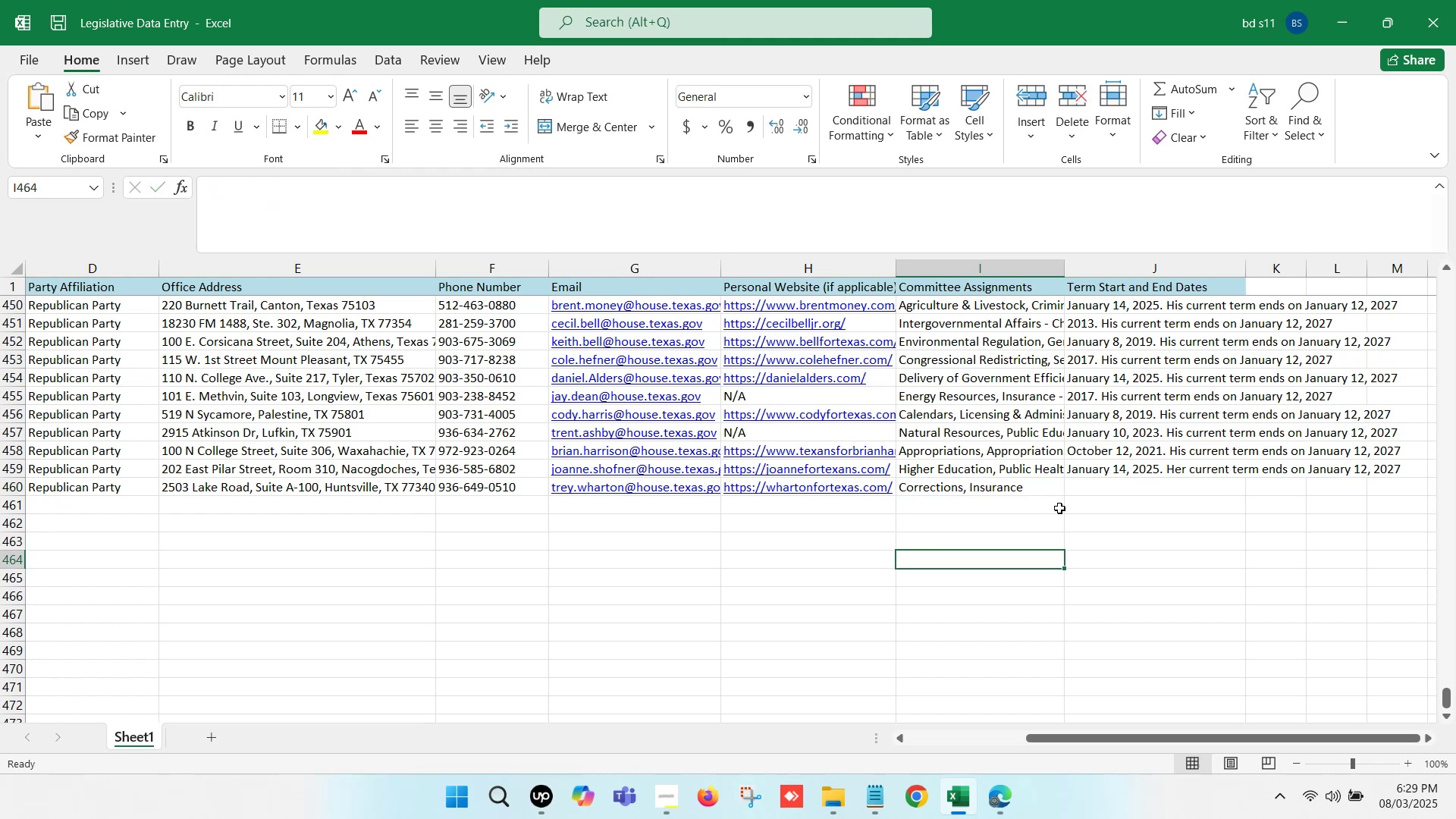 
left_click([1075, 483])
 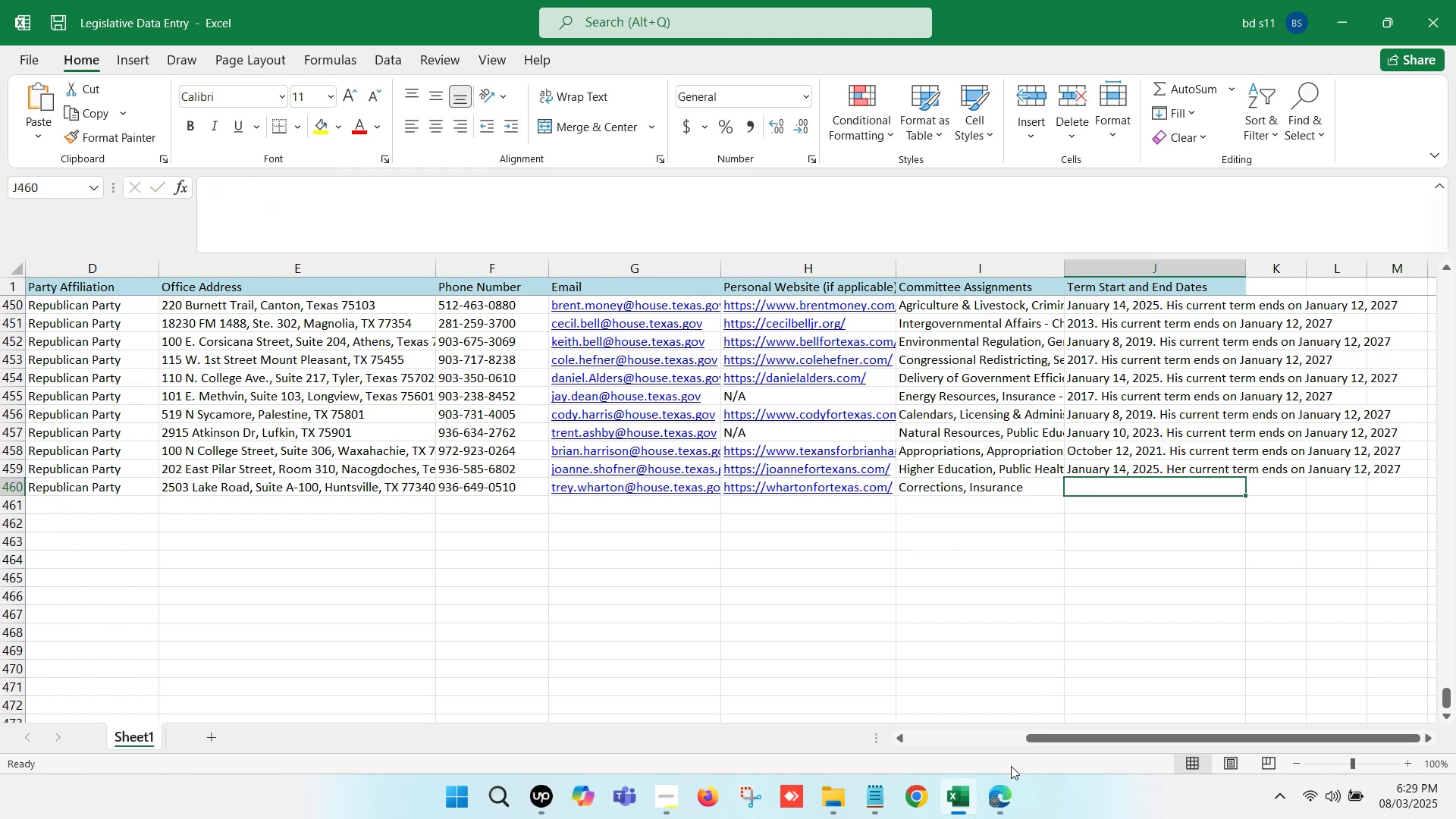 
left_click([1005, 800])
 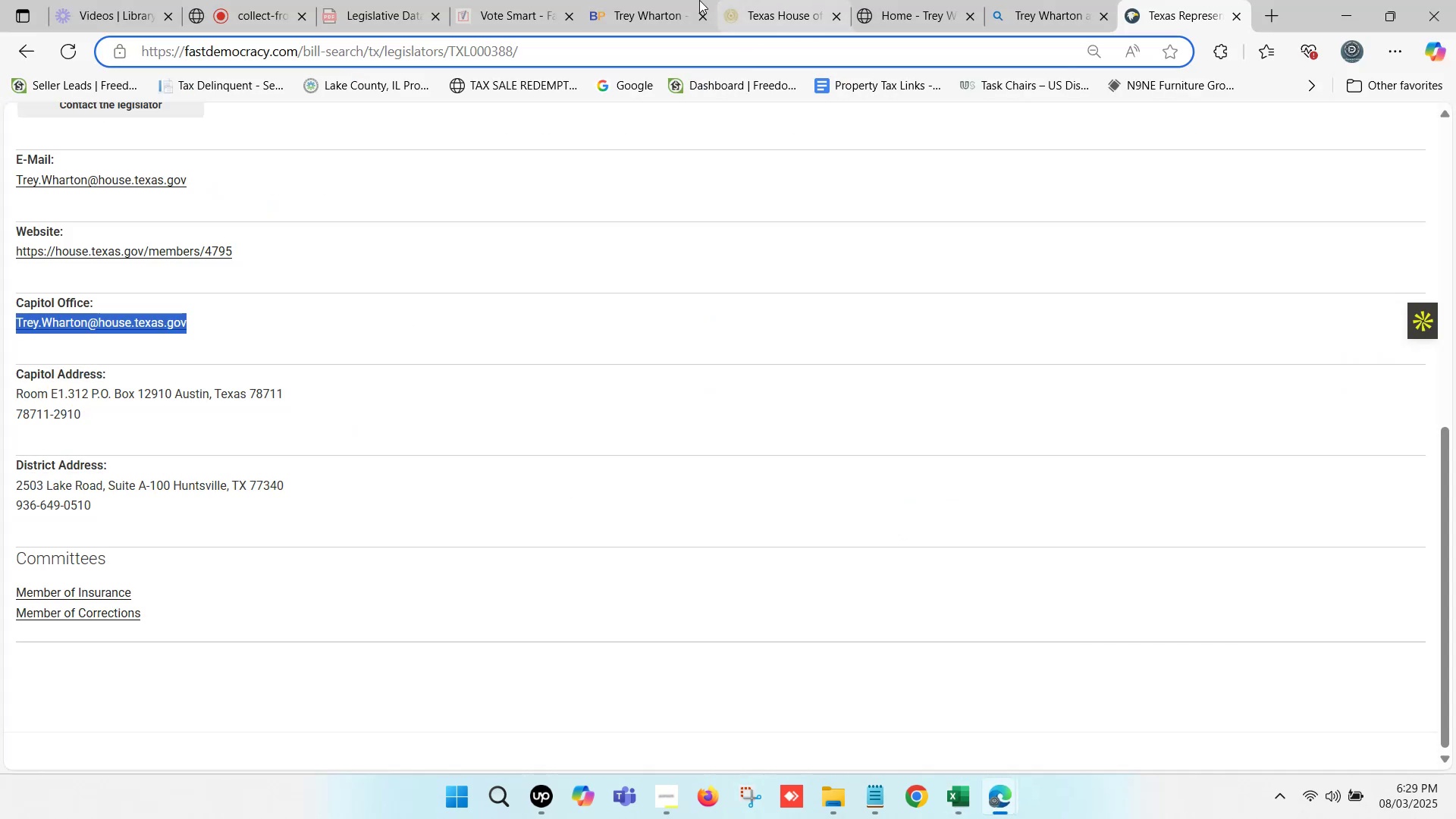 
left_click([514, 0])
 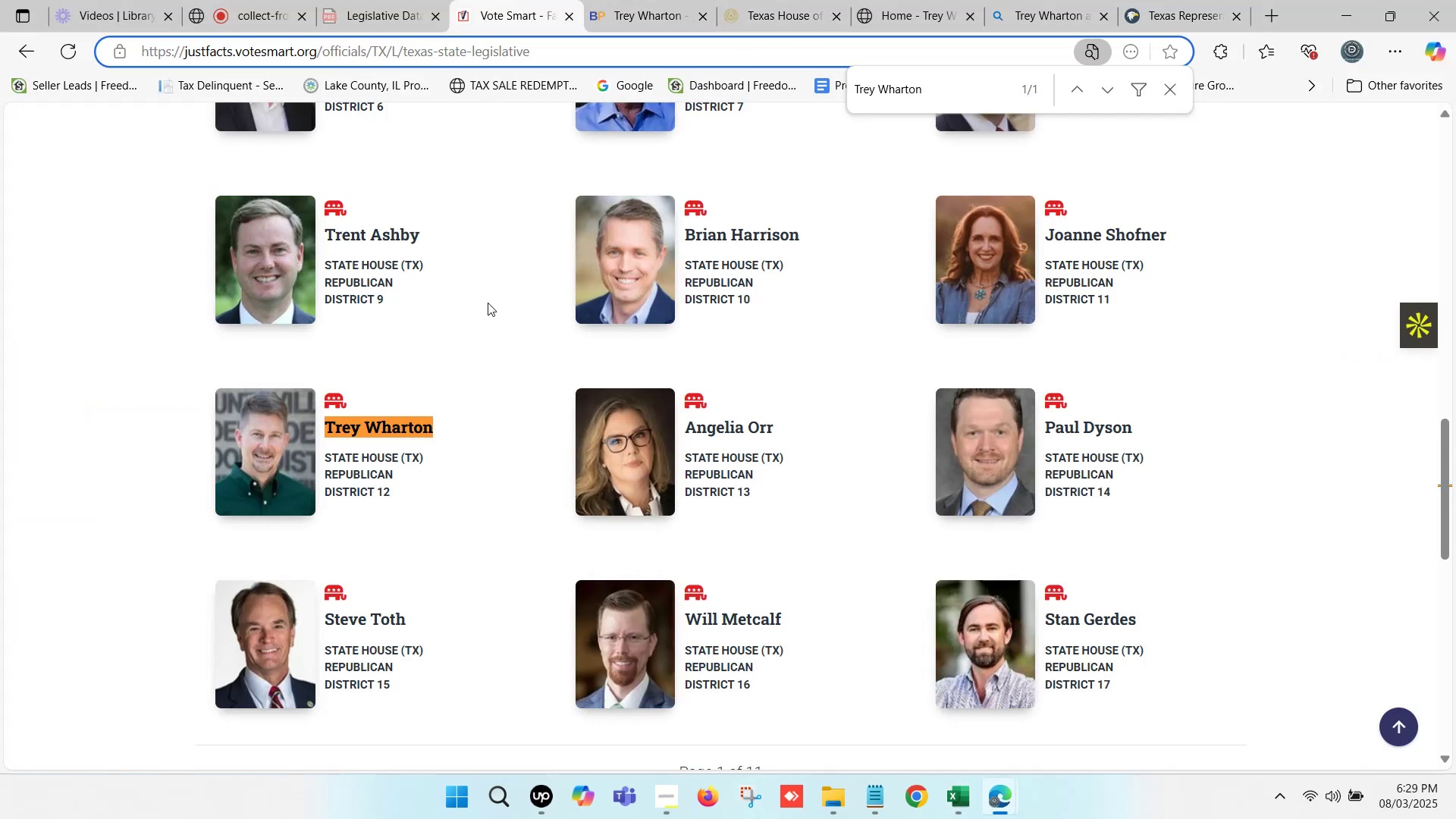 
hold_key(key=ControlLeft, duration=0.58)
left_click([401, 428])
 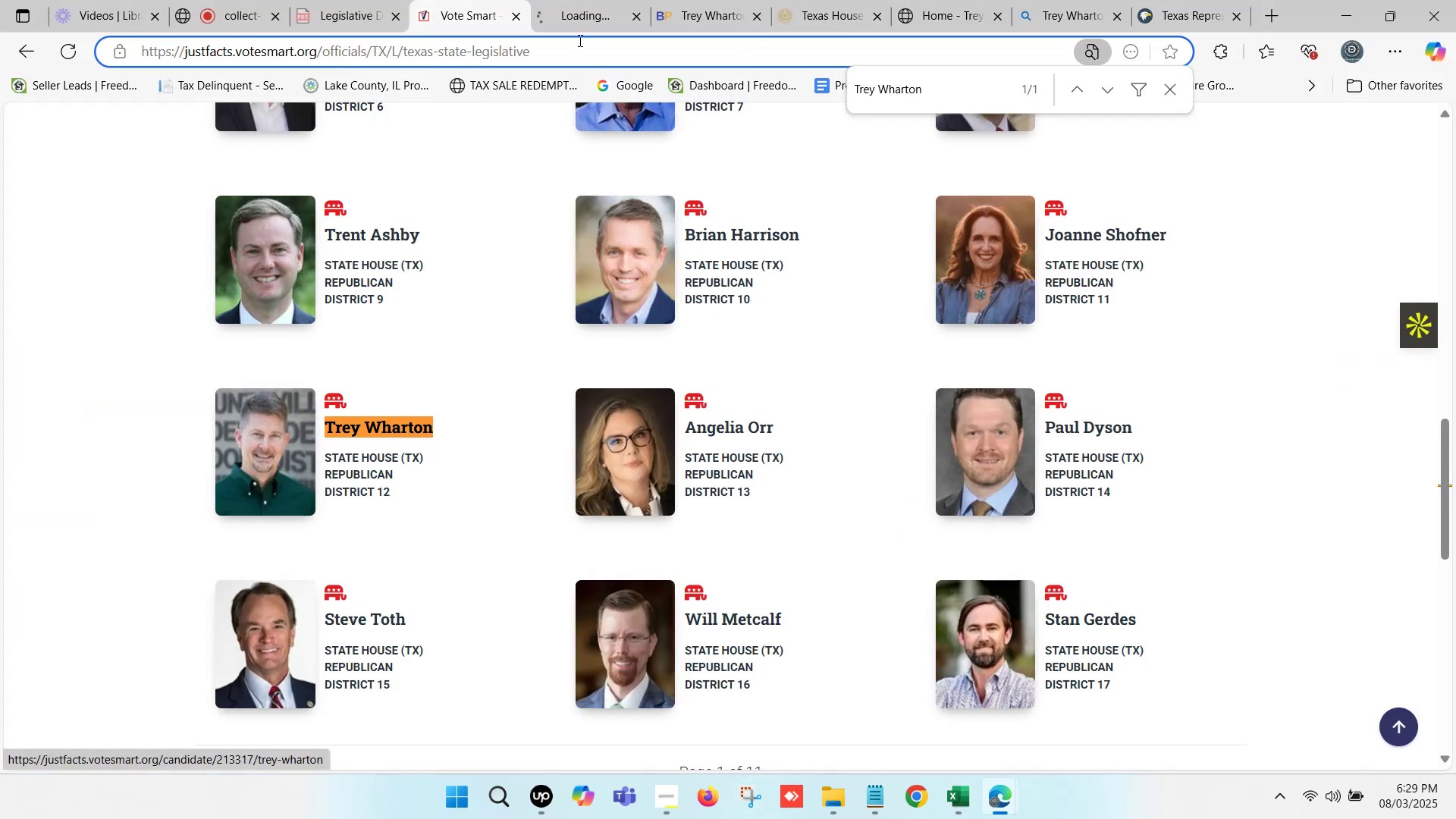 
left_click([579, 0])
 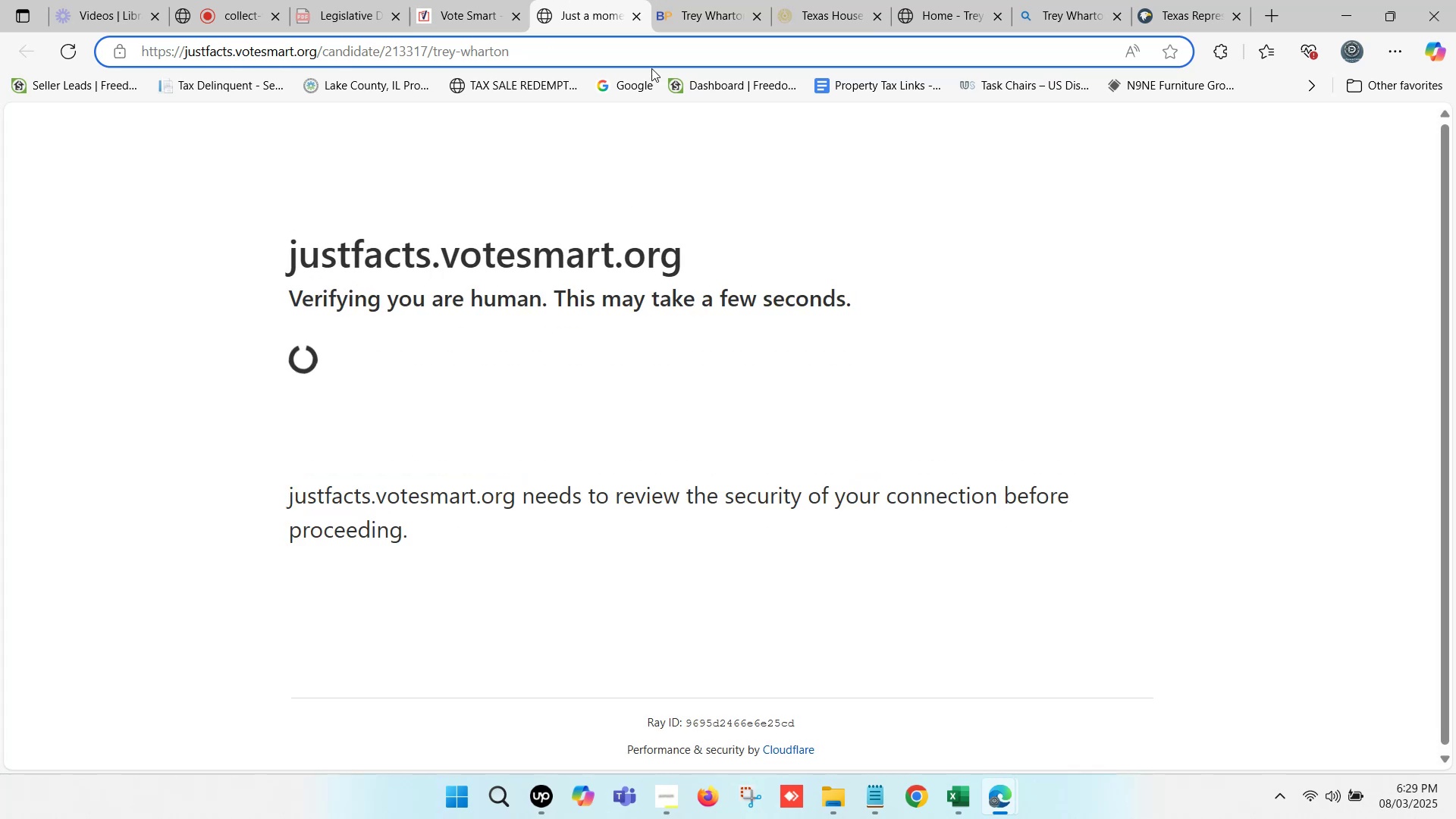 
wait(5.24)
 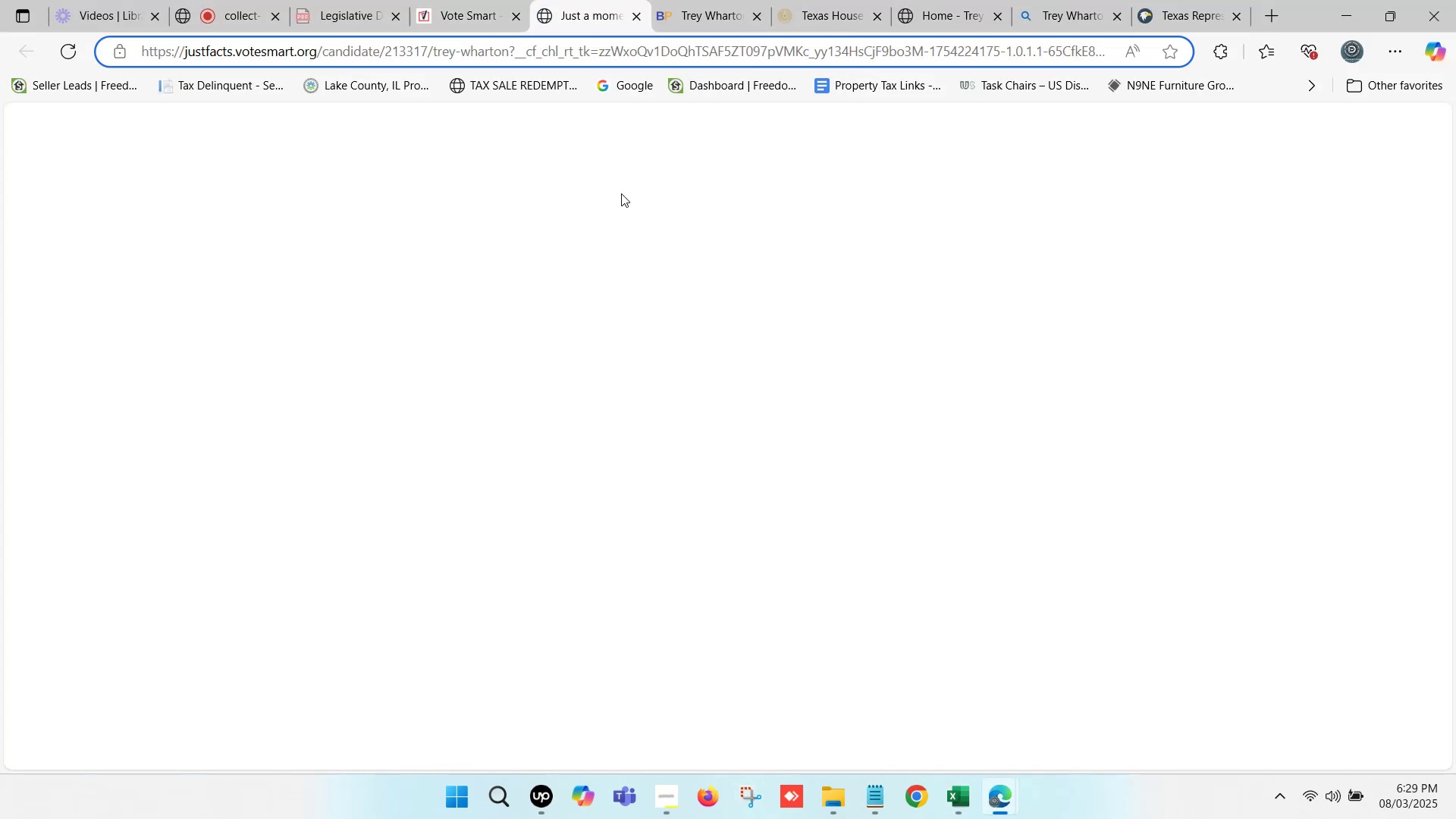 
scroll: coordinate [656, 505], scroll_direction: down, amount: 3.0
 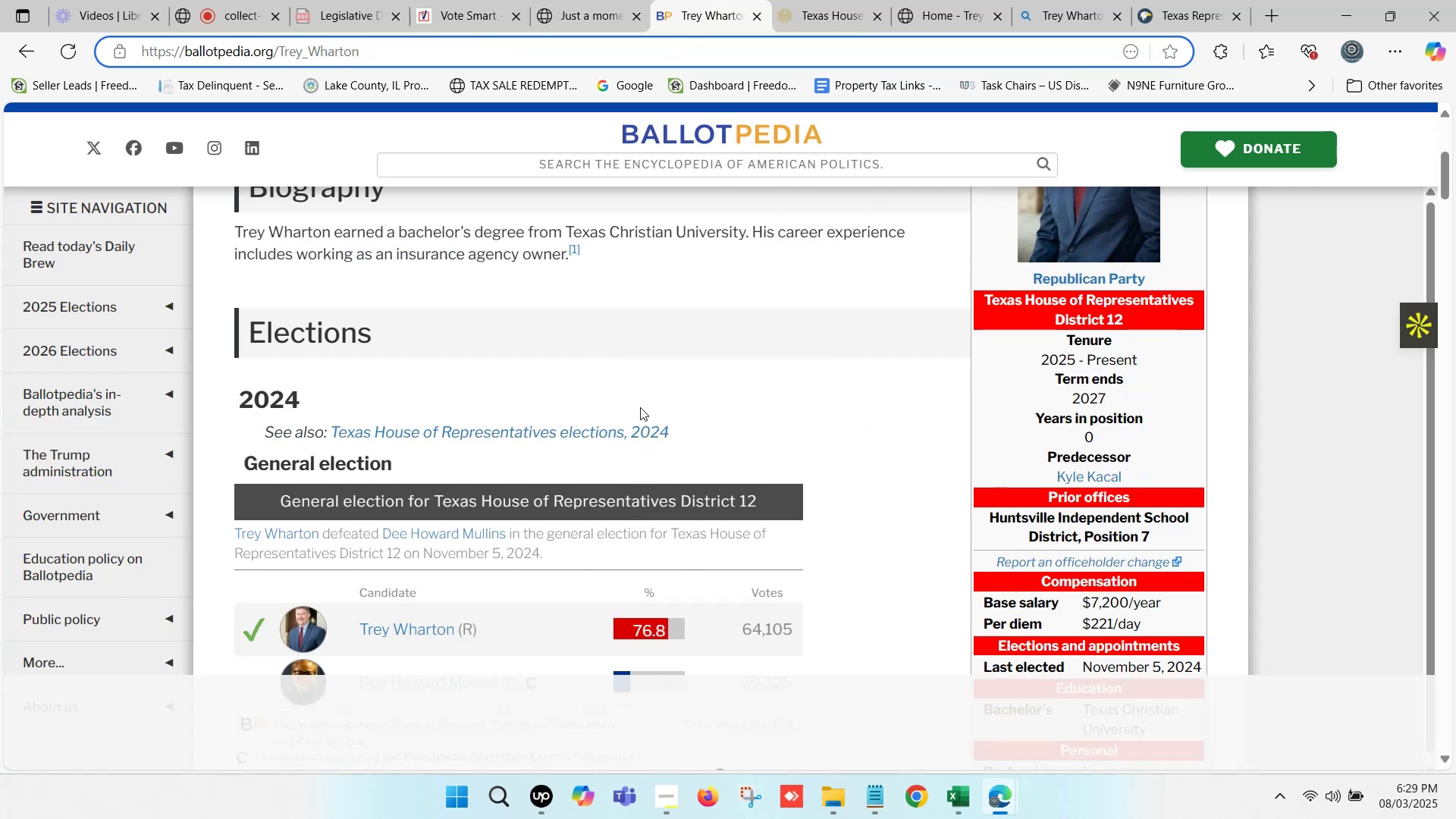 
scroll: coordinate [654, 402], scroll_direction: up, amount: 4.0
 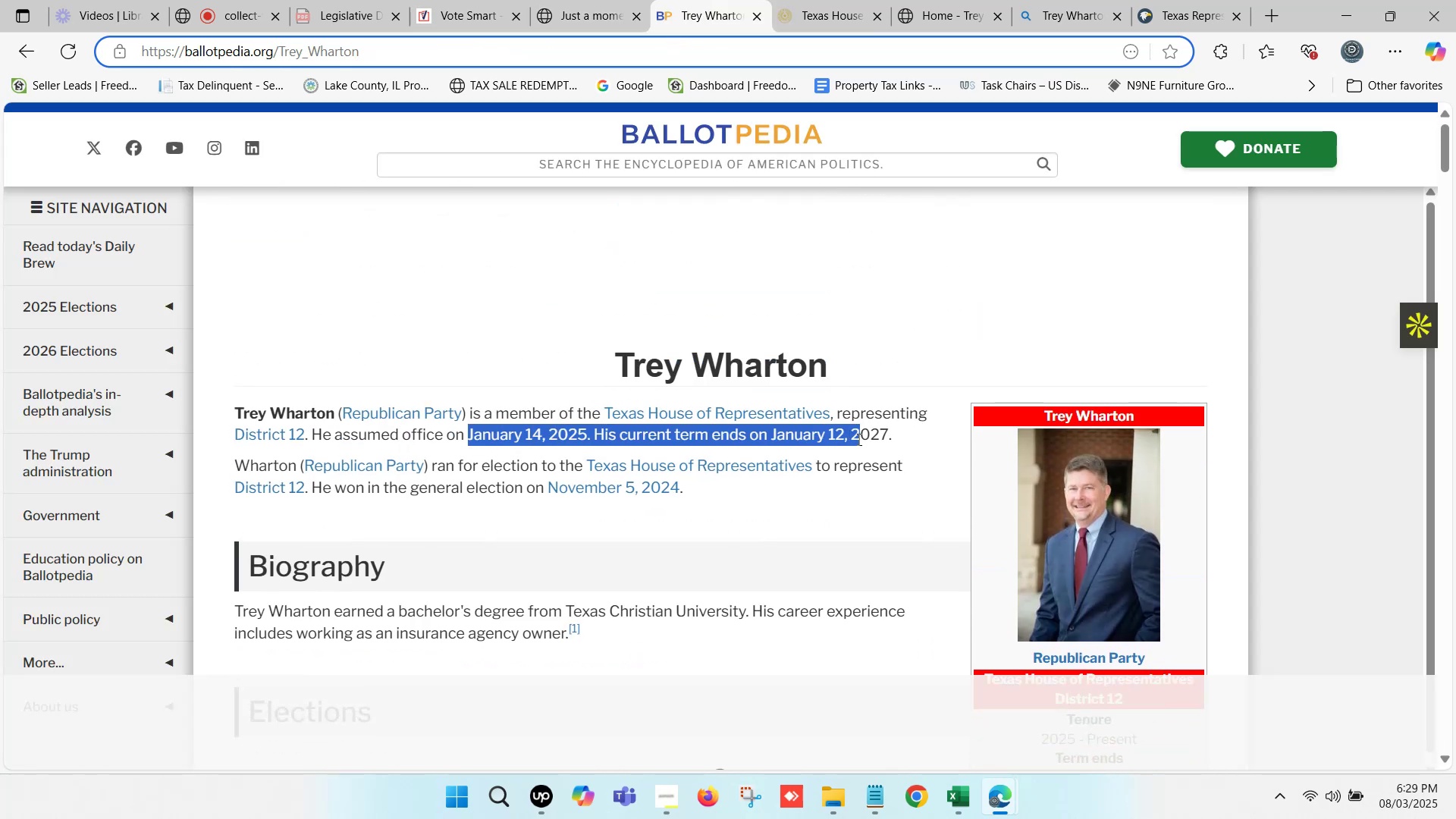 
left_click([883, 439])
 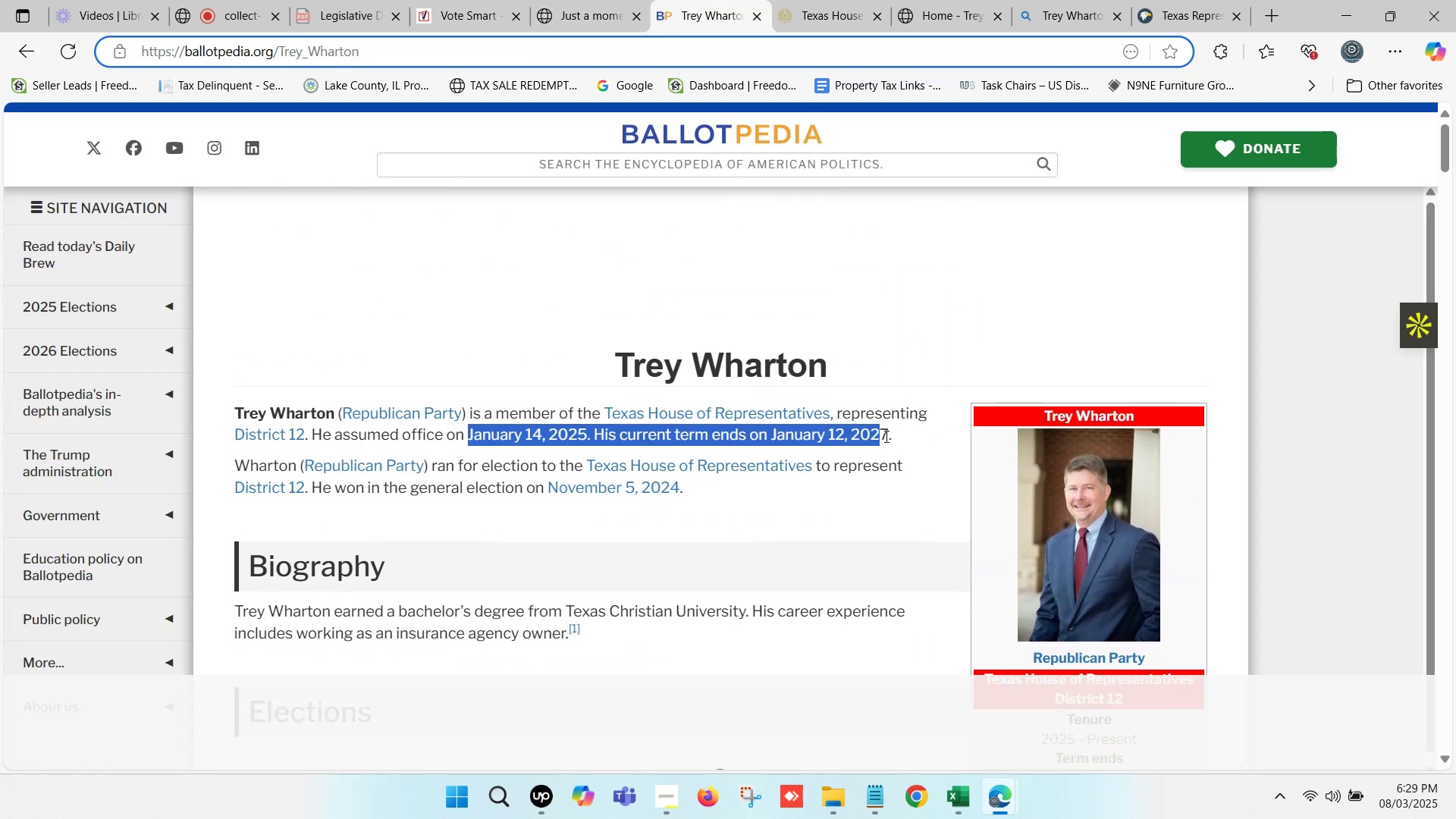 
key(Control+C)
 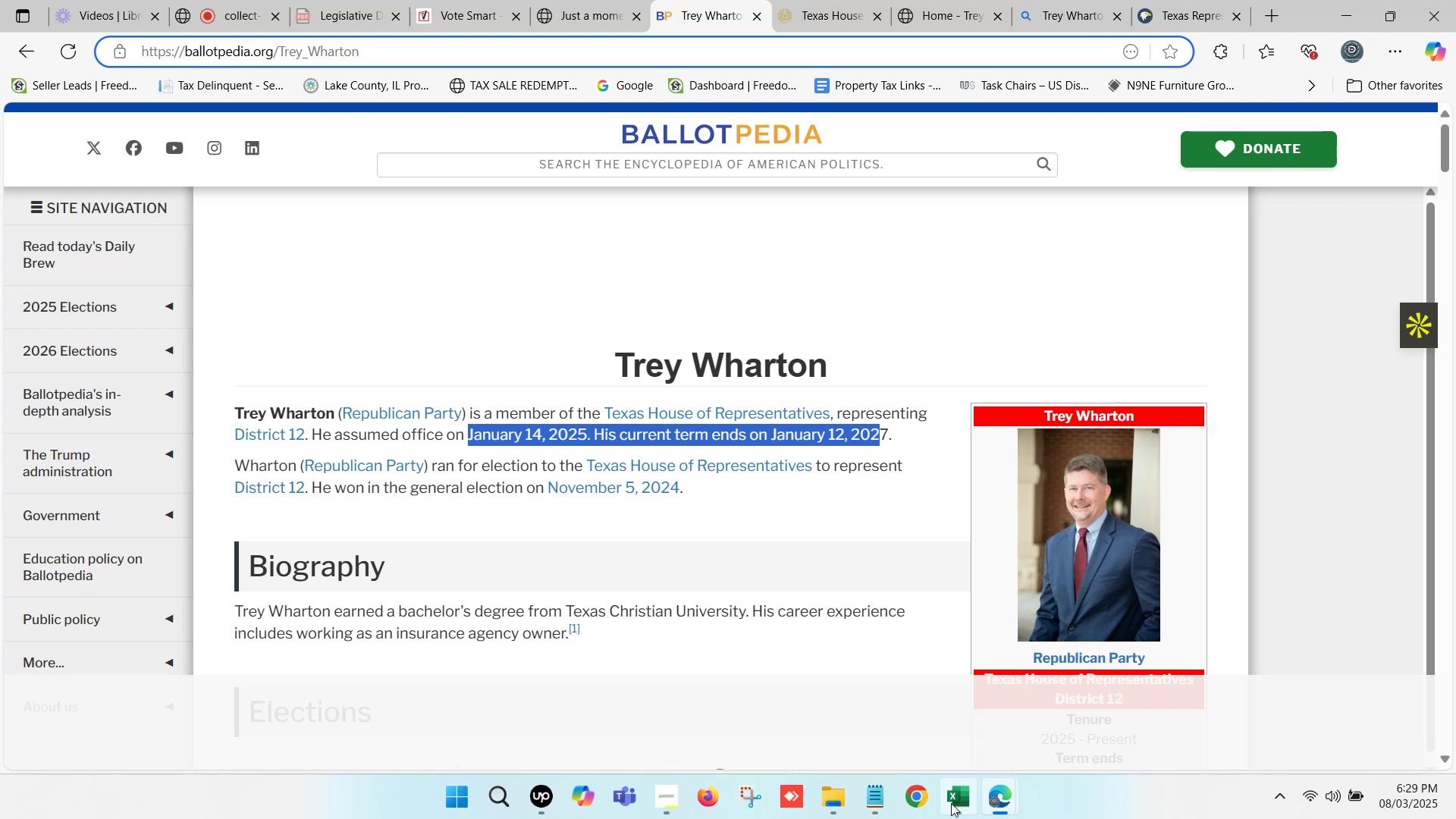 
left_click([951, 803])
 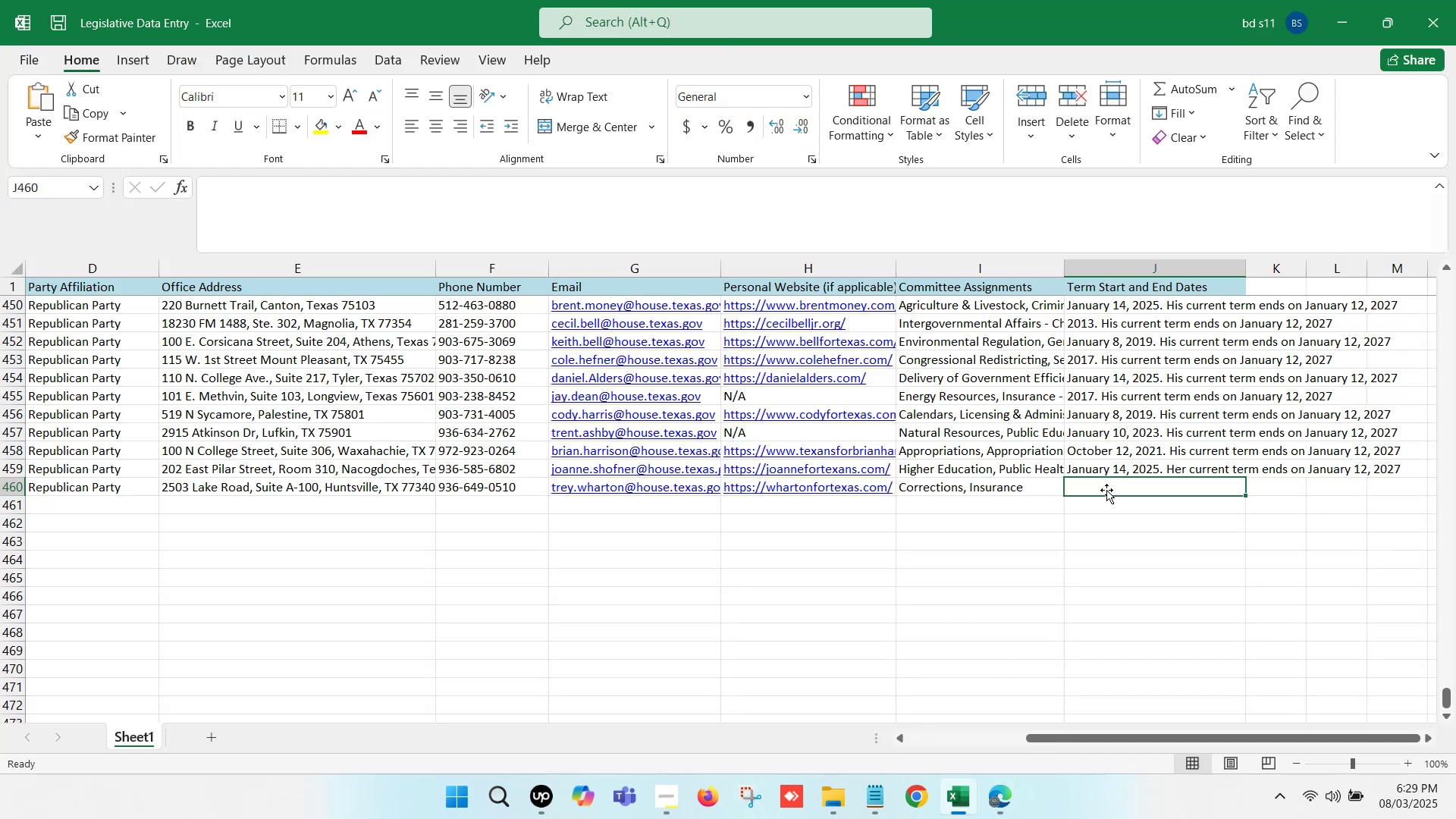 
double_click([1106, 485])
 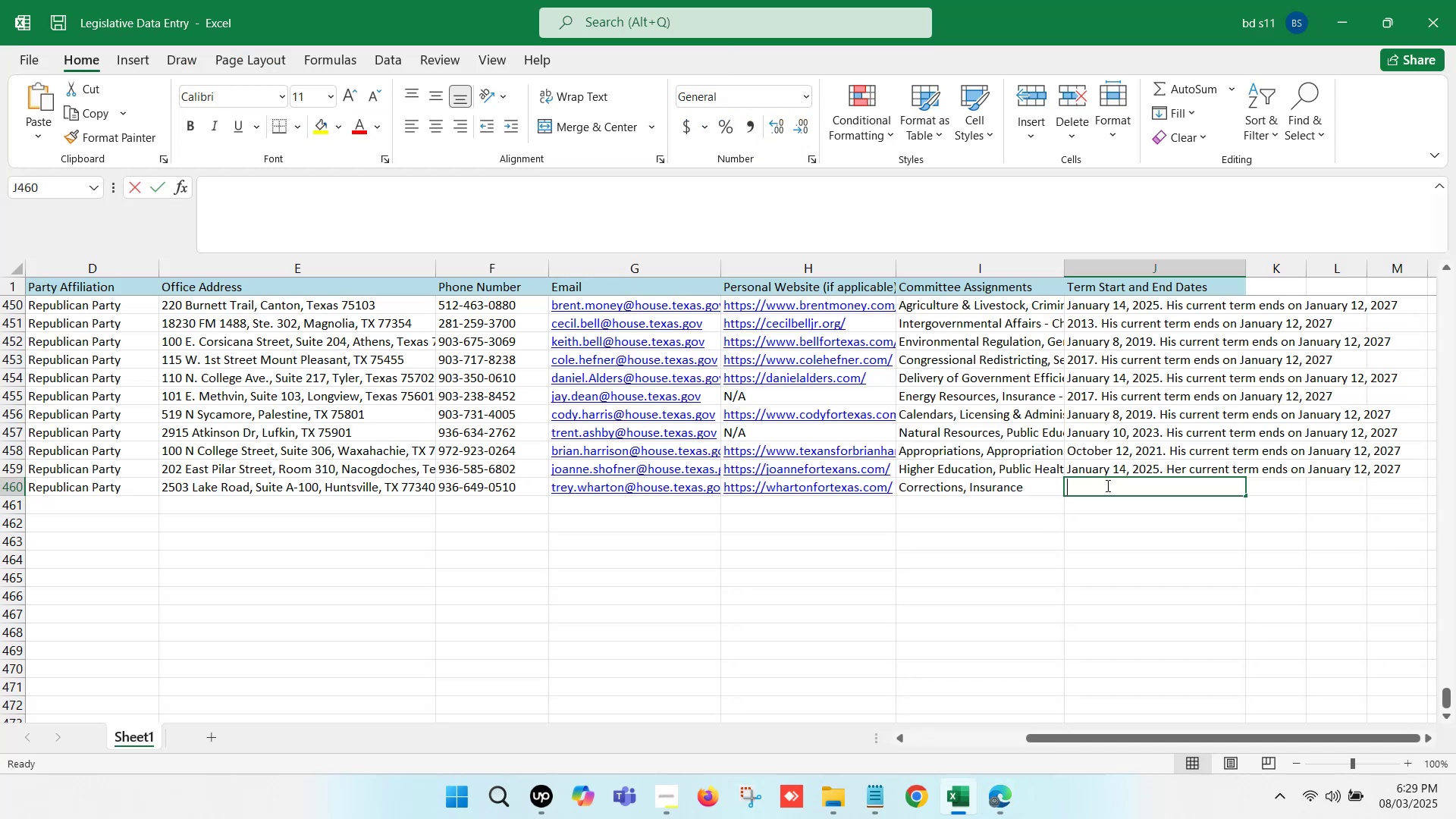 
key(Control+ControlLeft)
 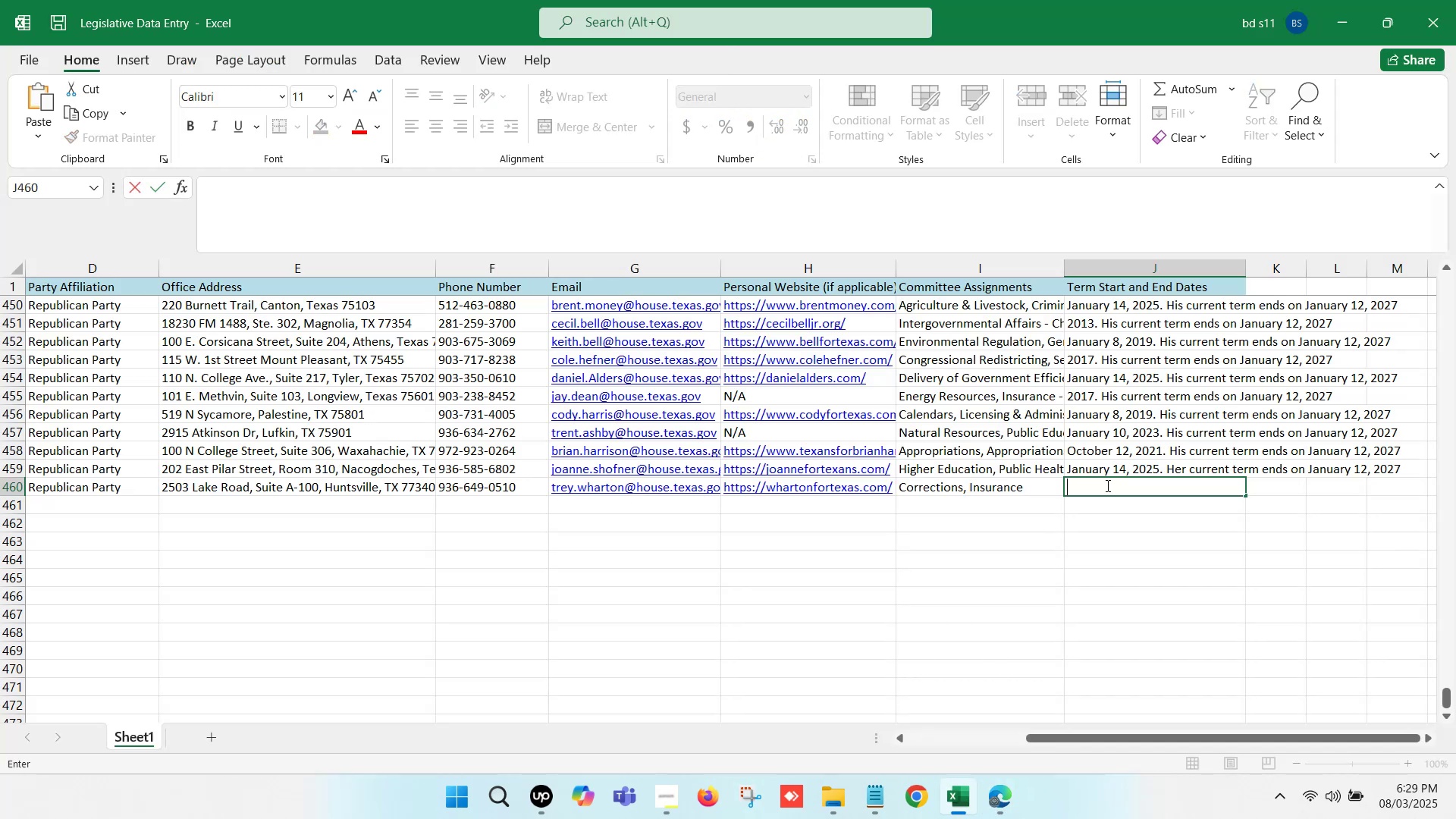 
key(Control+V)
 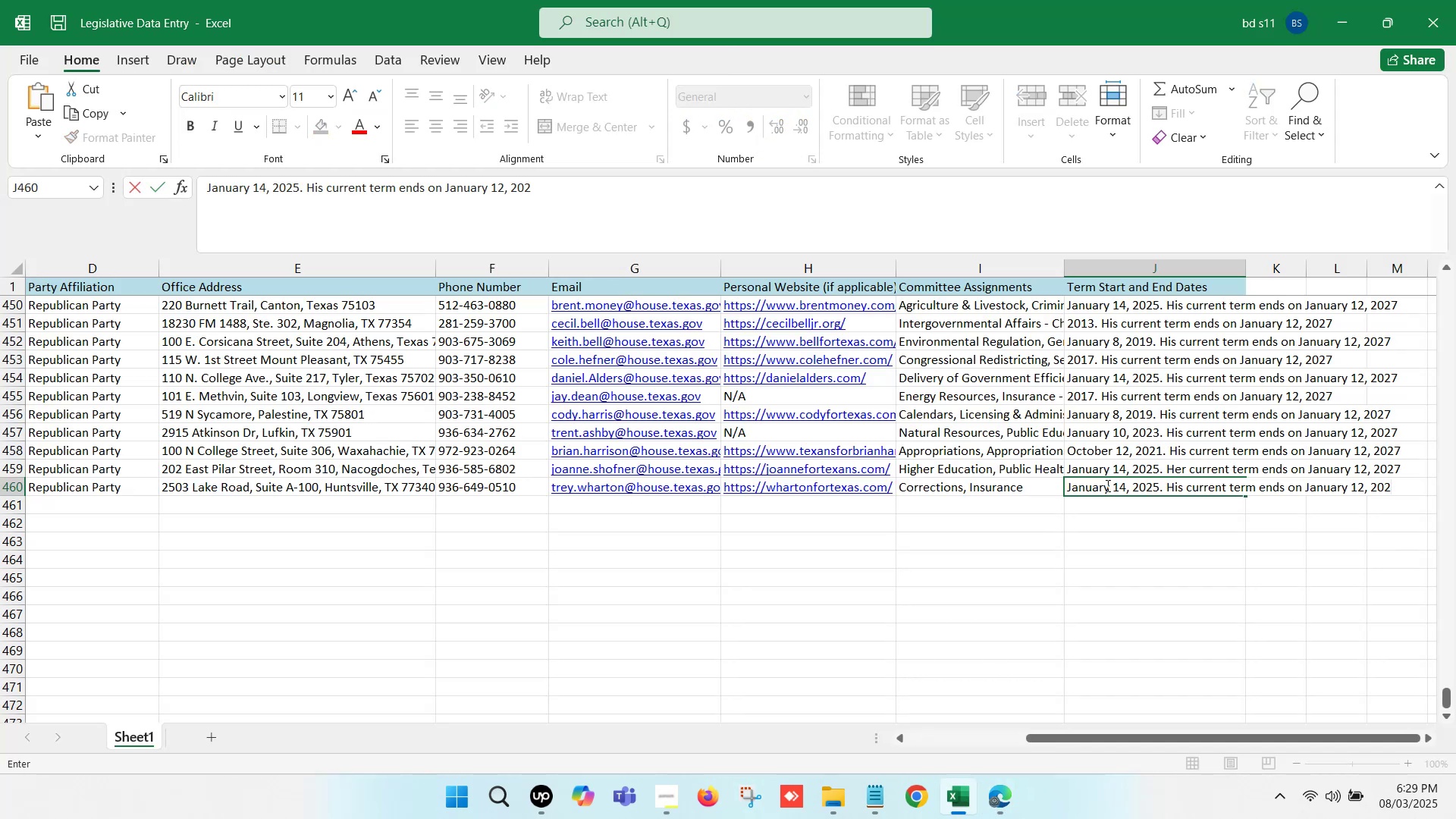 
key(7)
 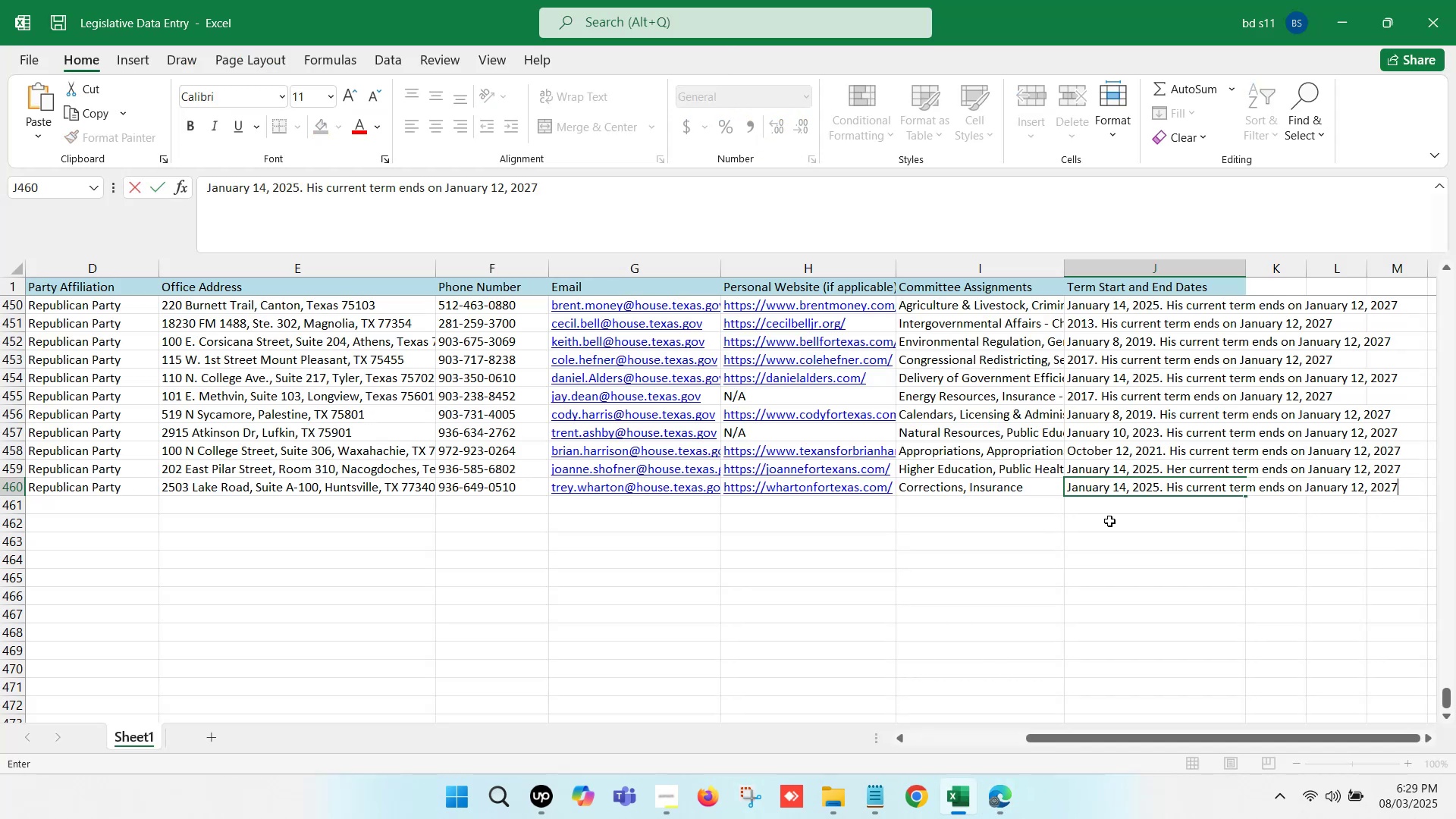 
left_click([1109, 521])
 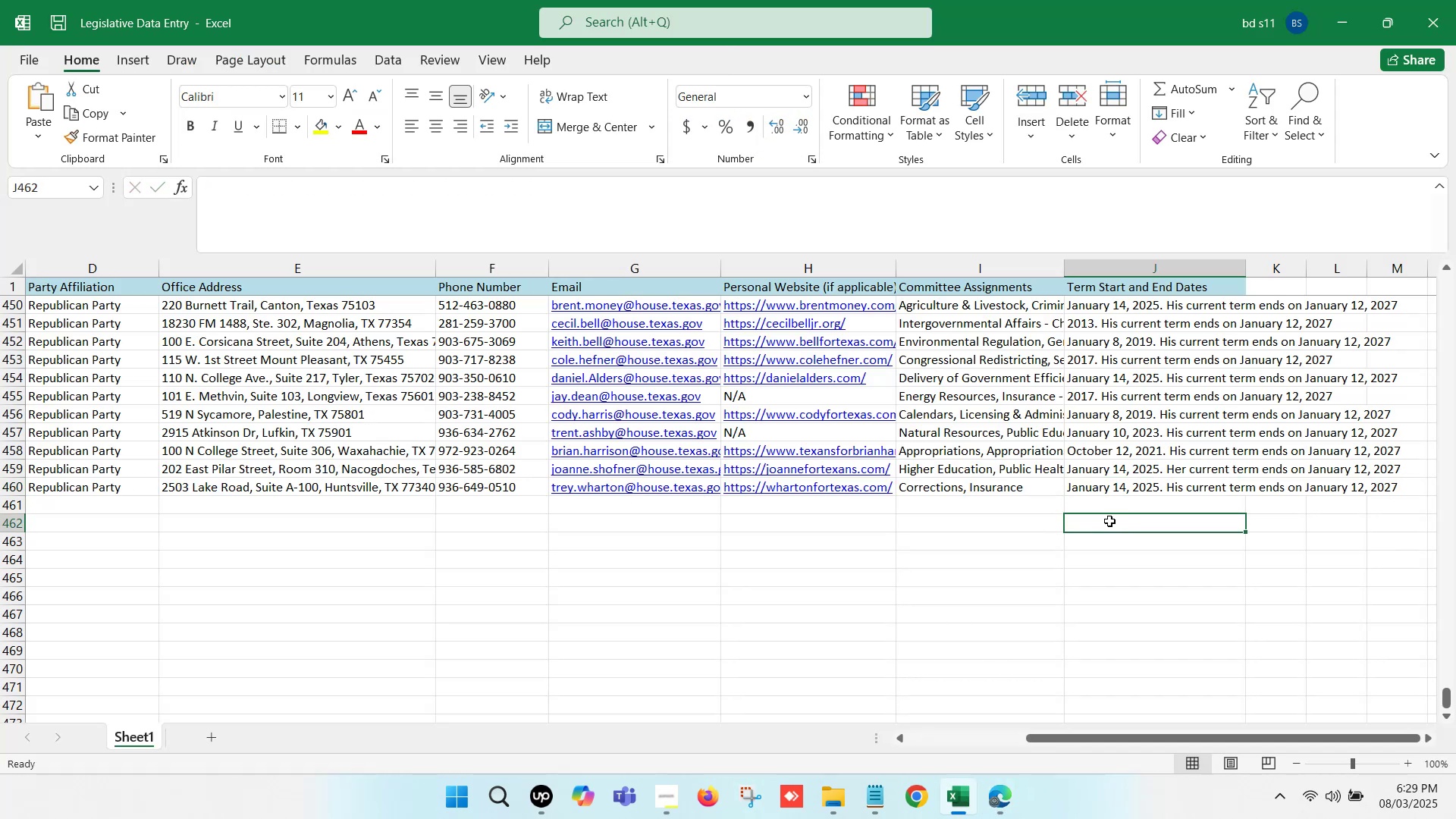 
key(Control+S)
 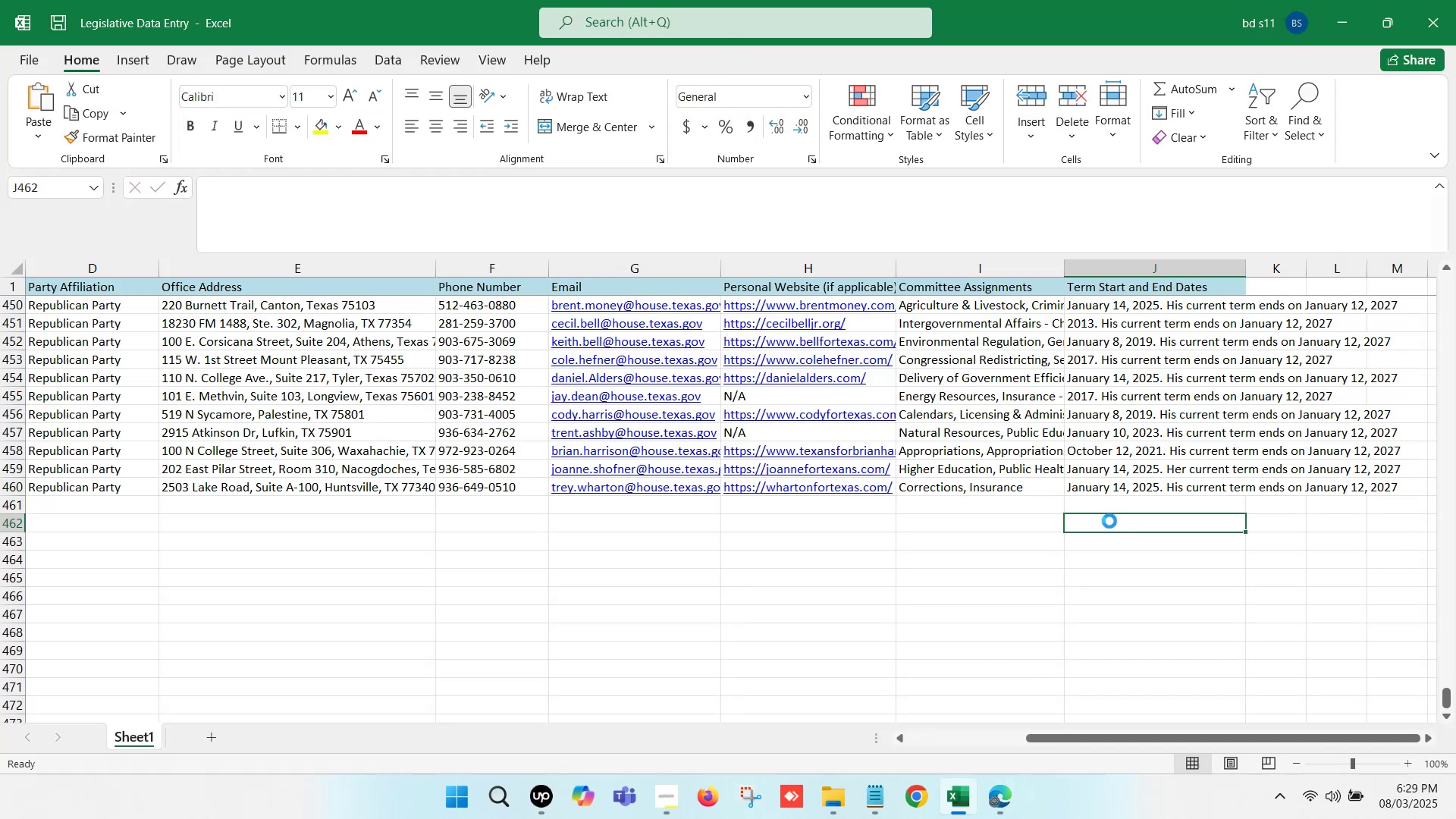 
key(Control+S)
 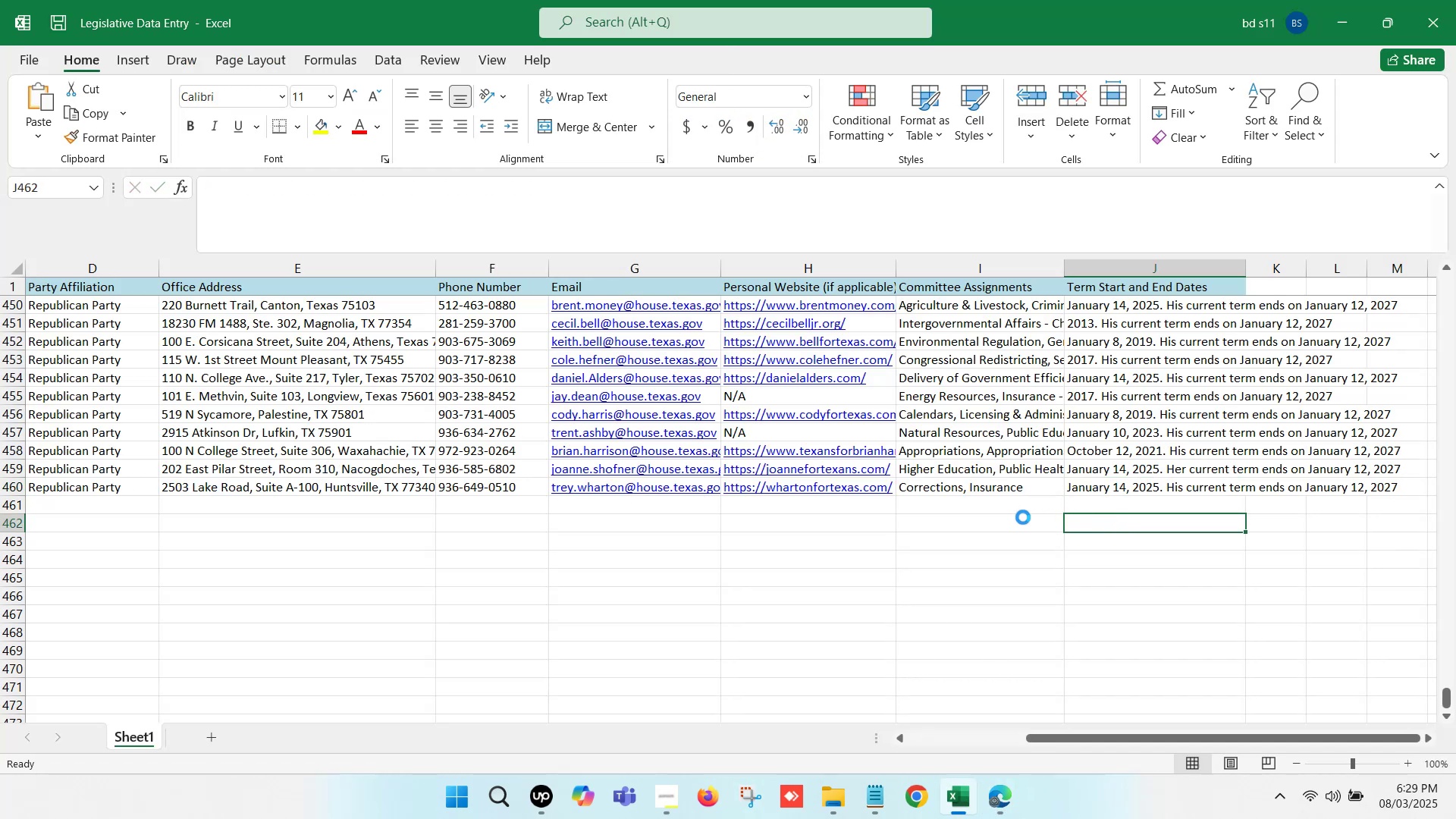 
left_click([996, 513])
 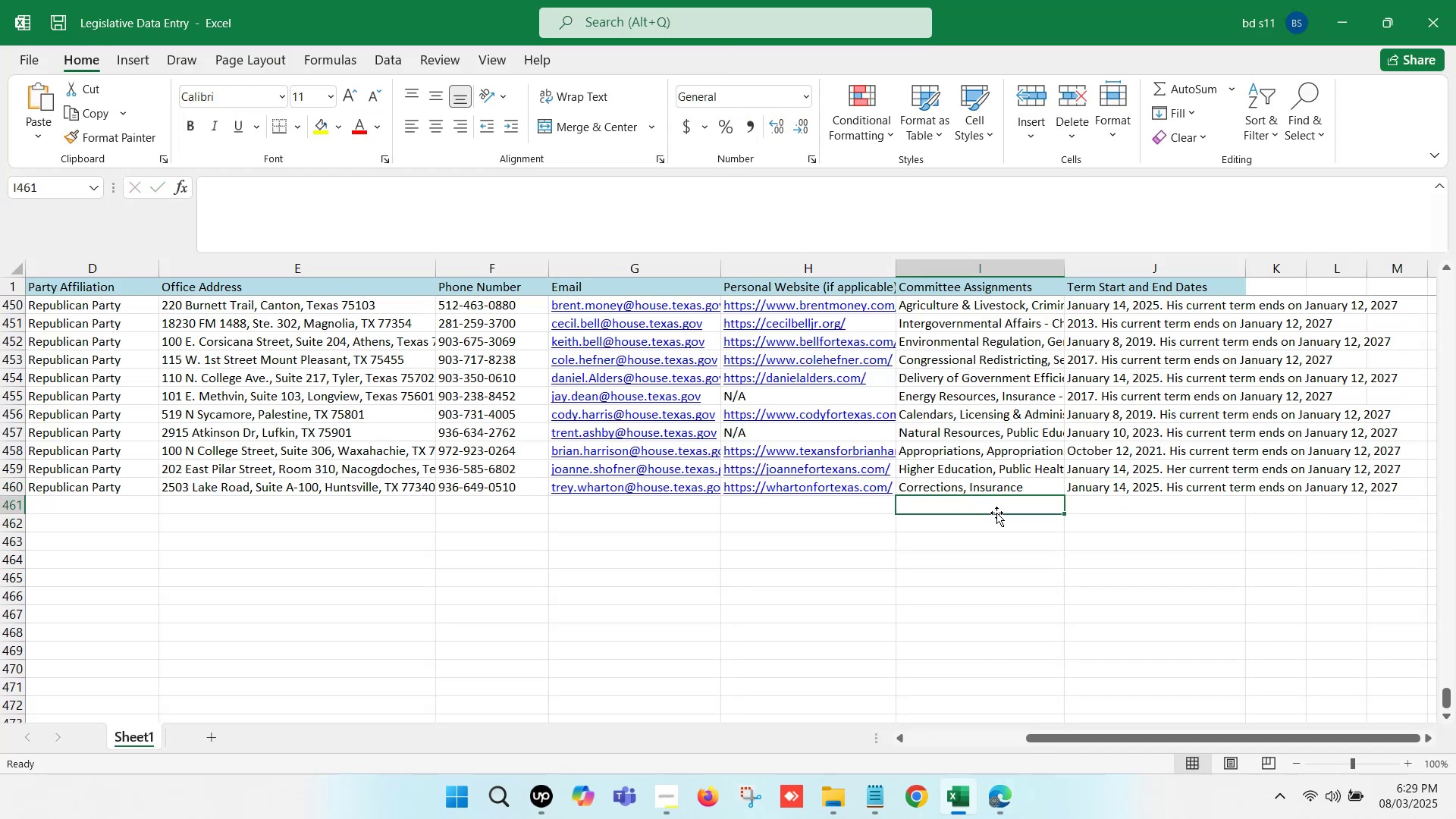 
hold_key(key=ArrowLeft, duration=1.08)
 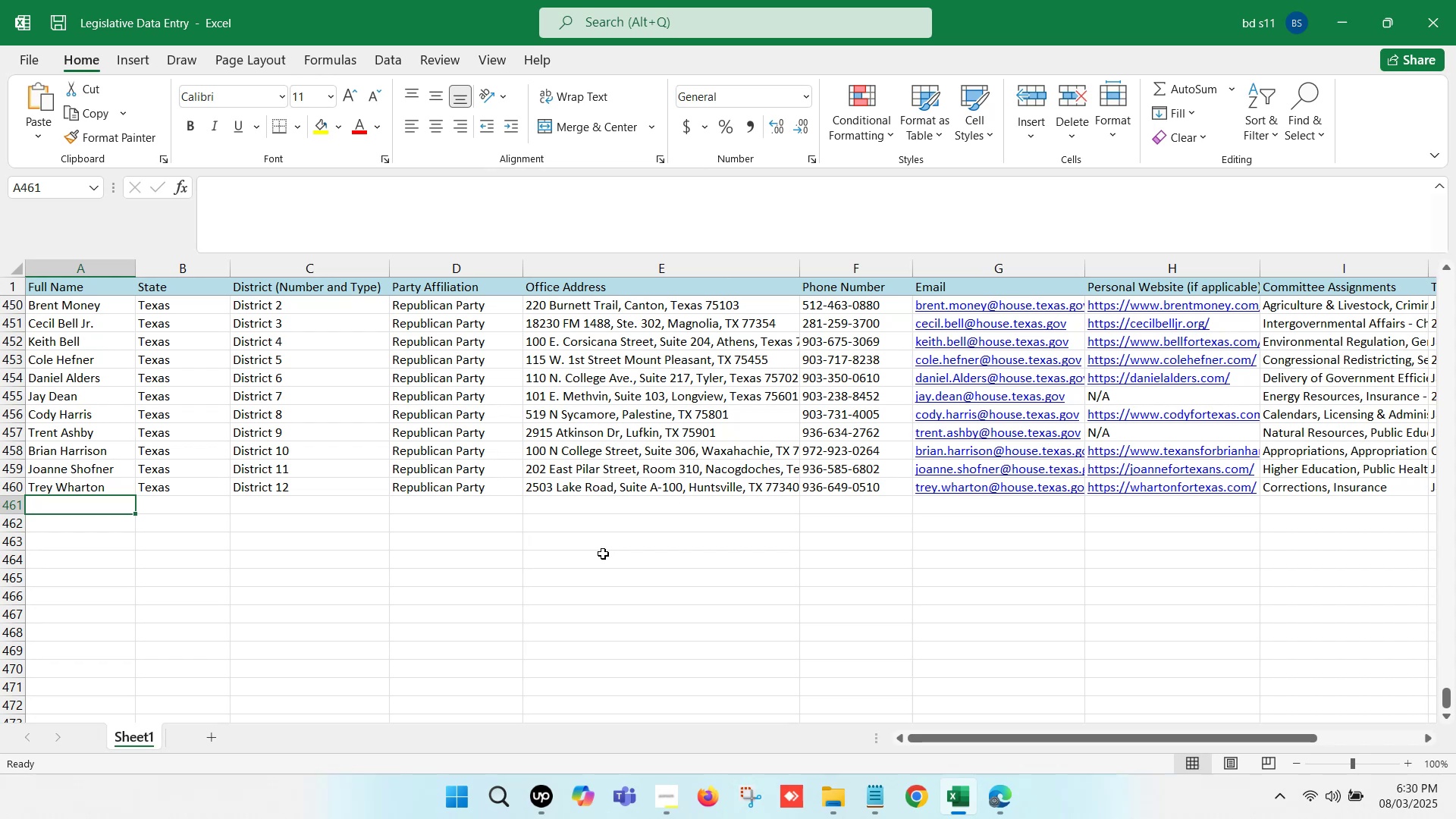 
wait(10.43)
 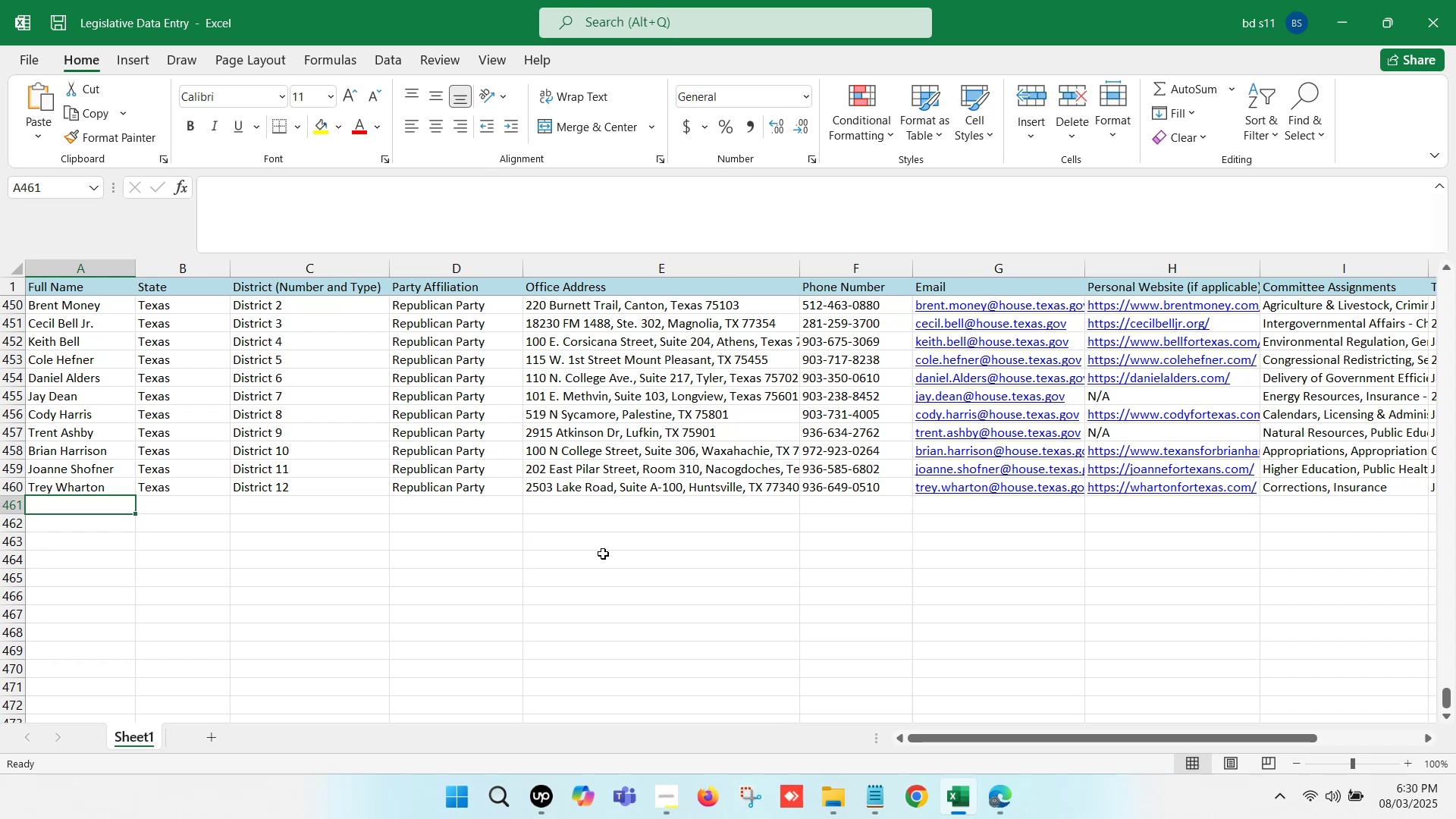 
key(Control+S)
 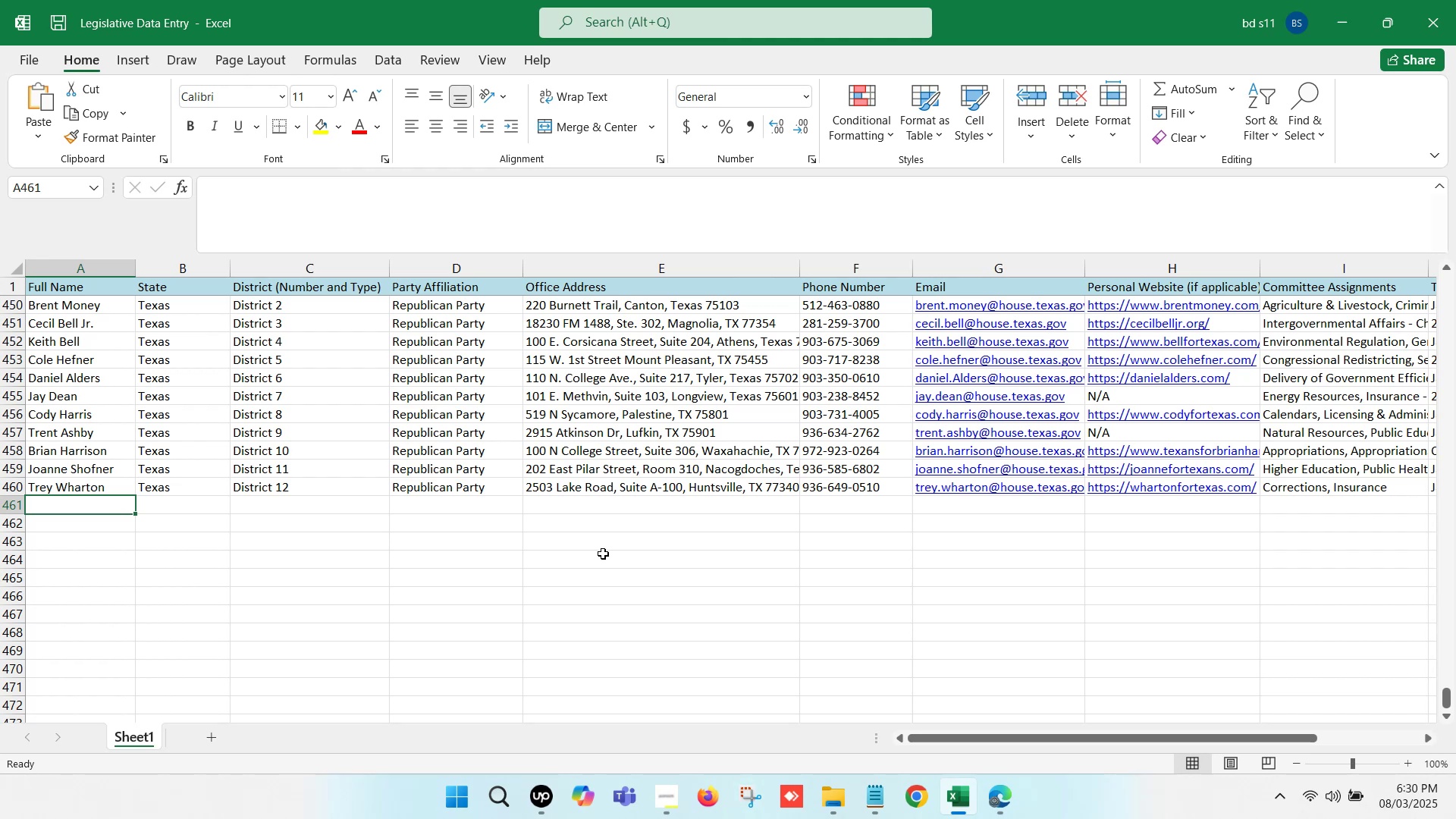 
wait(9.54)
 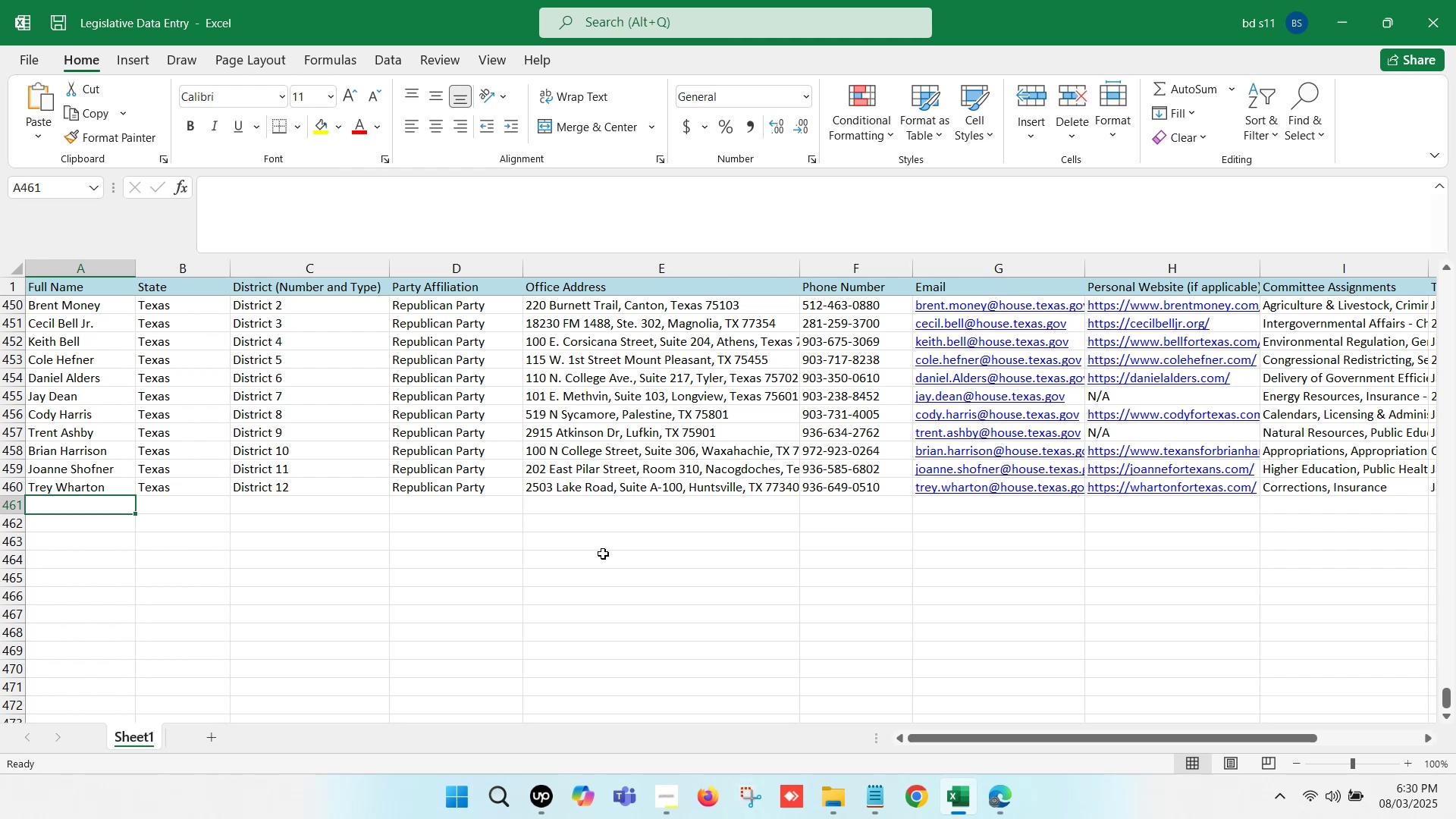 
left_click([603, 554])
 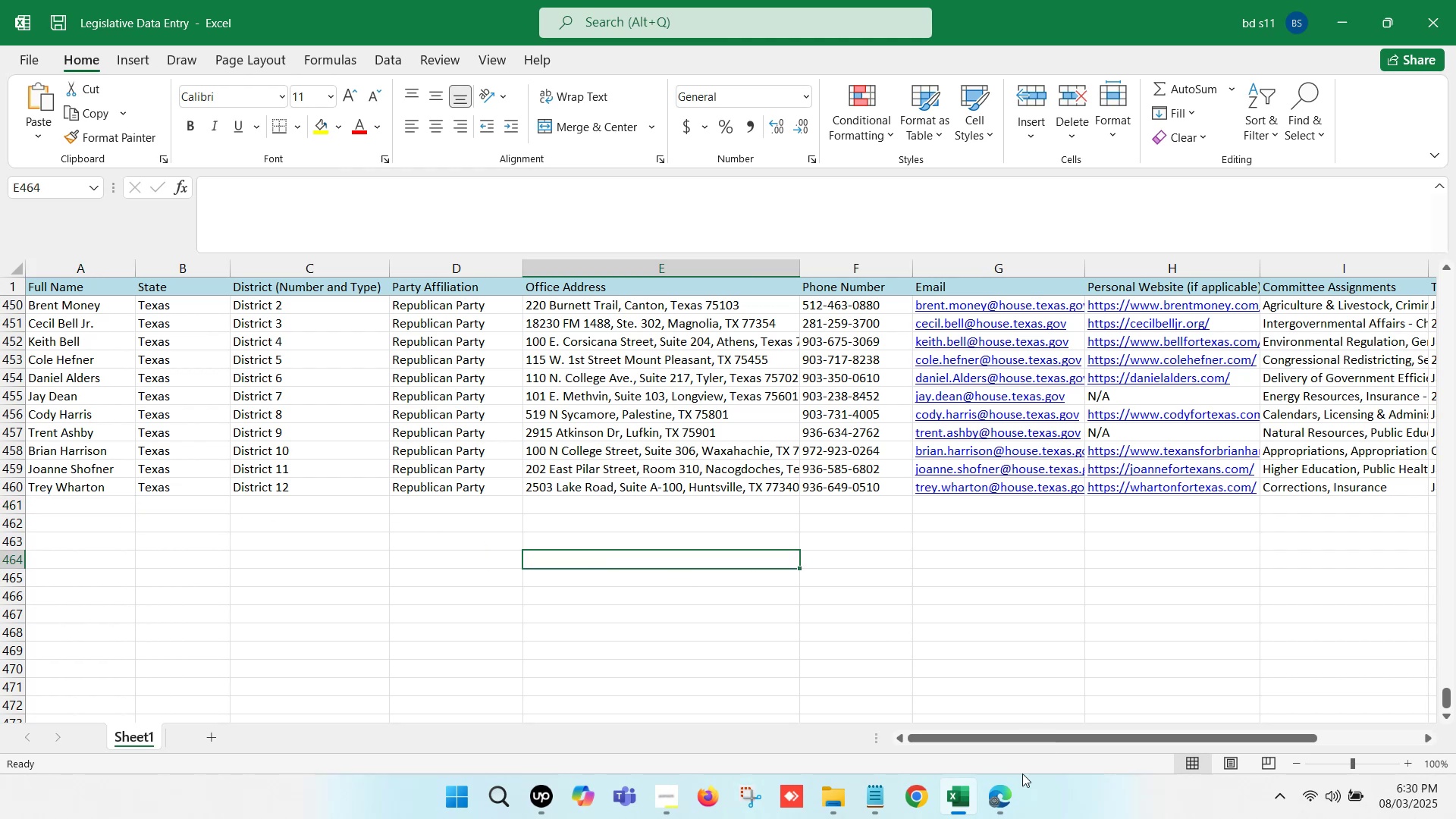 
left_click([1009, 784])
 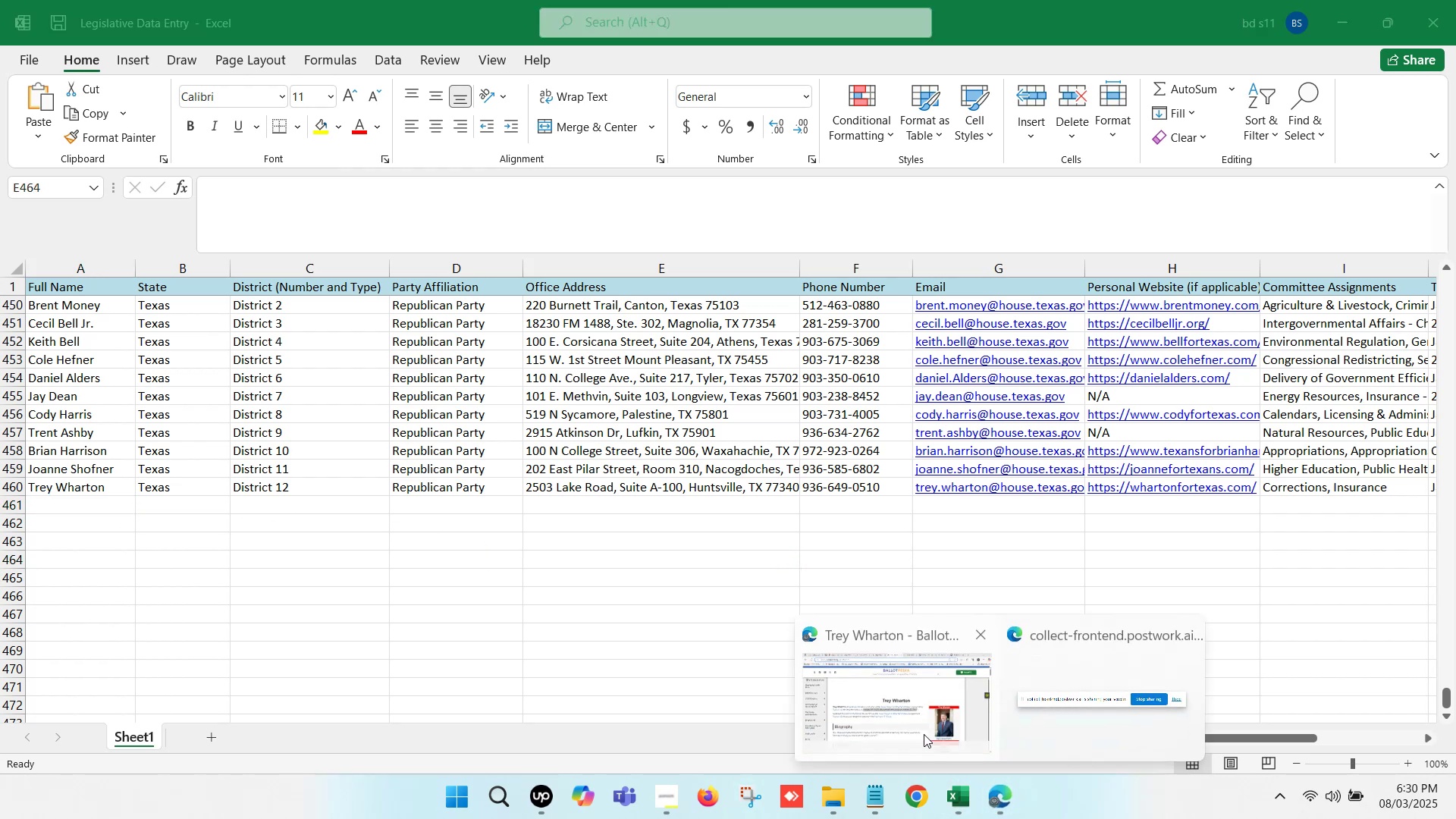 
left_click([896, 714])
 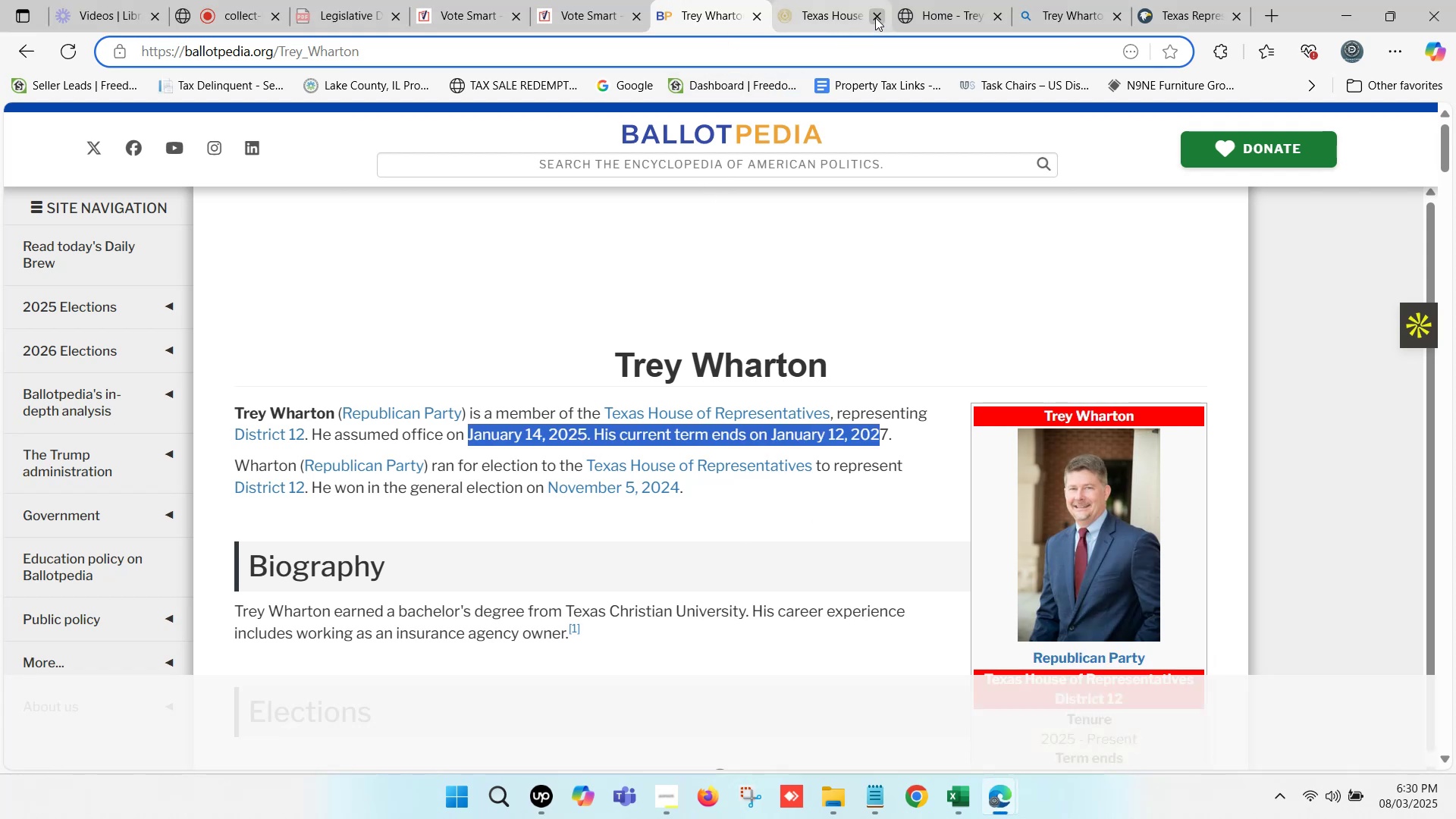 
double_click([875, 17])
 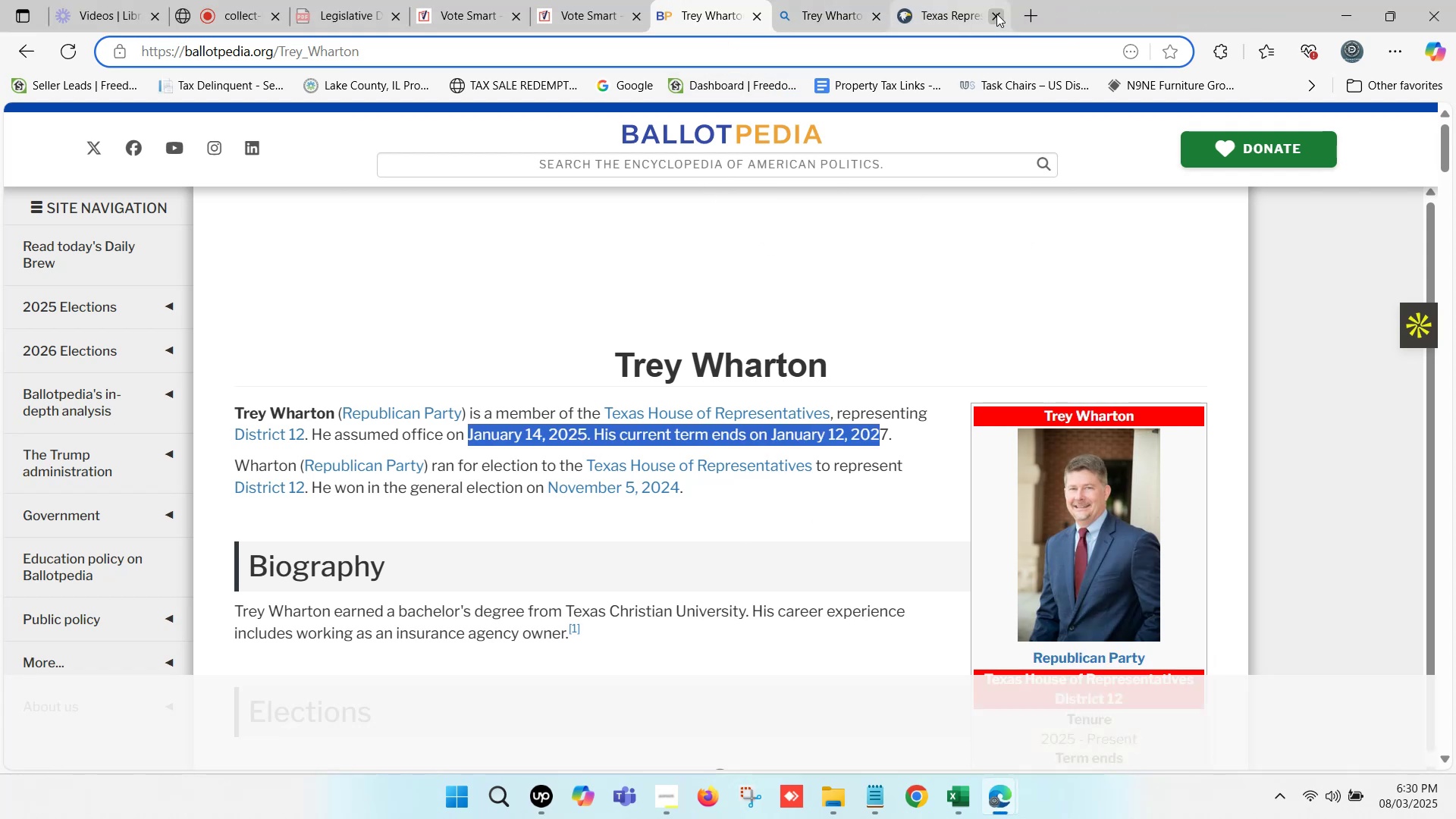 
left_click([997, 14])
 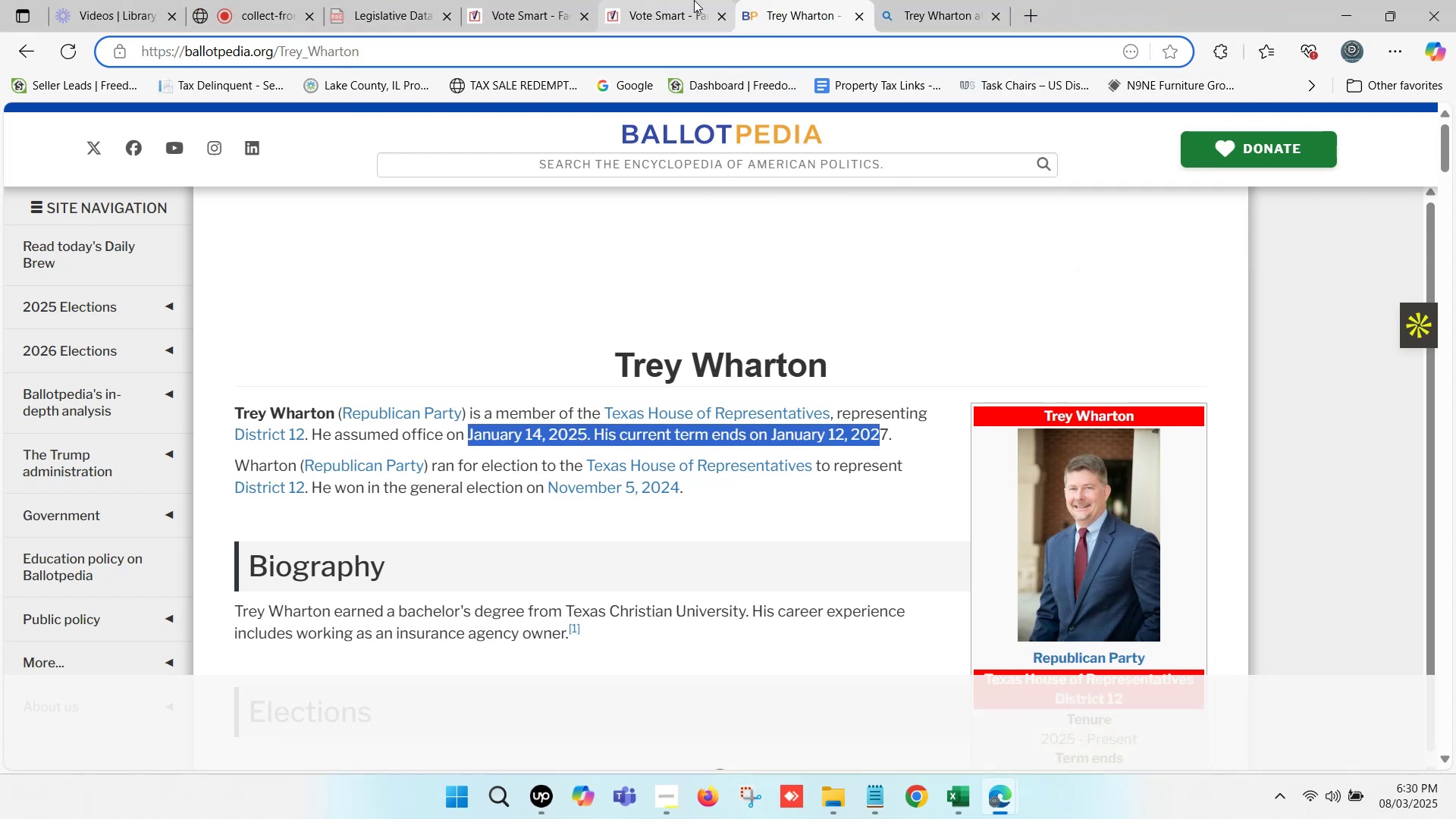 
left_click([694, 0])
 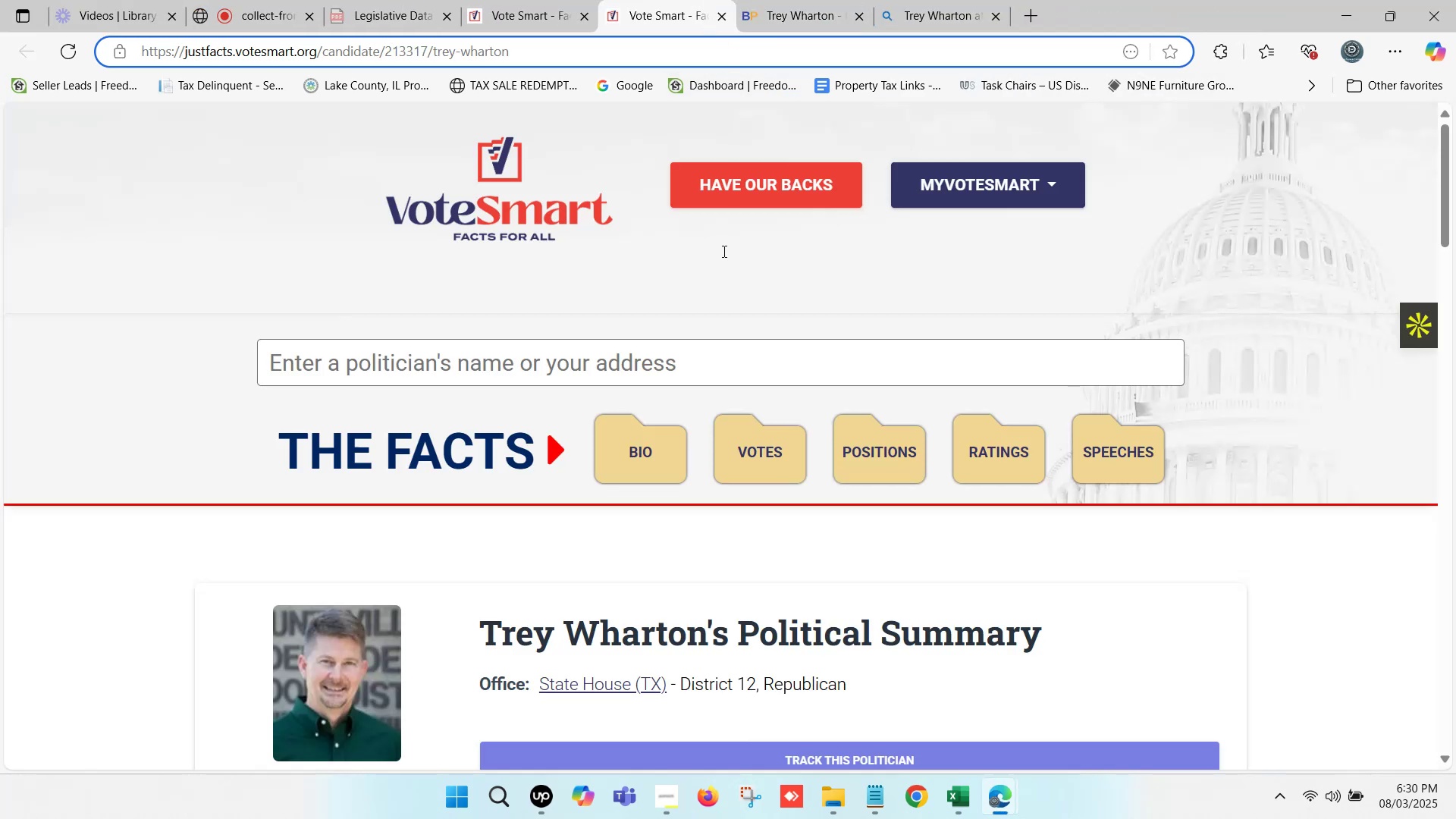 
scroll: coordinate [708, 397], scroll_direction: down, amount: 2.0
 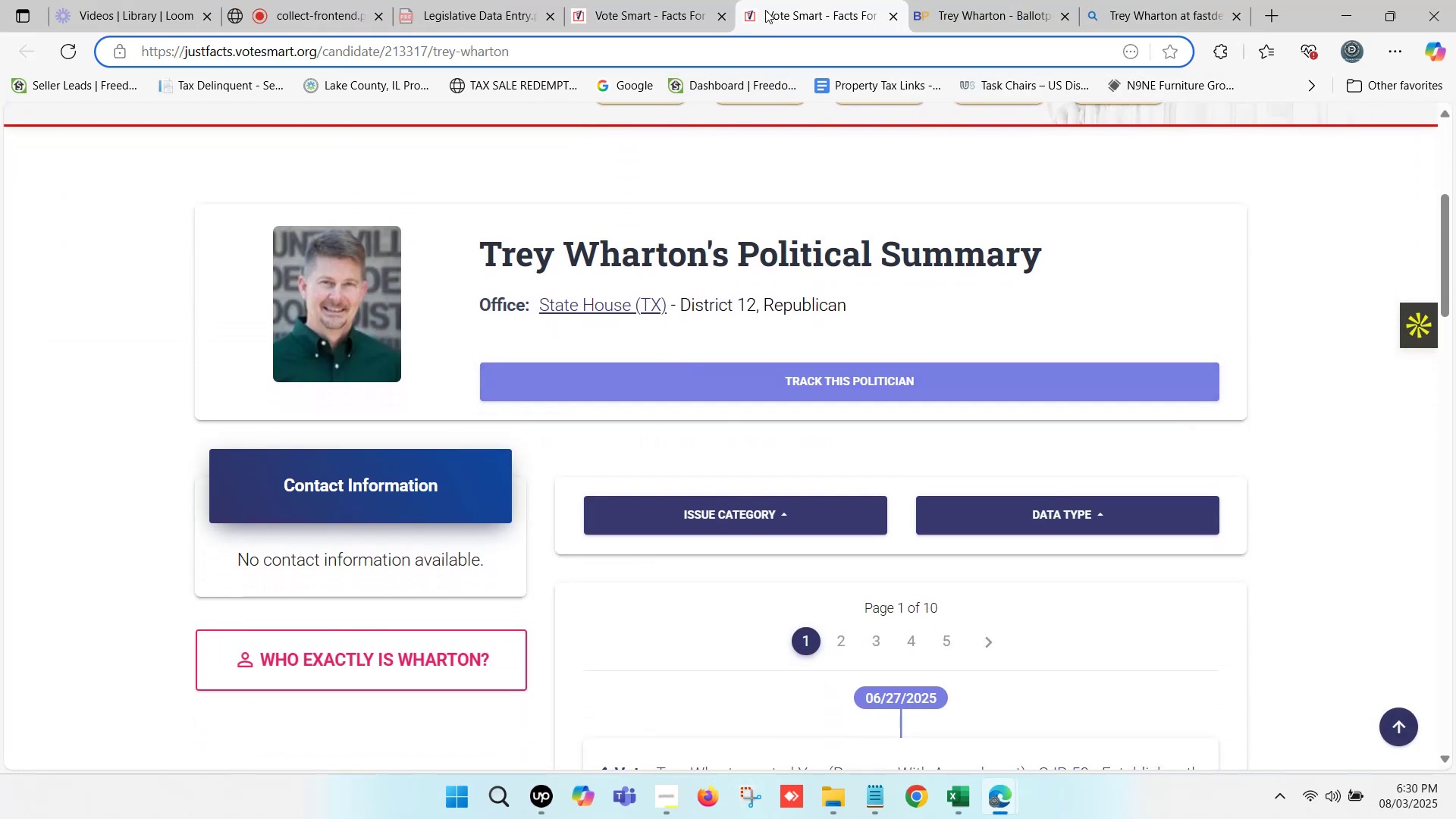 
left_click([888, 18])
 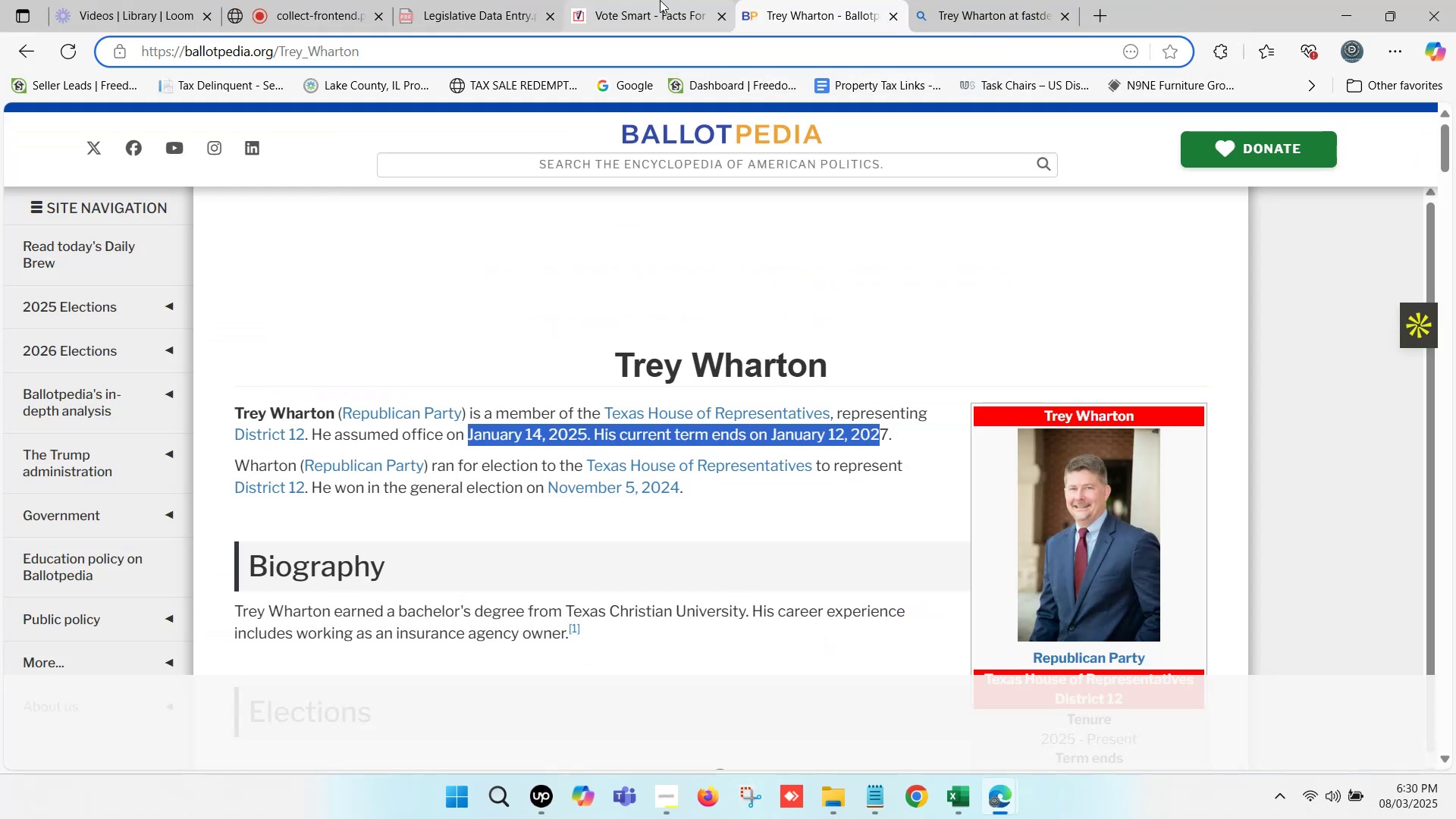 
left_click([655, 0])
 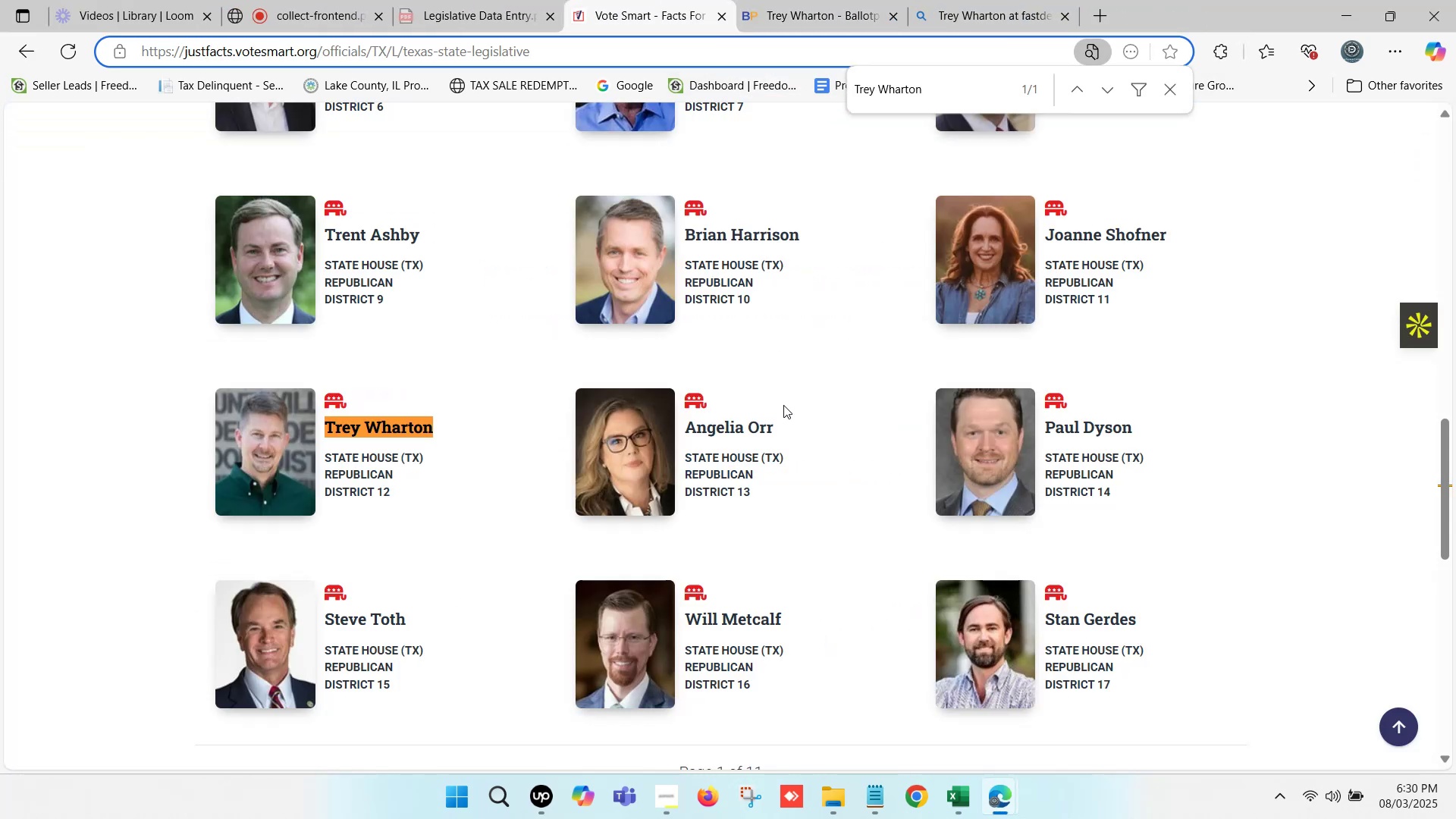 
hold_key(key=ControlLeft, duration=0.55)
left_click([746, 428])
 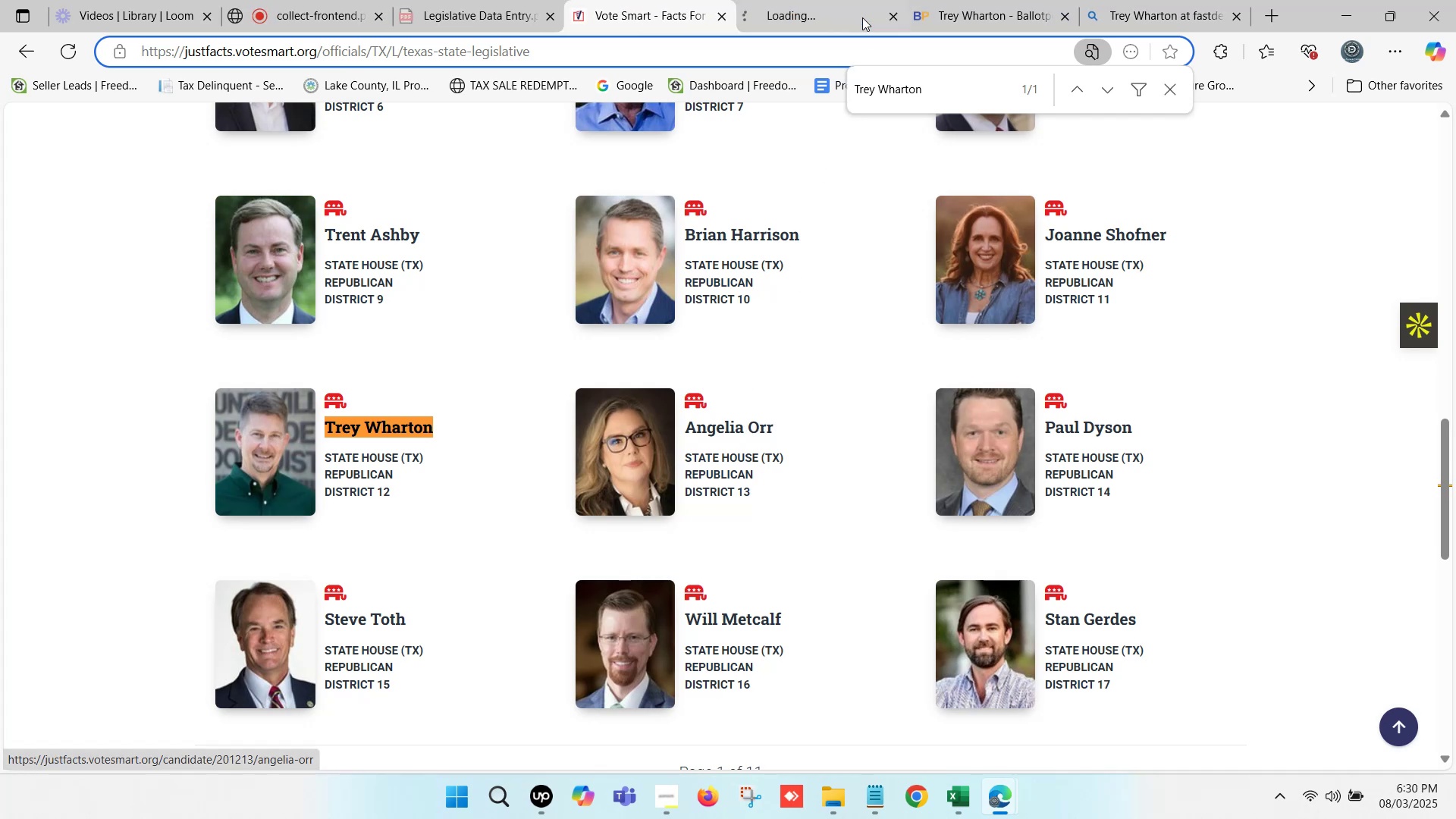 
left_click([857, 0])
 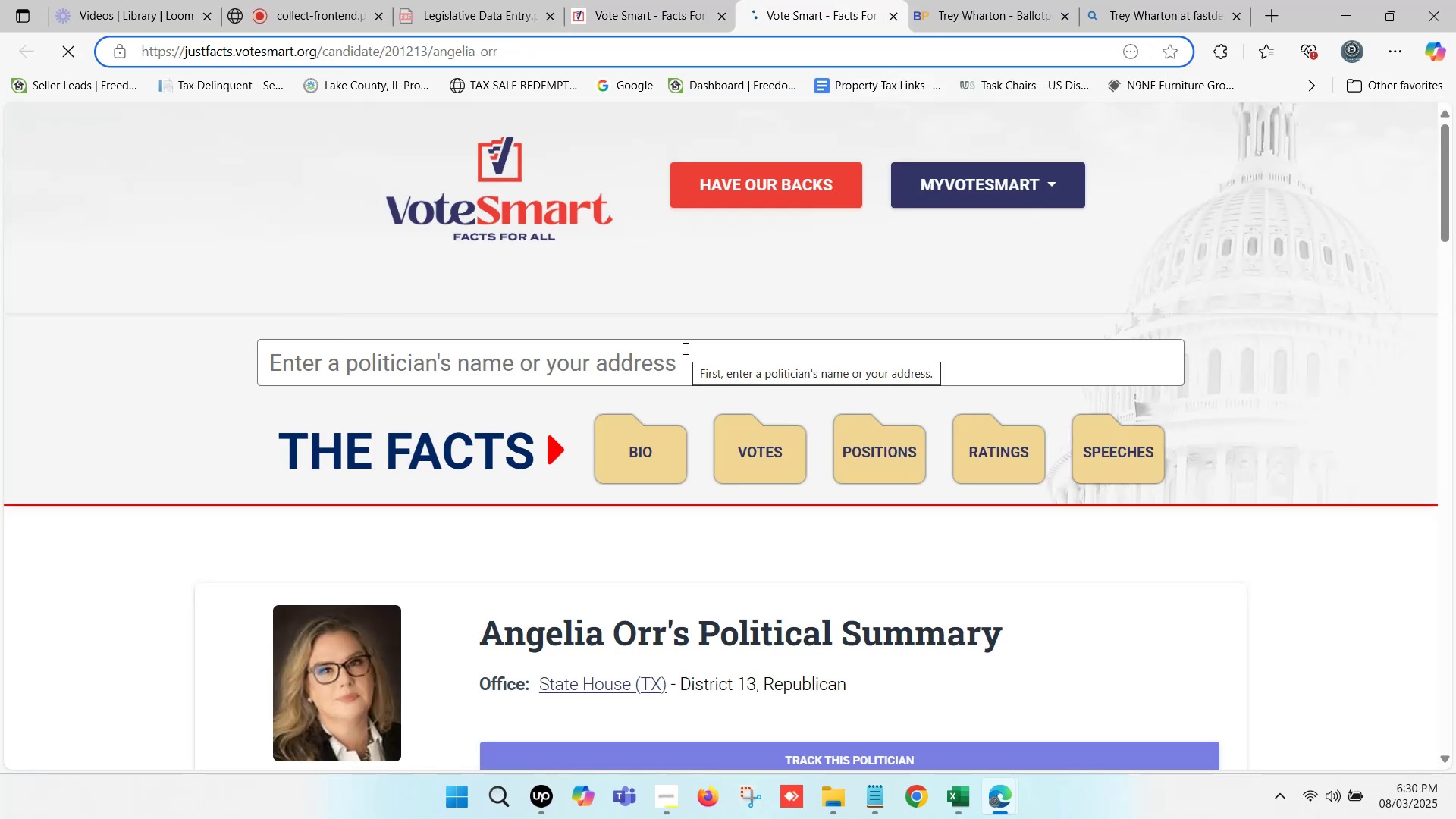 
wait(8.1)
 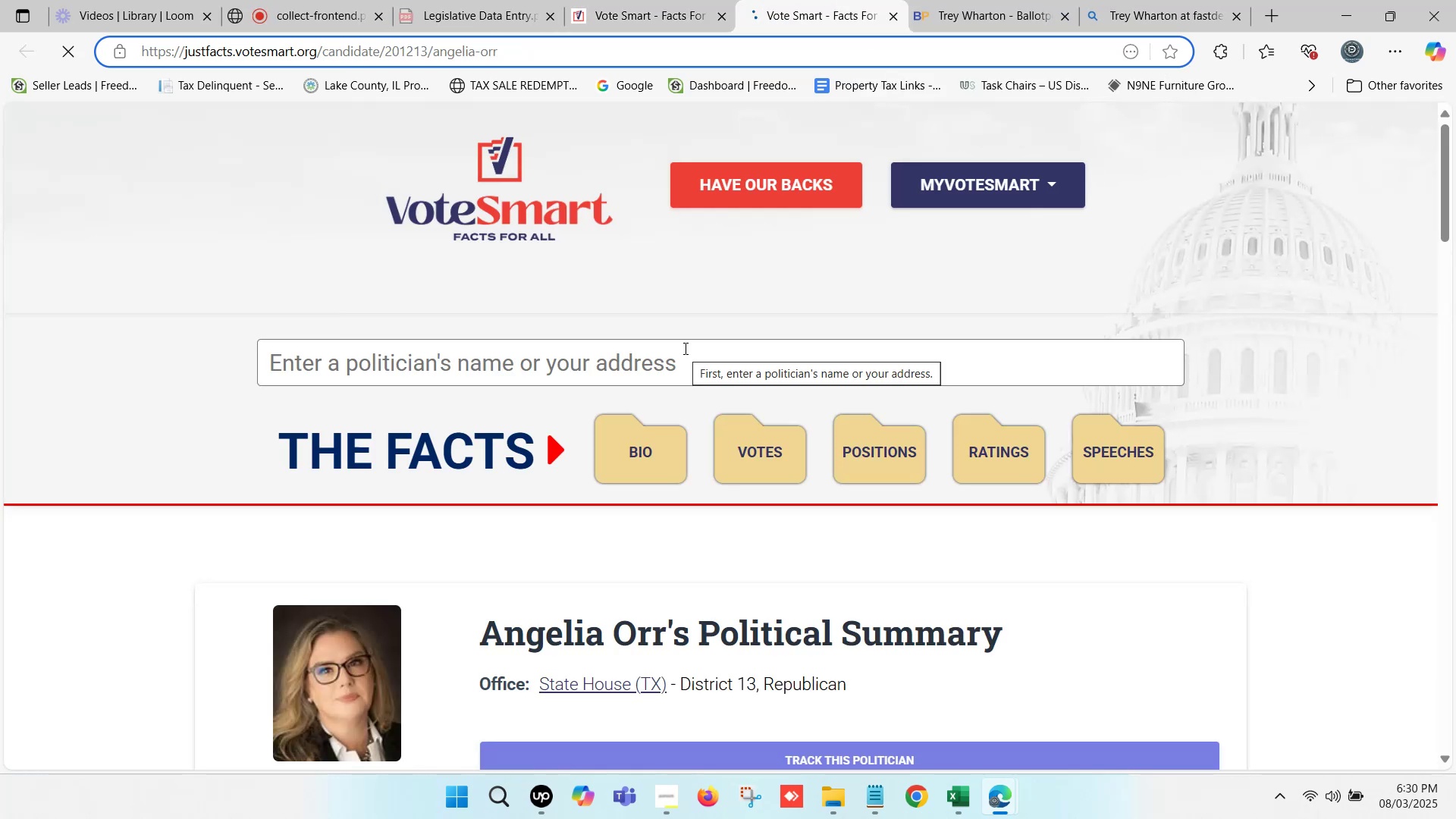 
left_click([918, 629])
 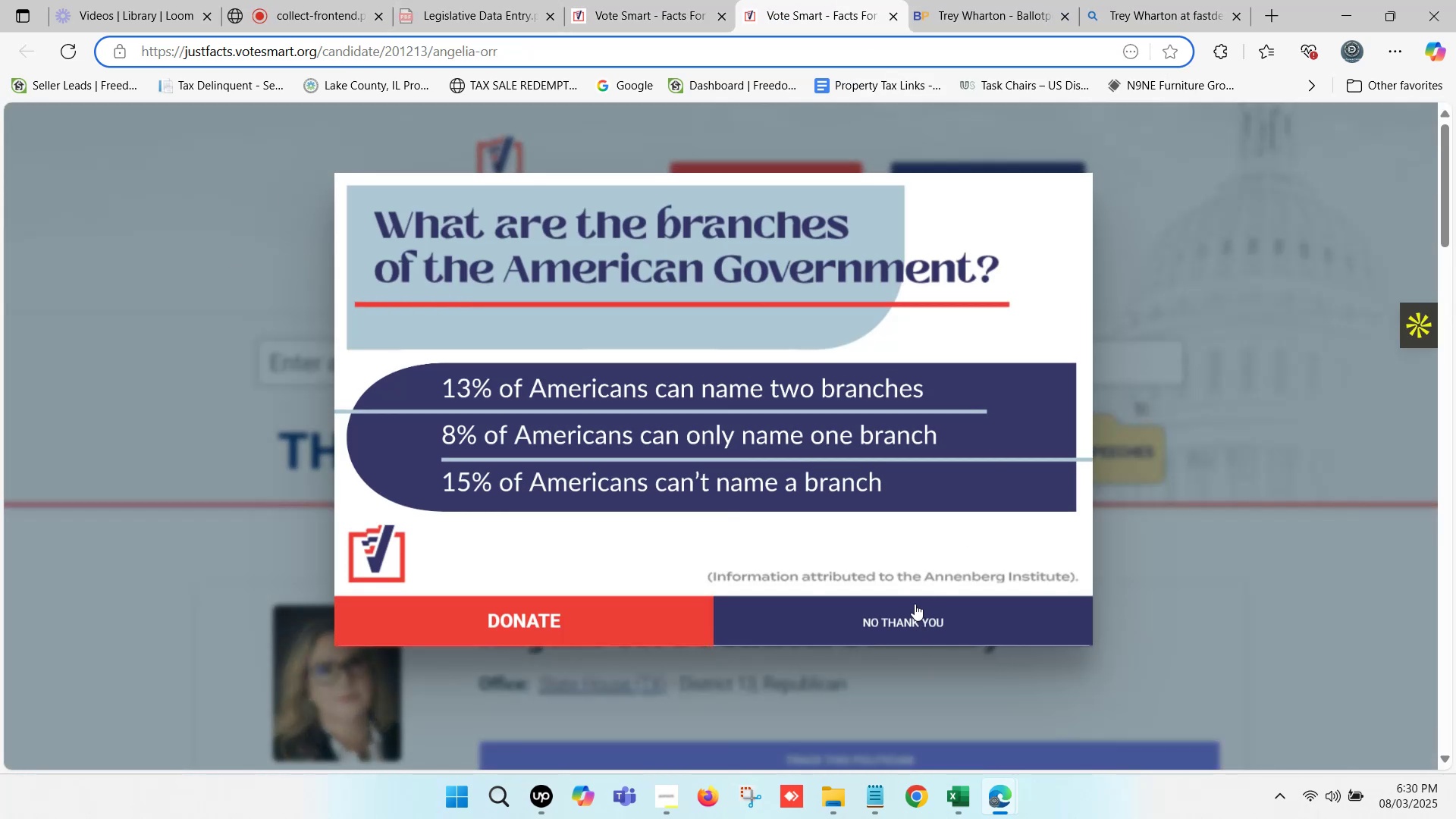 
left_click([914, 622])
 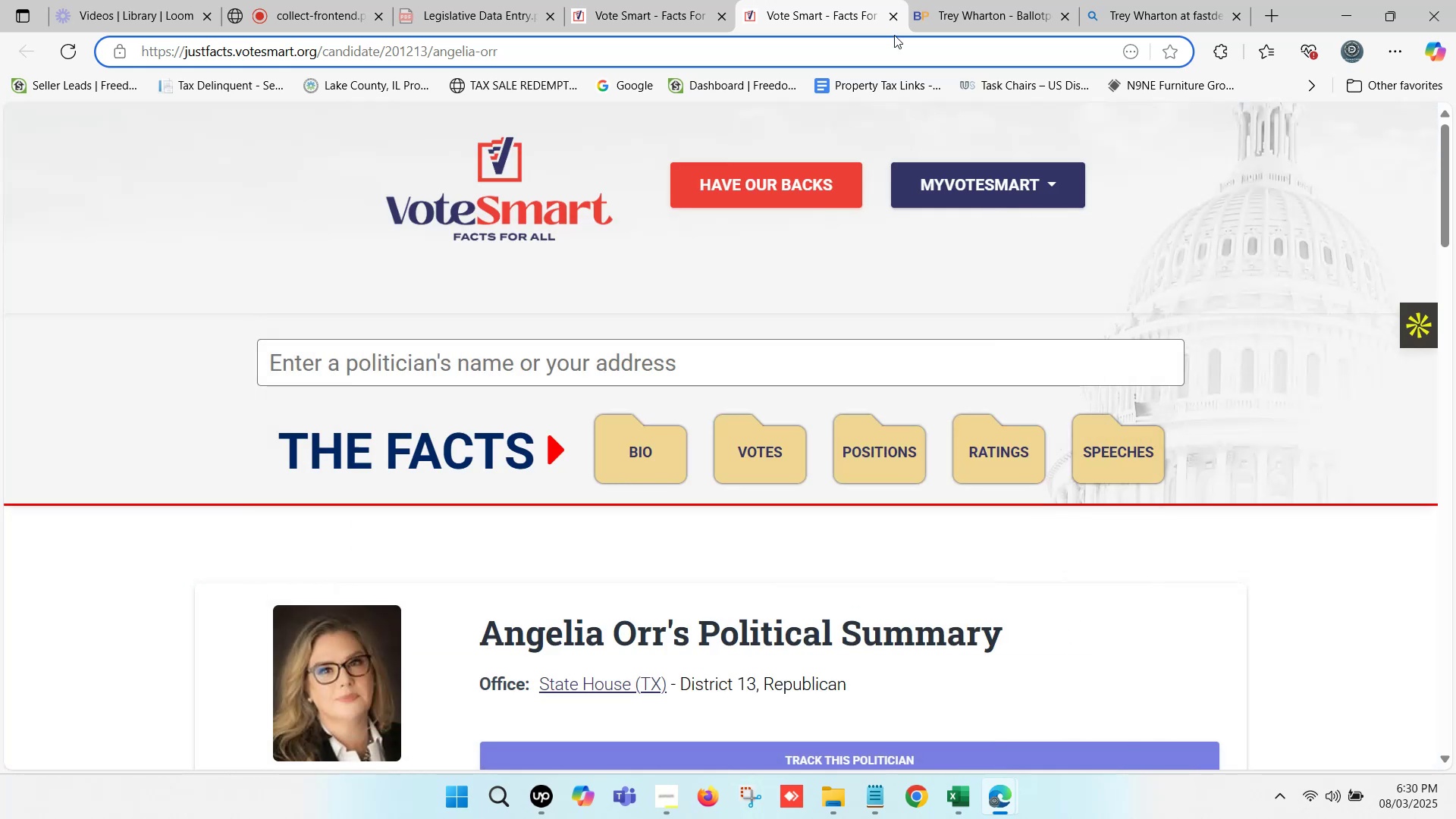 
left_click([894, 19])
 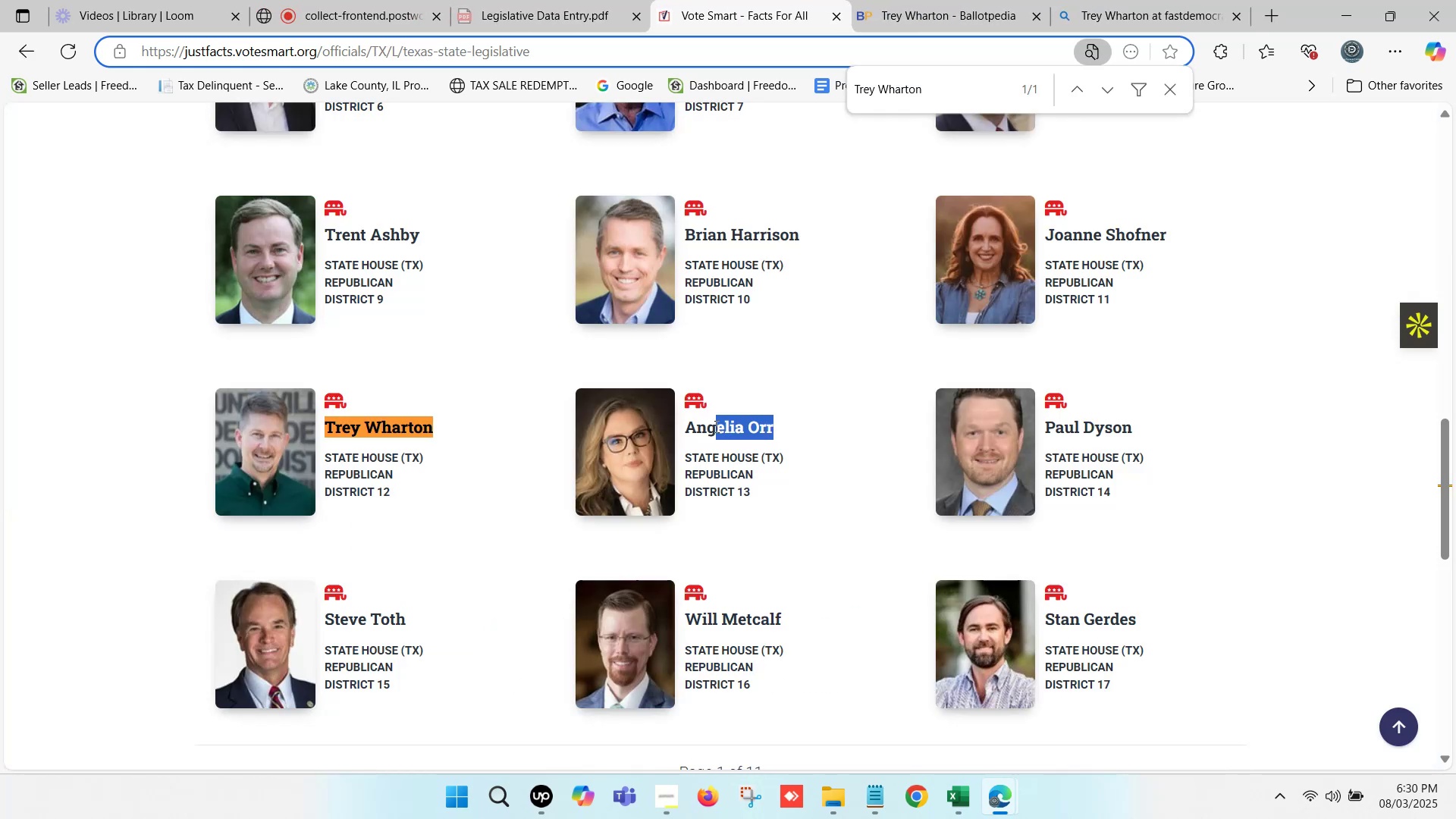 
key(Control+C)
 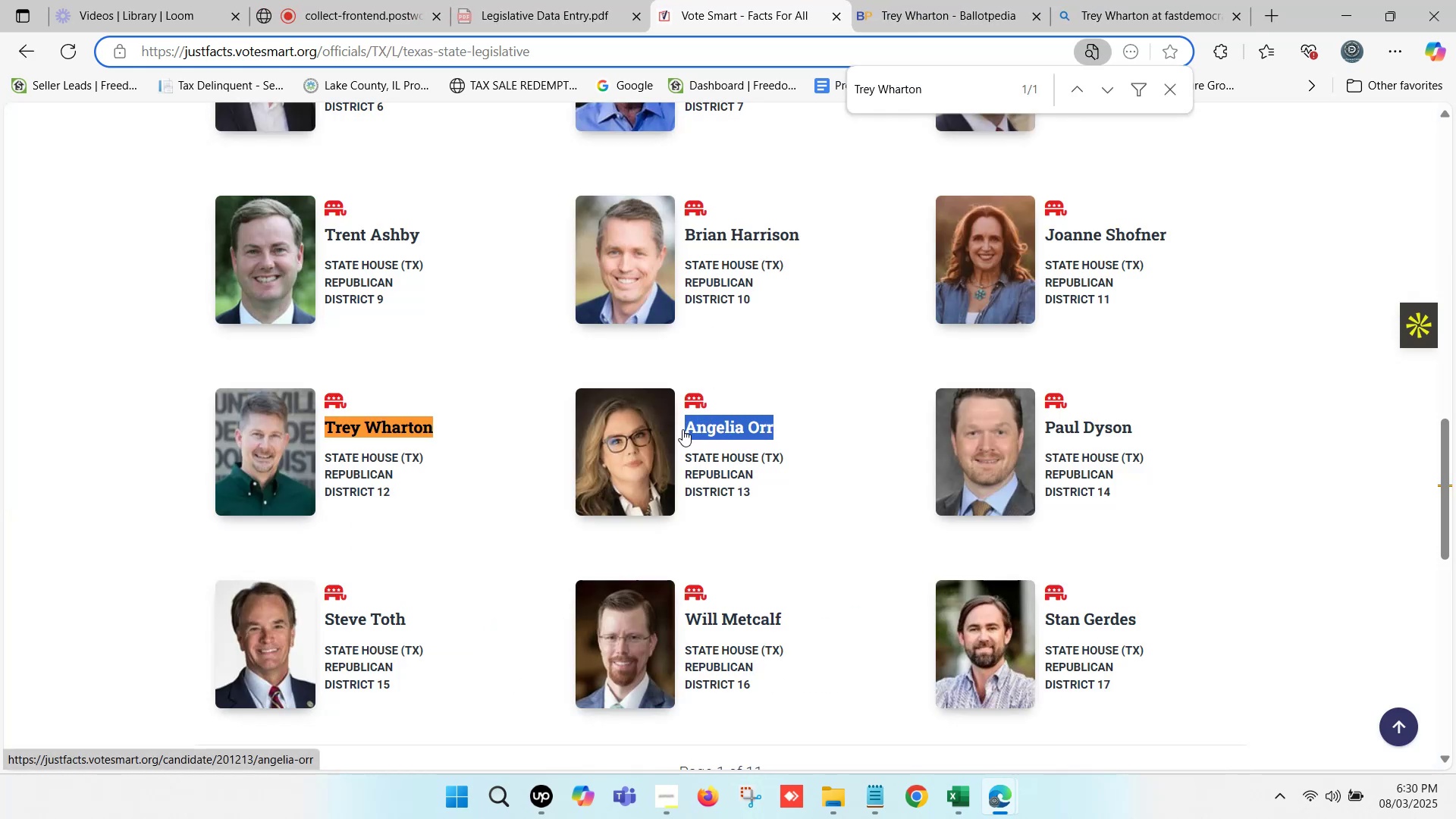 
key(Control+F)
 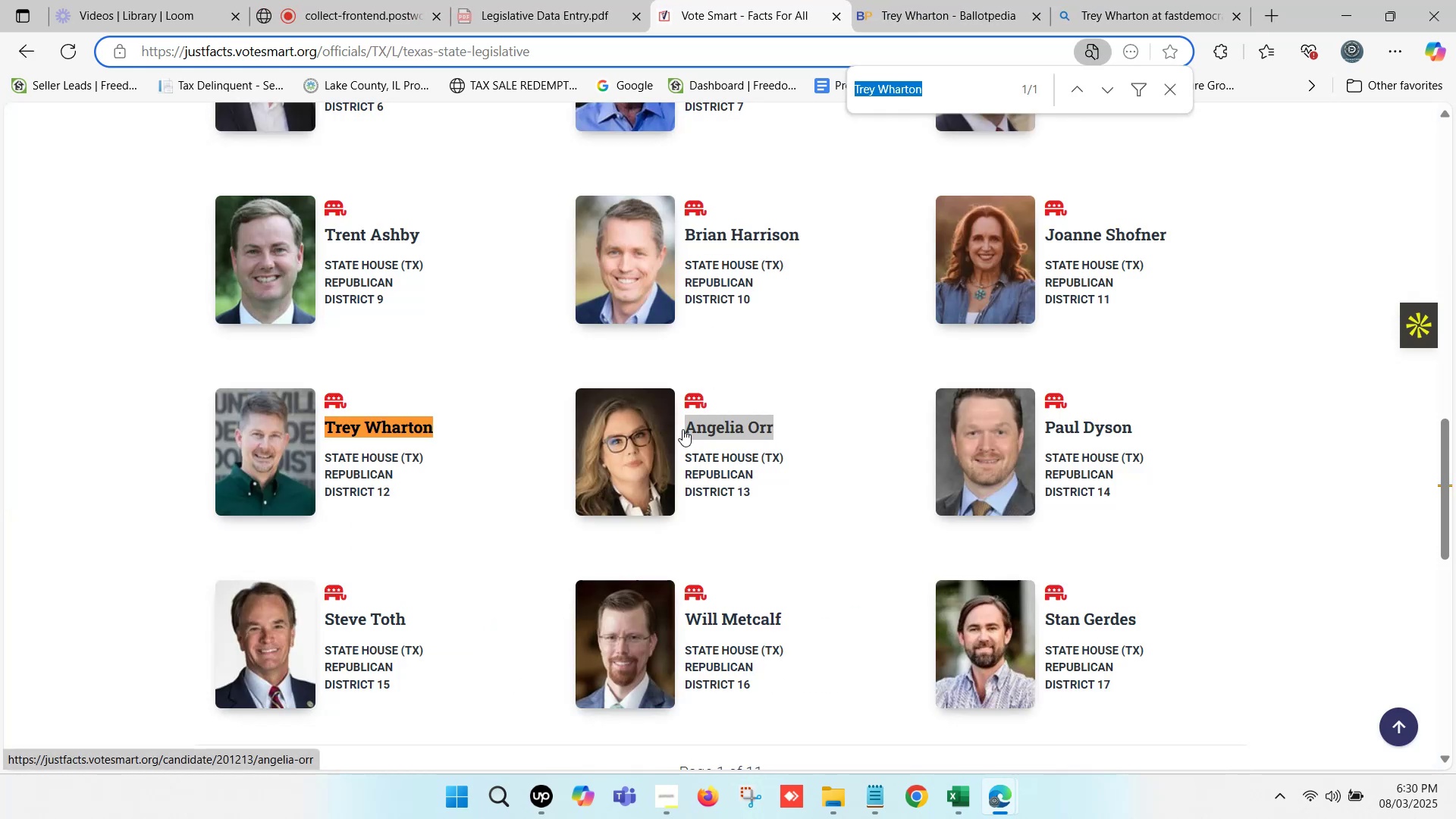 
key(Control+V)
 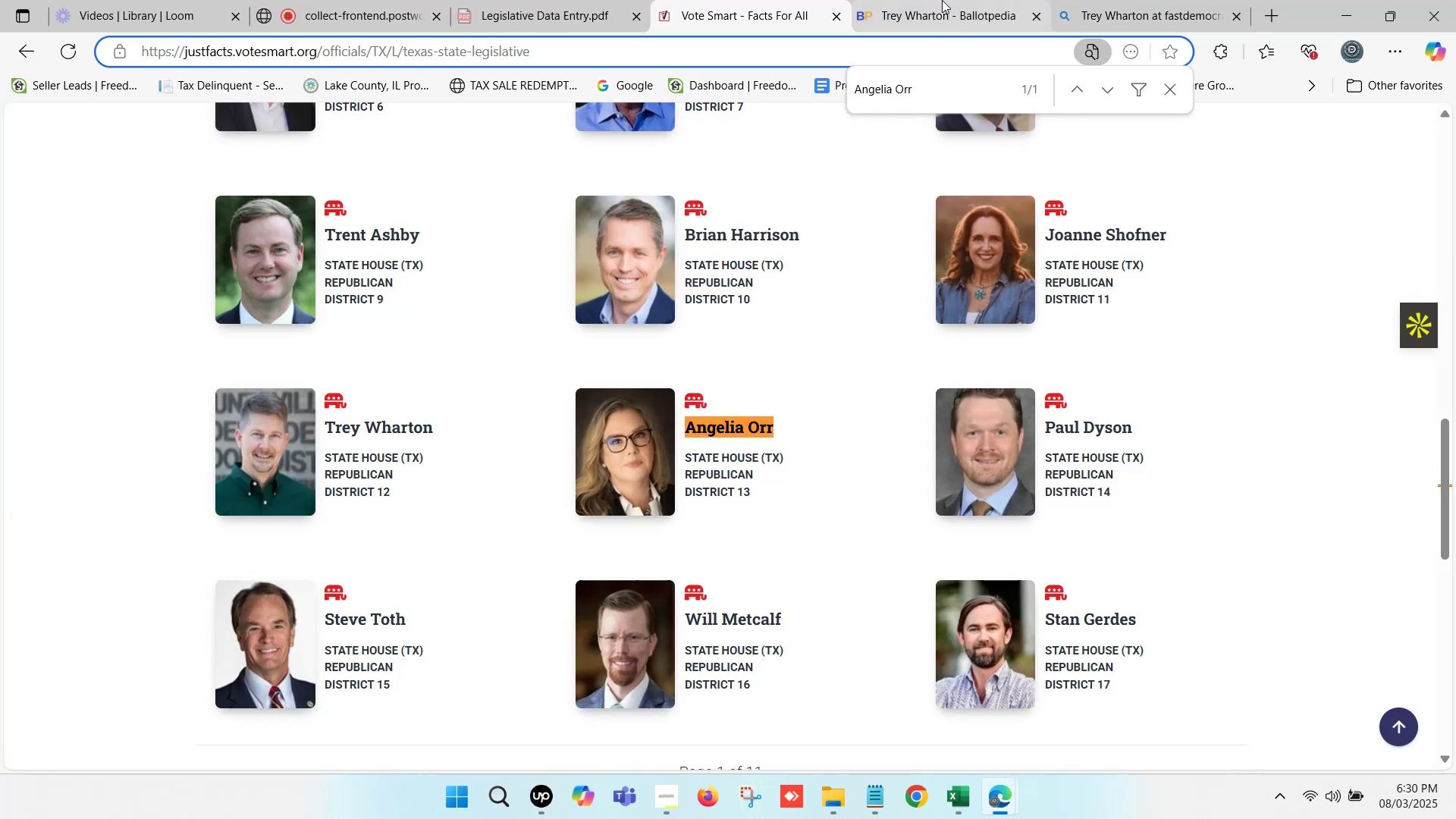 
left_click([942, 0])
 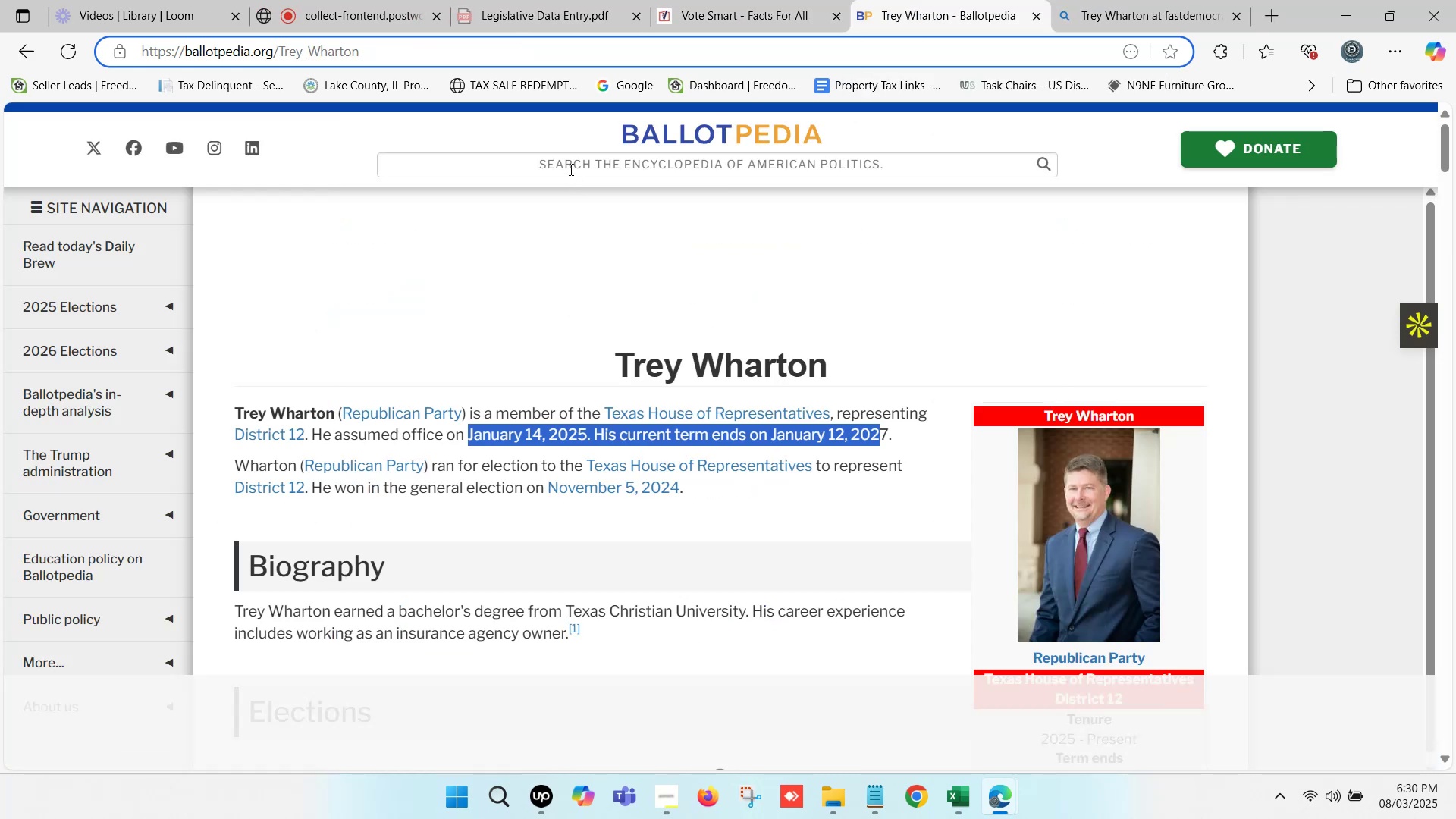 
left_click([568, 165])
 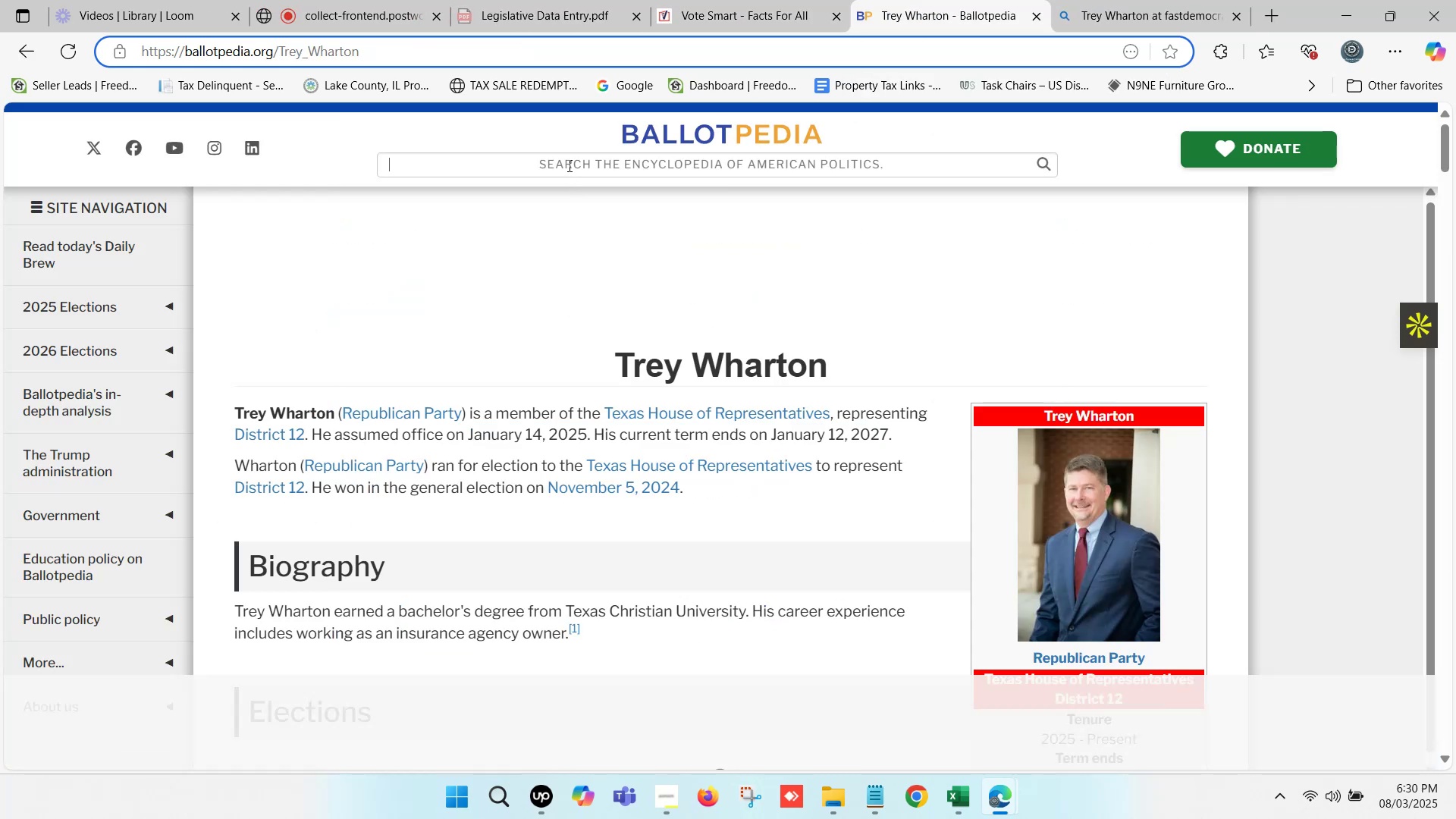 
key(Control+ControlLeft)
 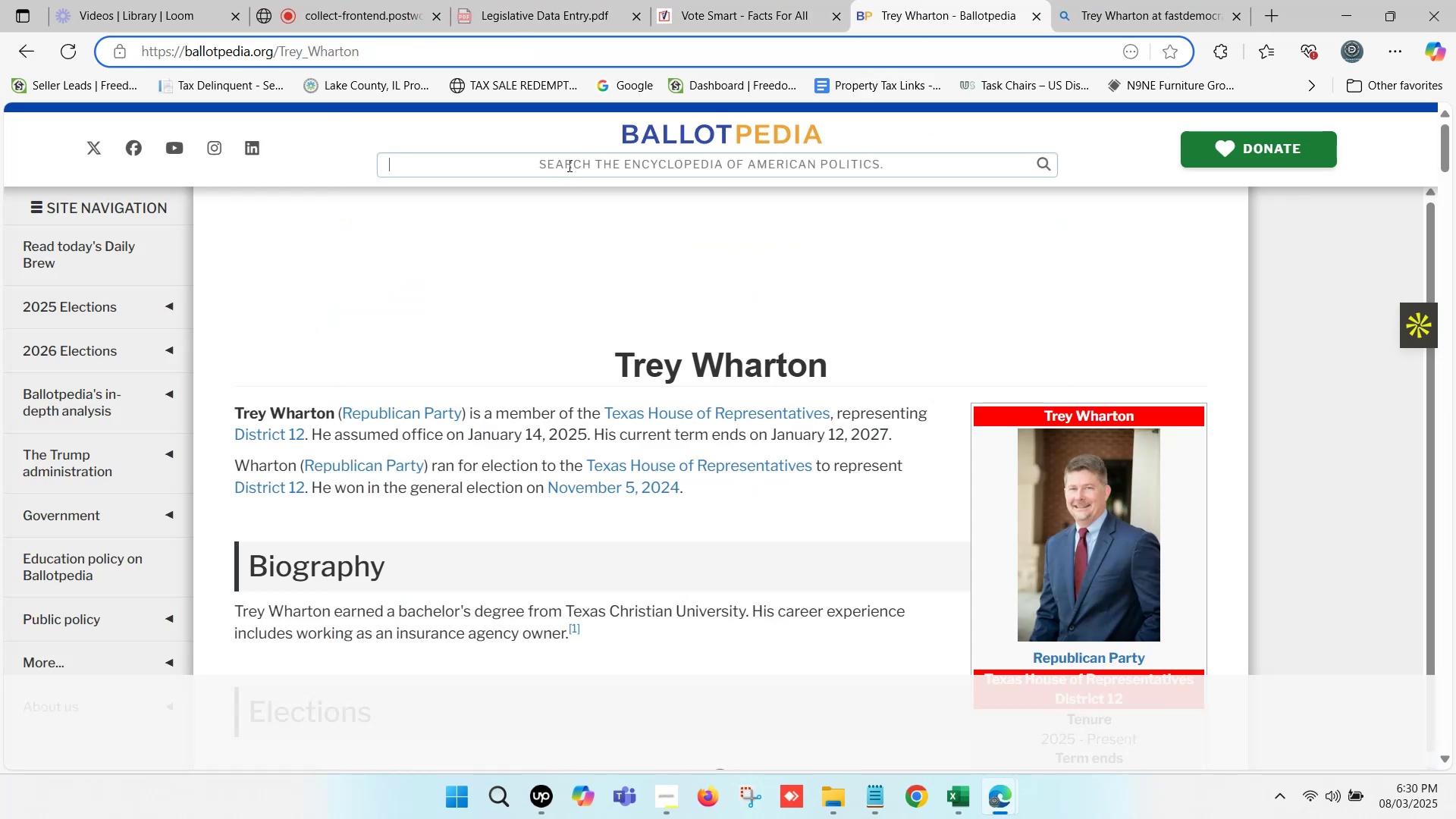 
key(Control+V)
 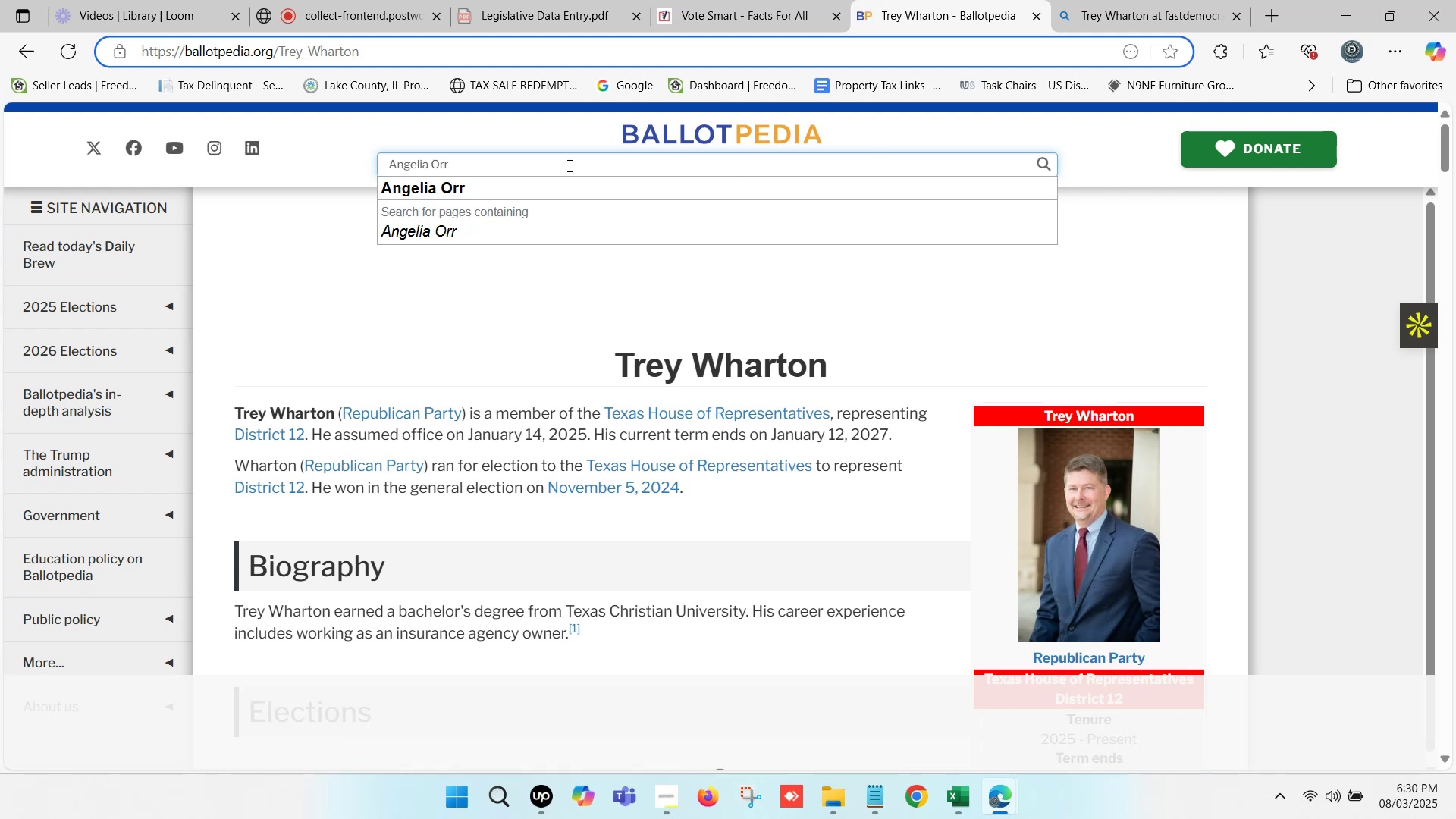 
wait(17.47)
 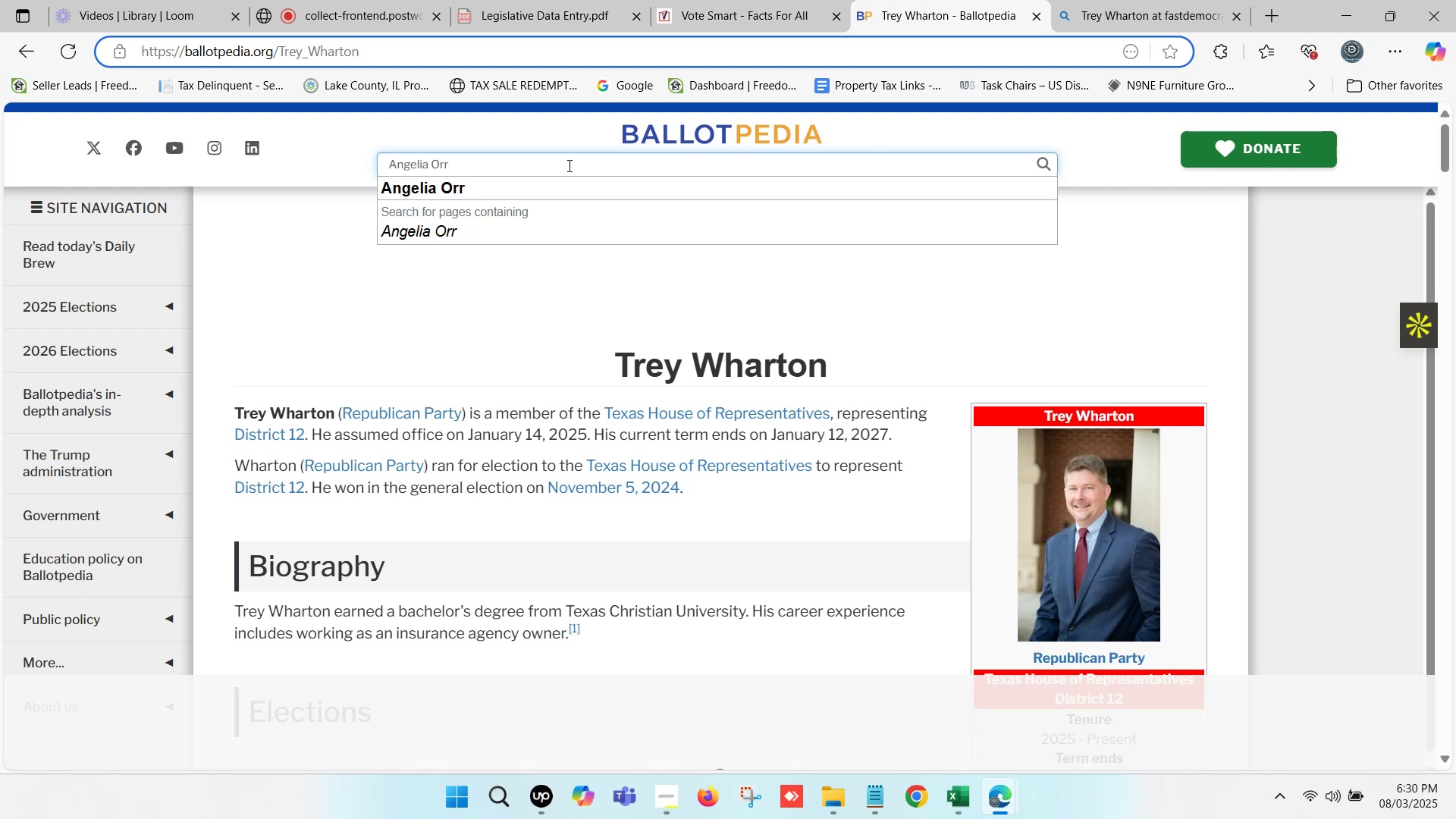 
left_click([465, 188])
 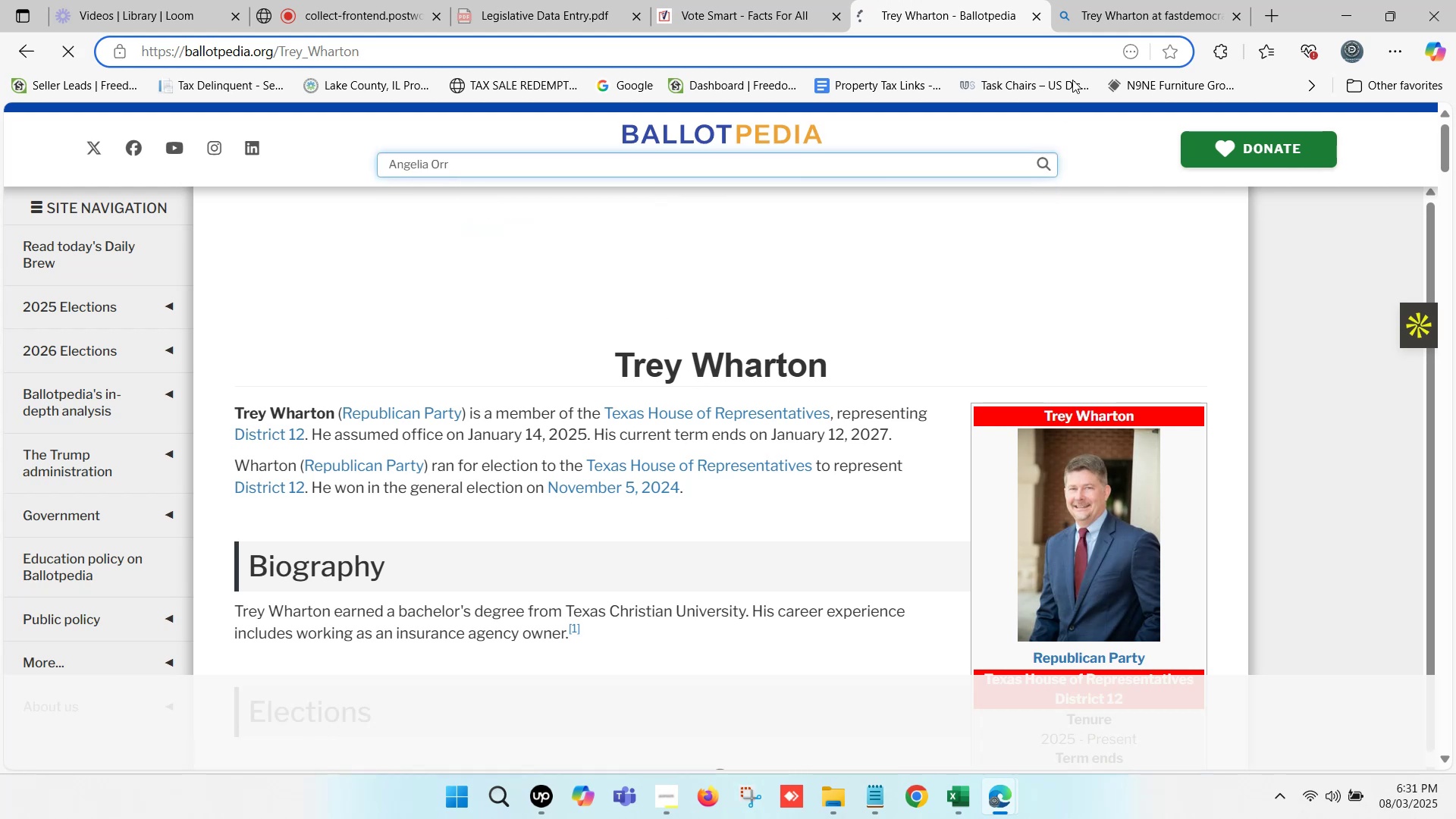 
left_click([1134, 0])
 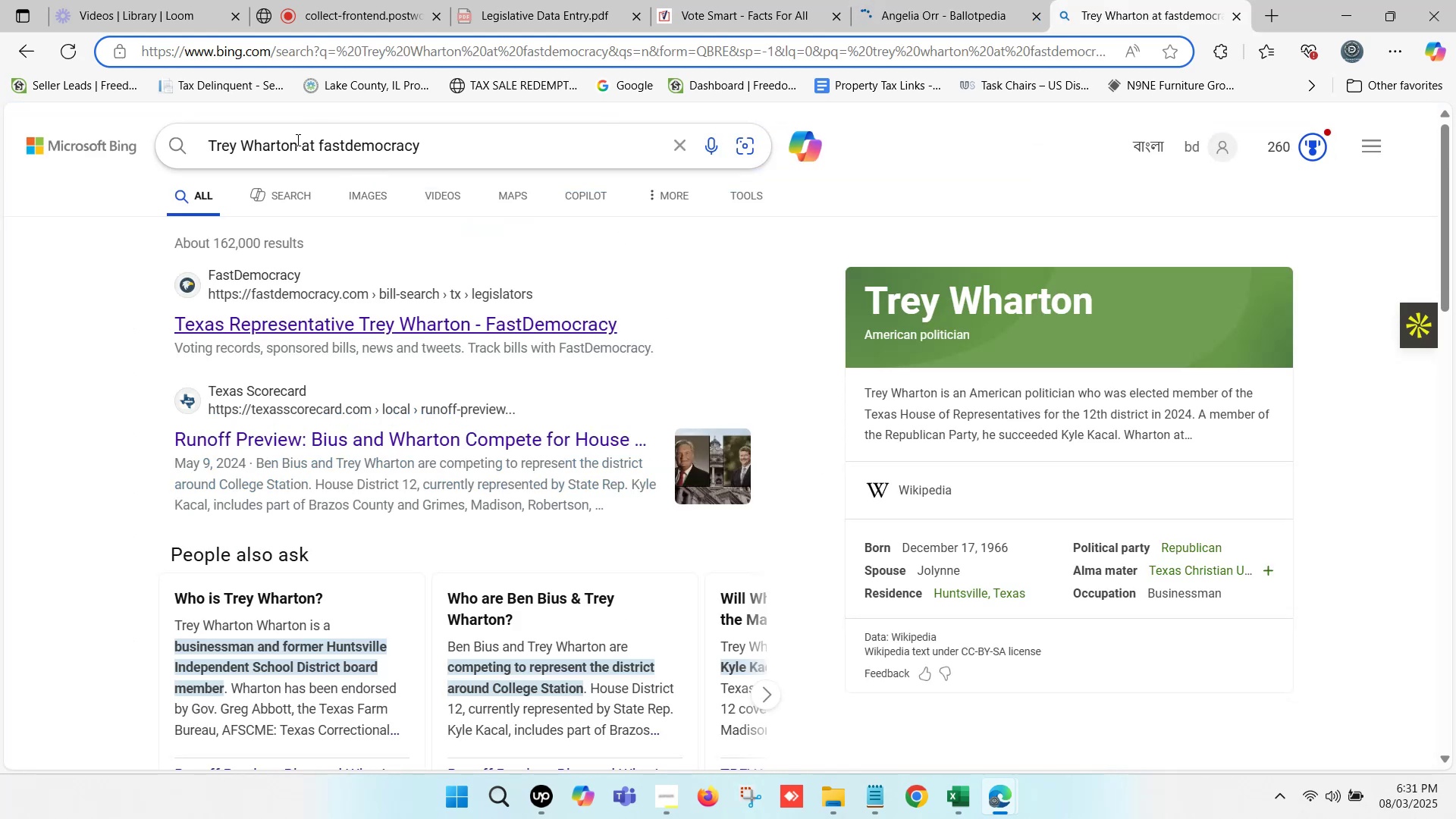 
key(Control+V)
 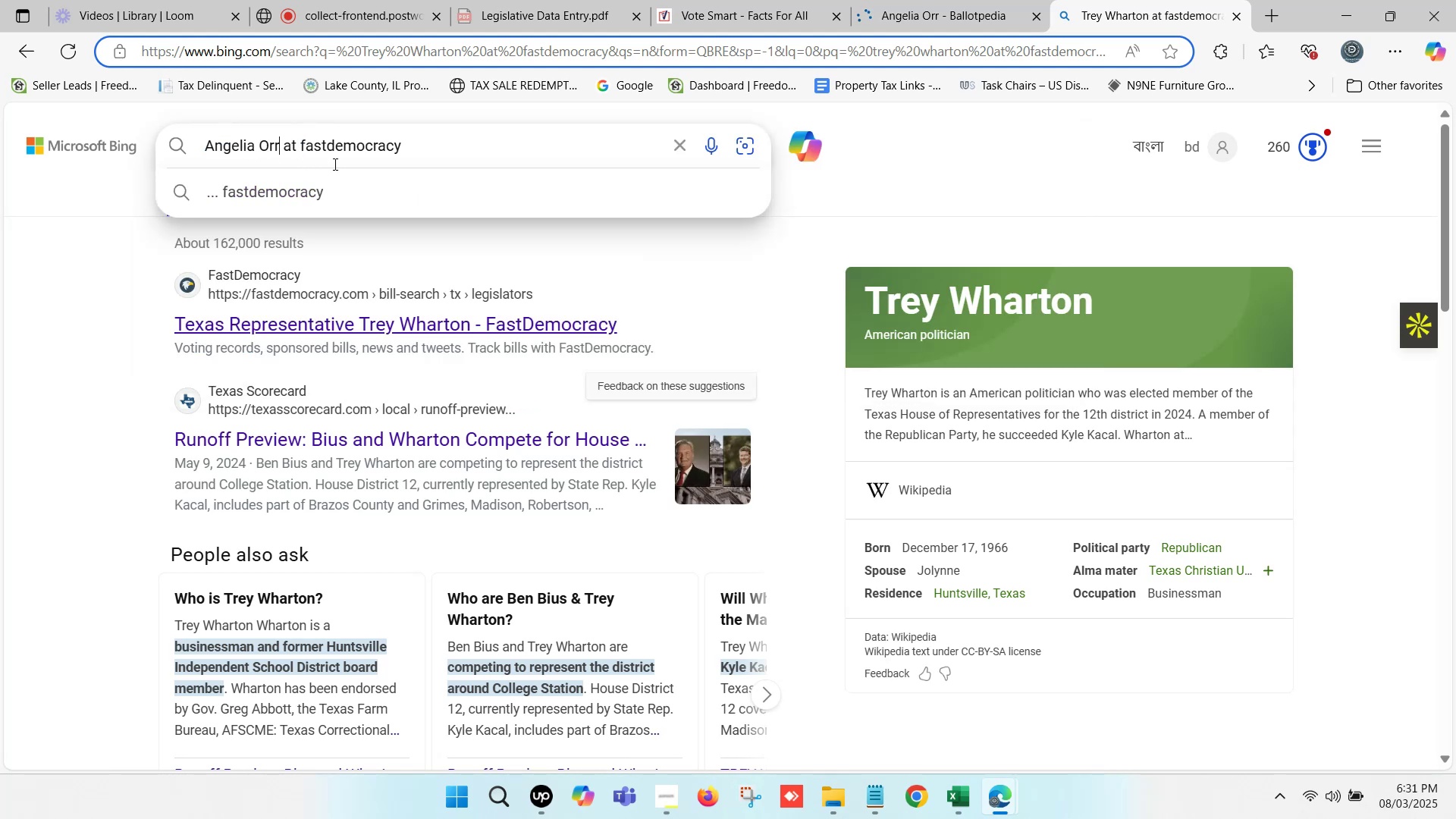 
left_click([425, 150])
 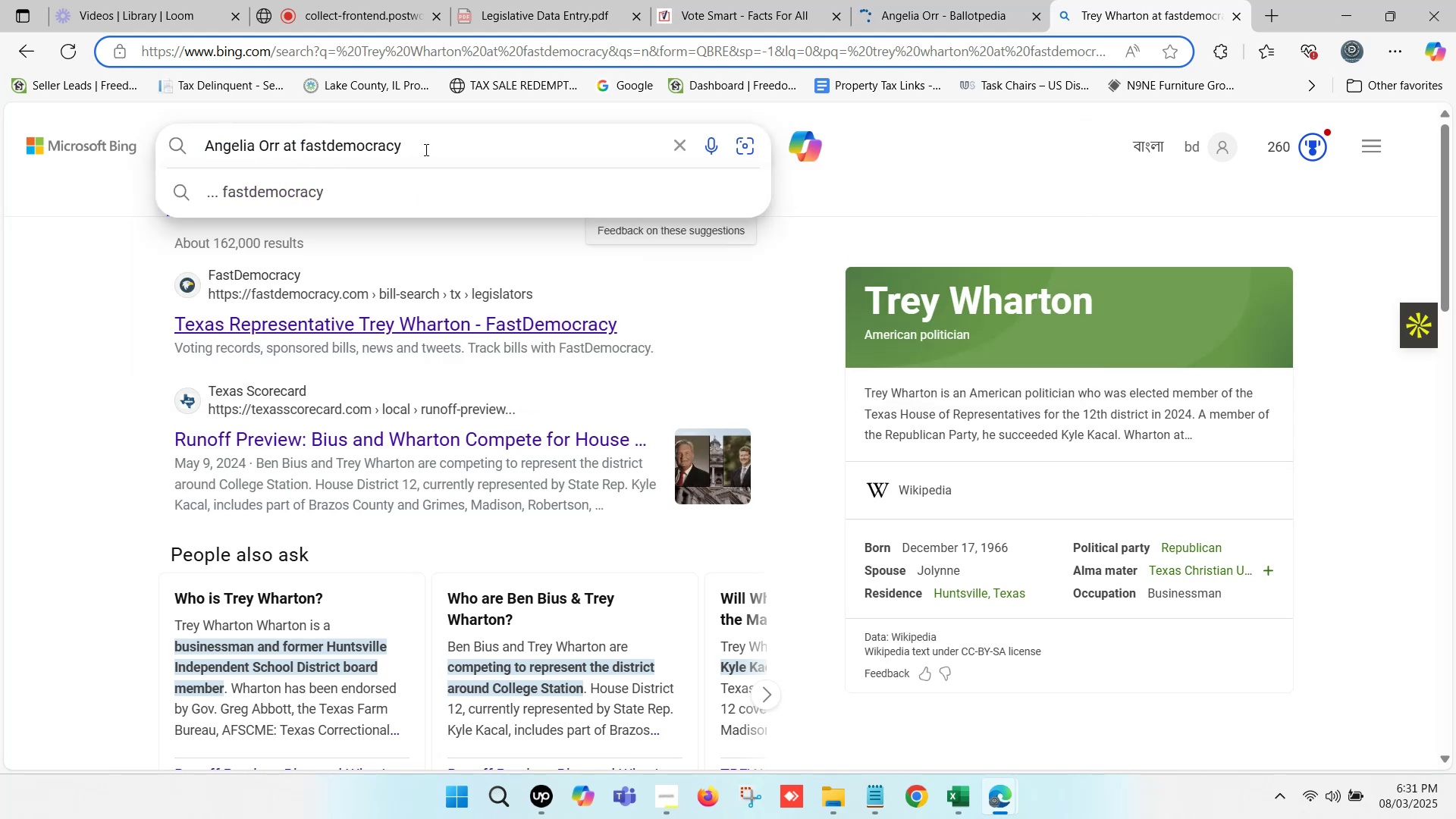 
key(Enter)
 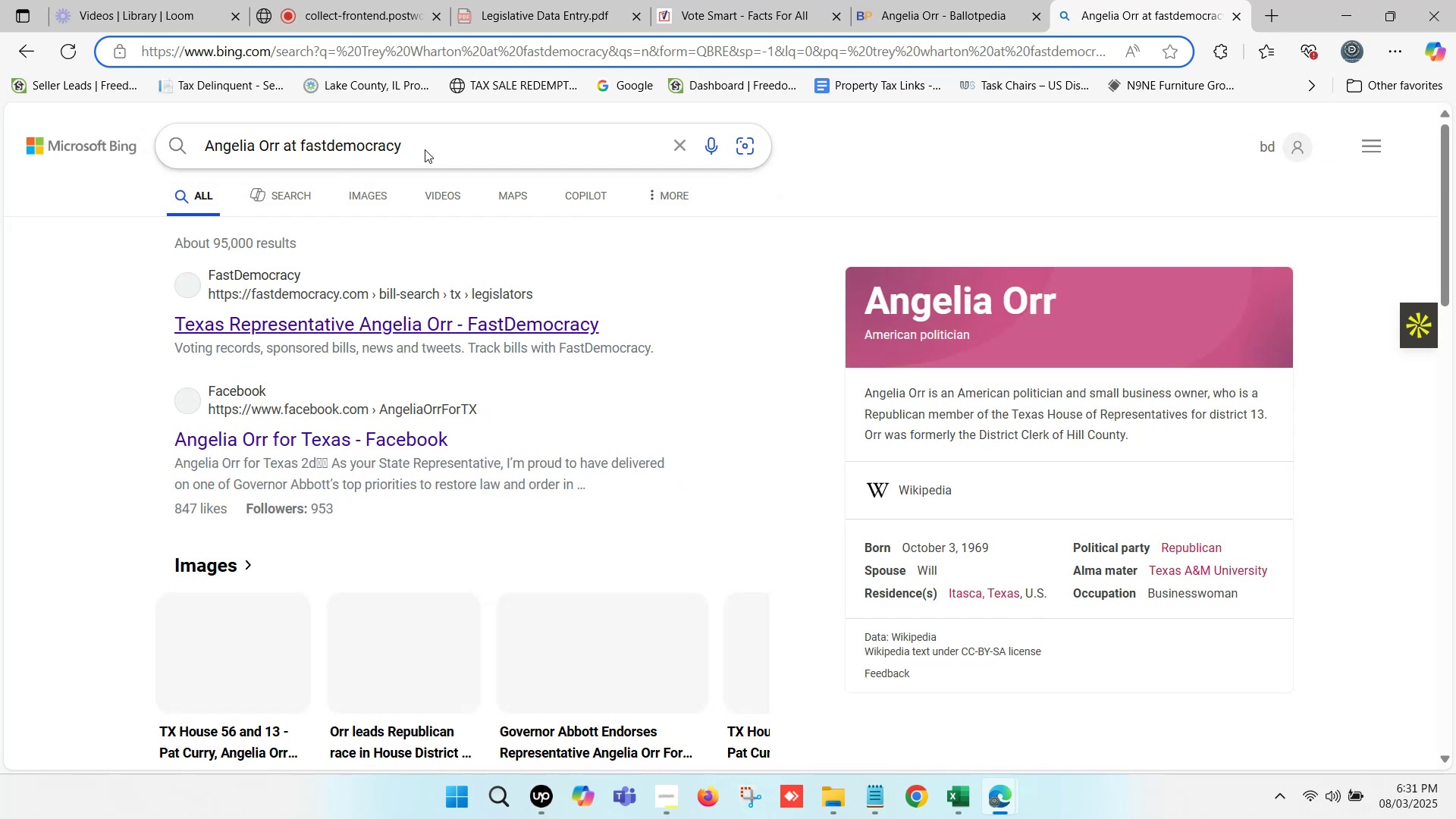 
wait(17.14)
 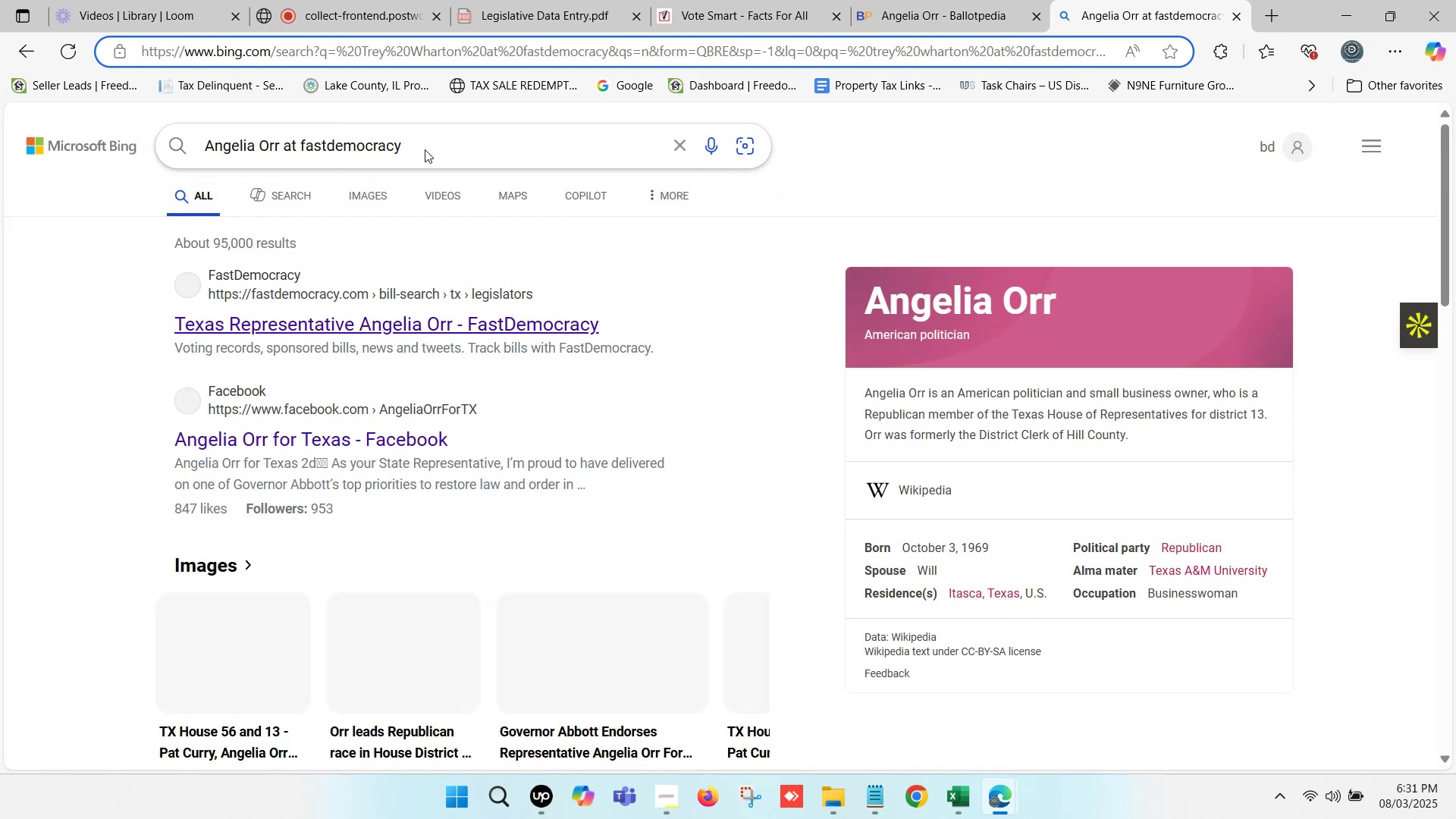 
left_click([394, 326])
 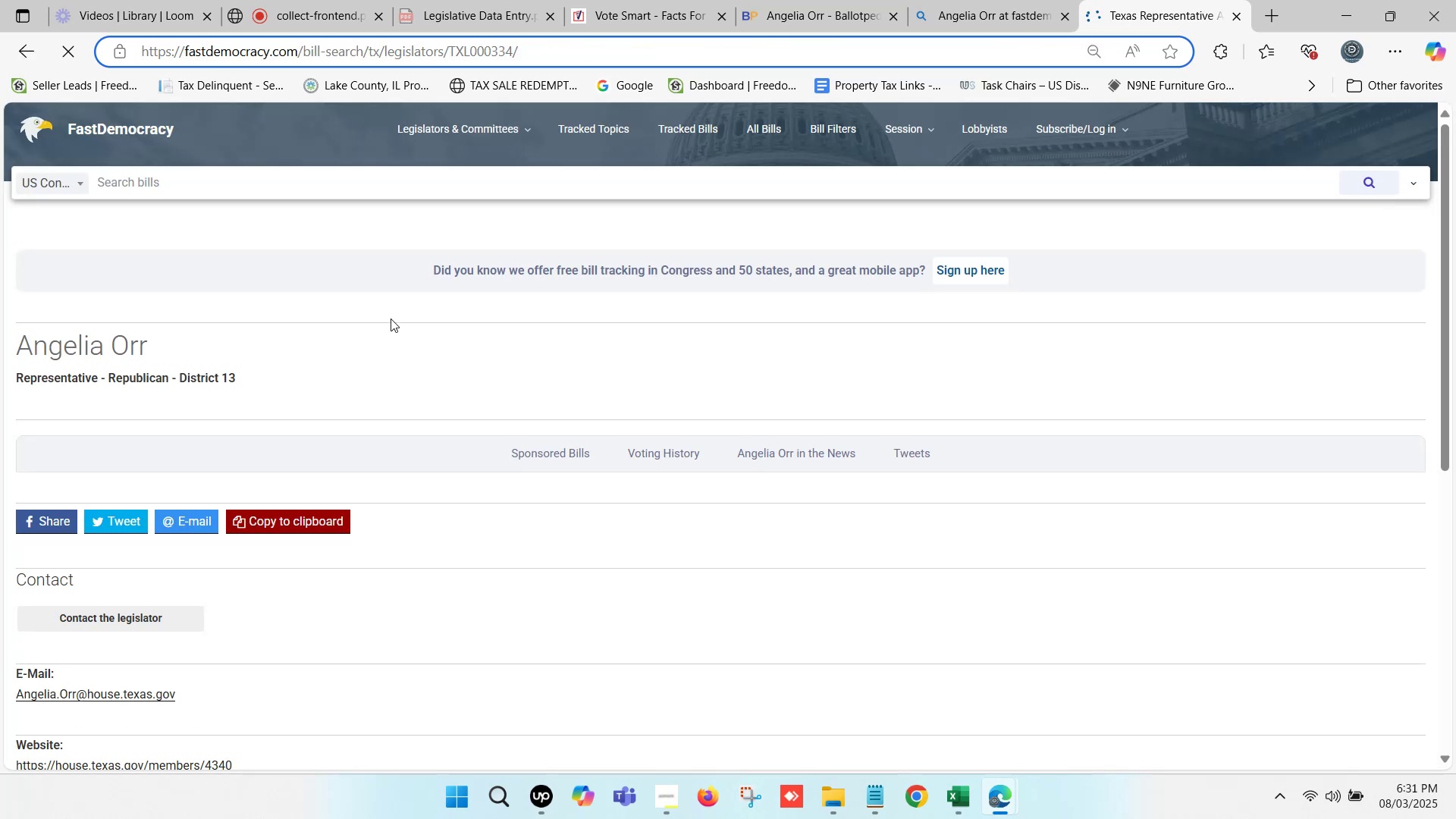 
wait(8.44)
 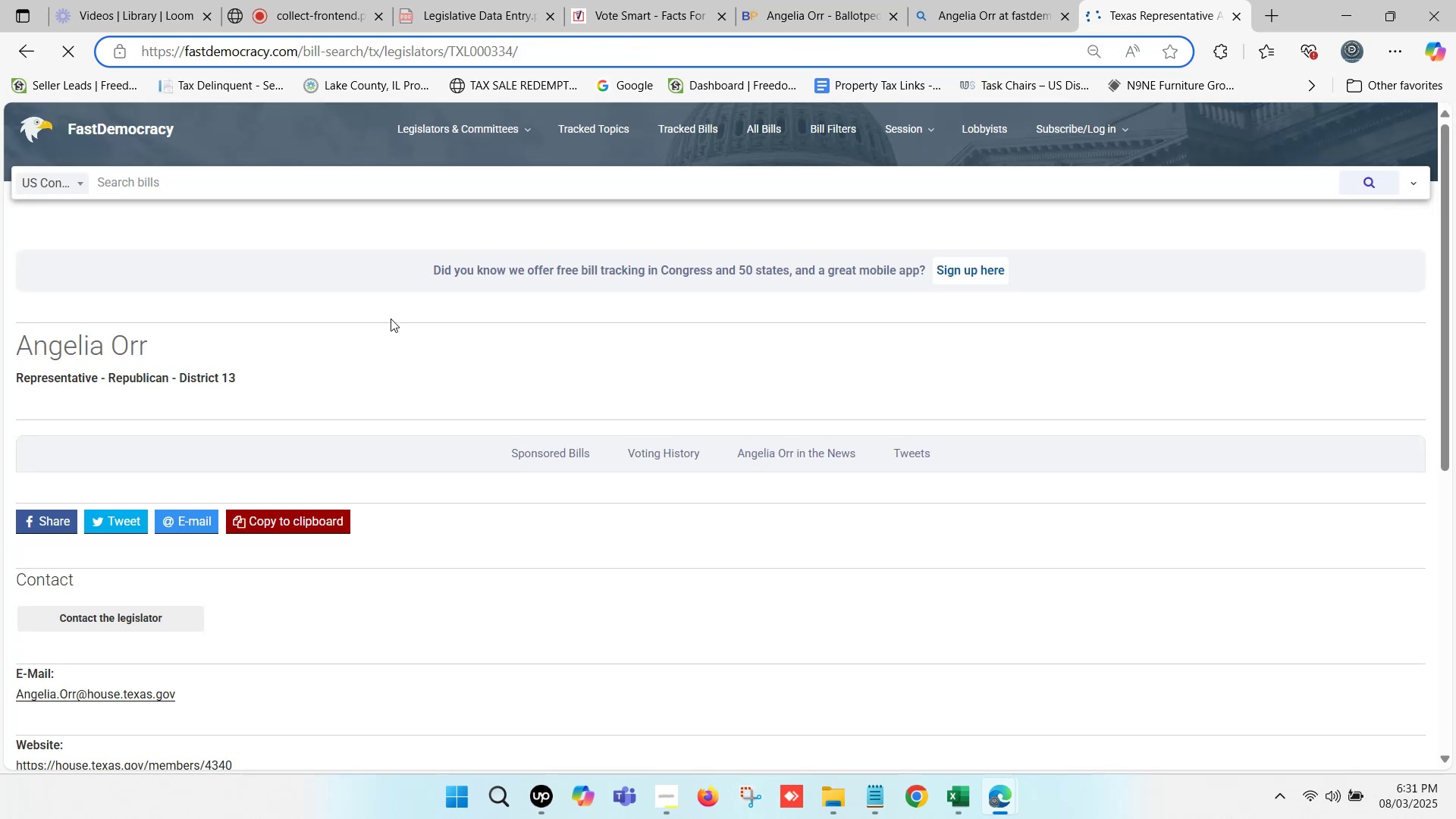 
scroll: coordinate [510, 403], scroll_direction: down, amount: 1.0
 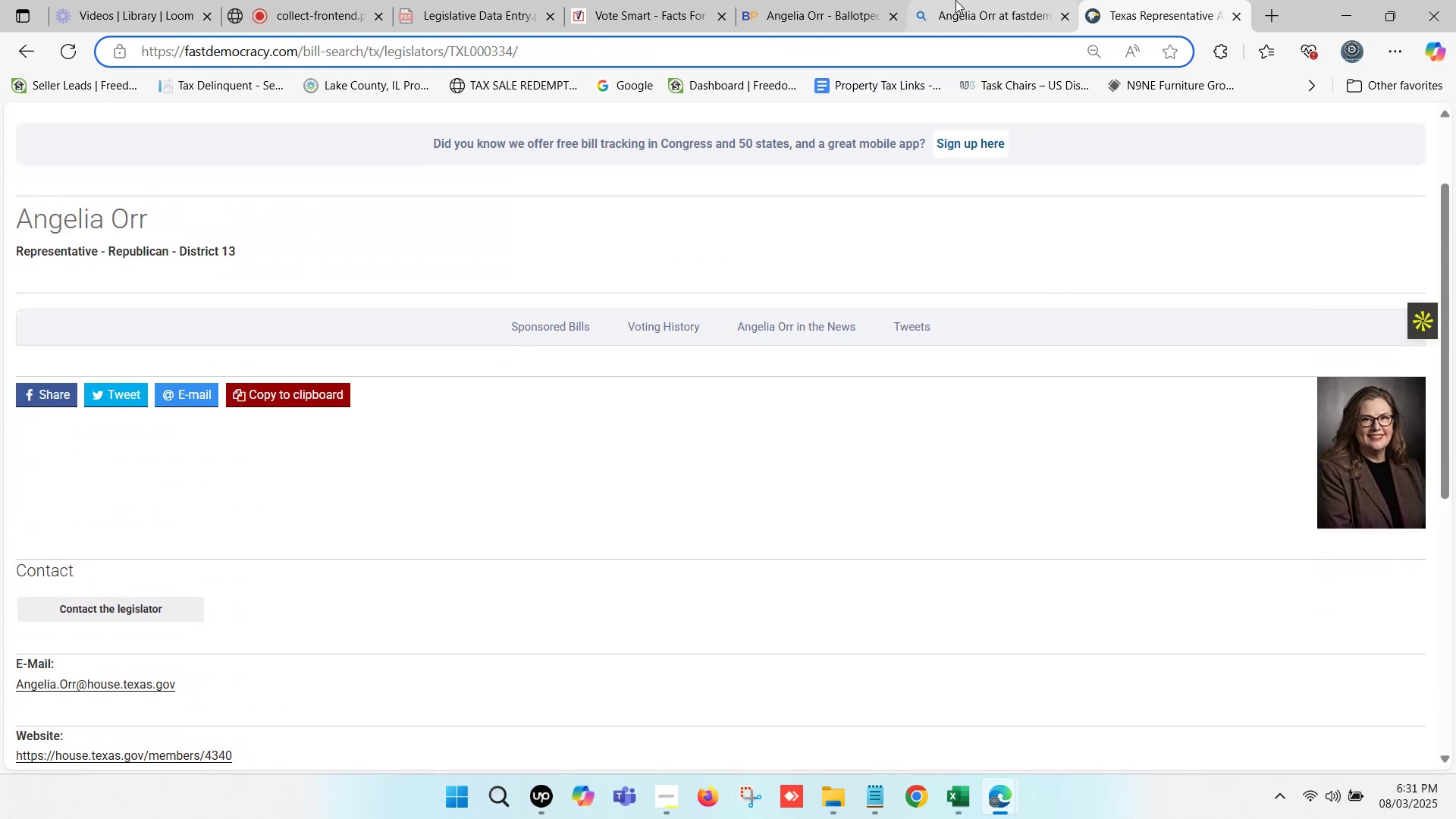 
left_click([956, 0])
 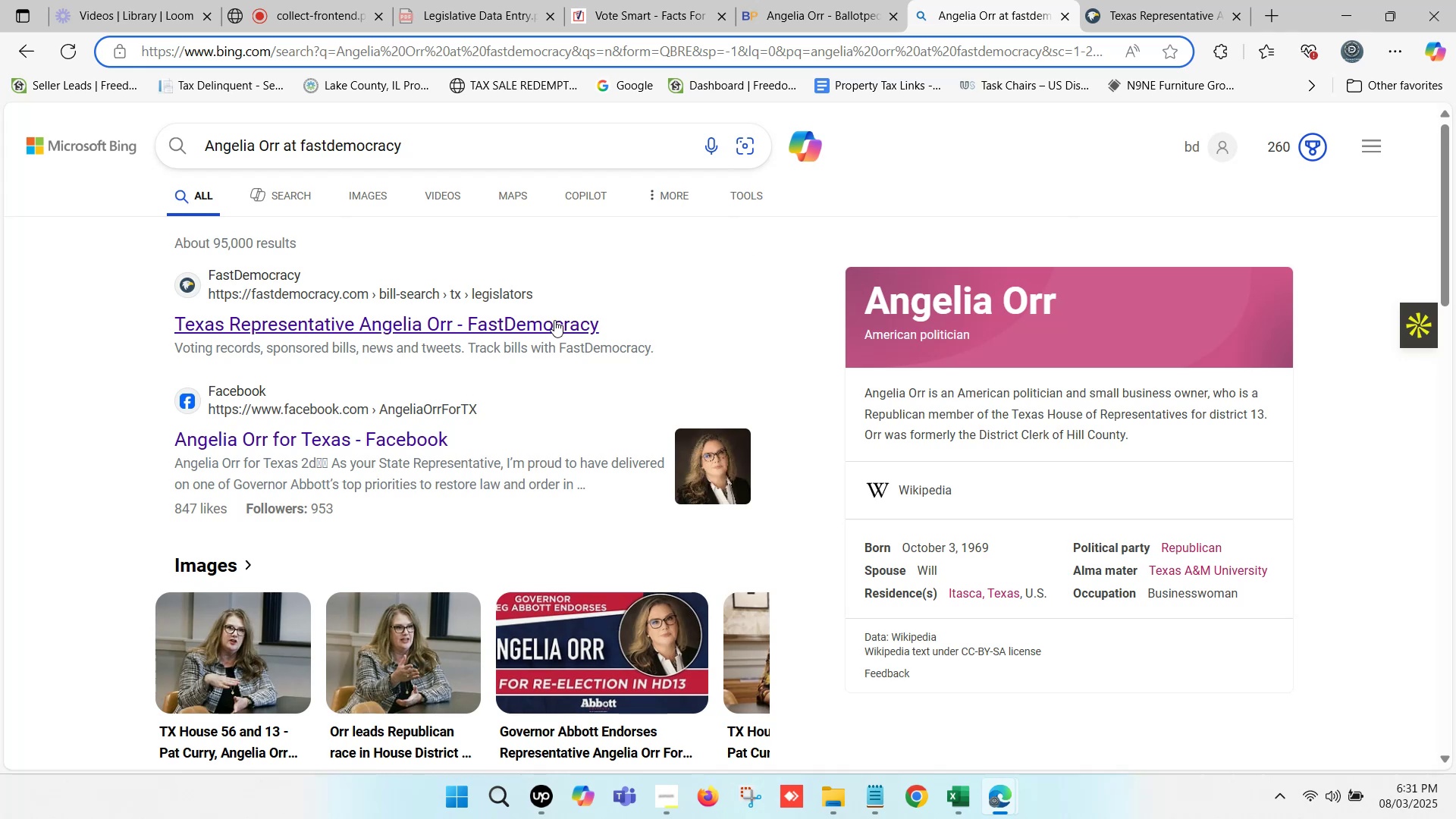 
left_click([782, 0])
 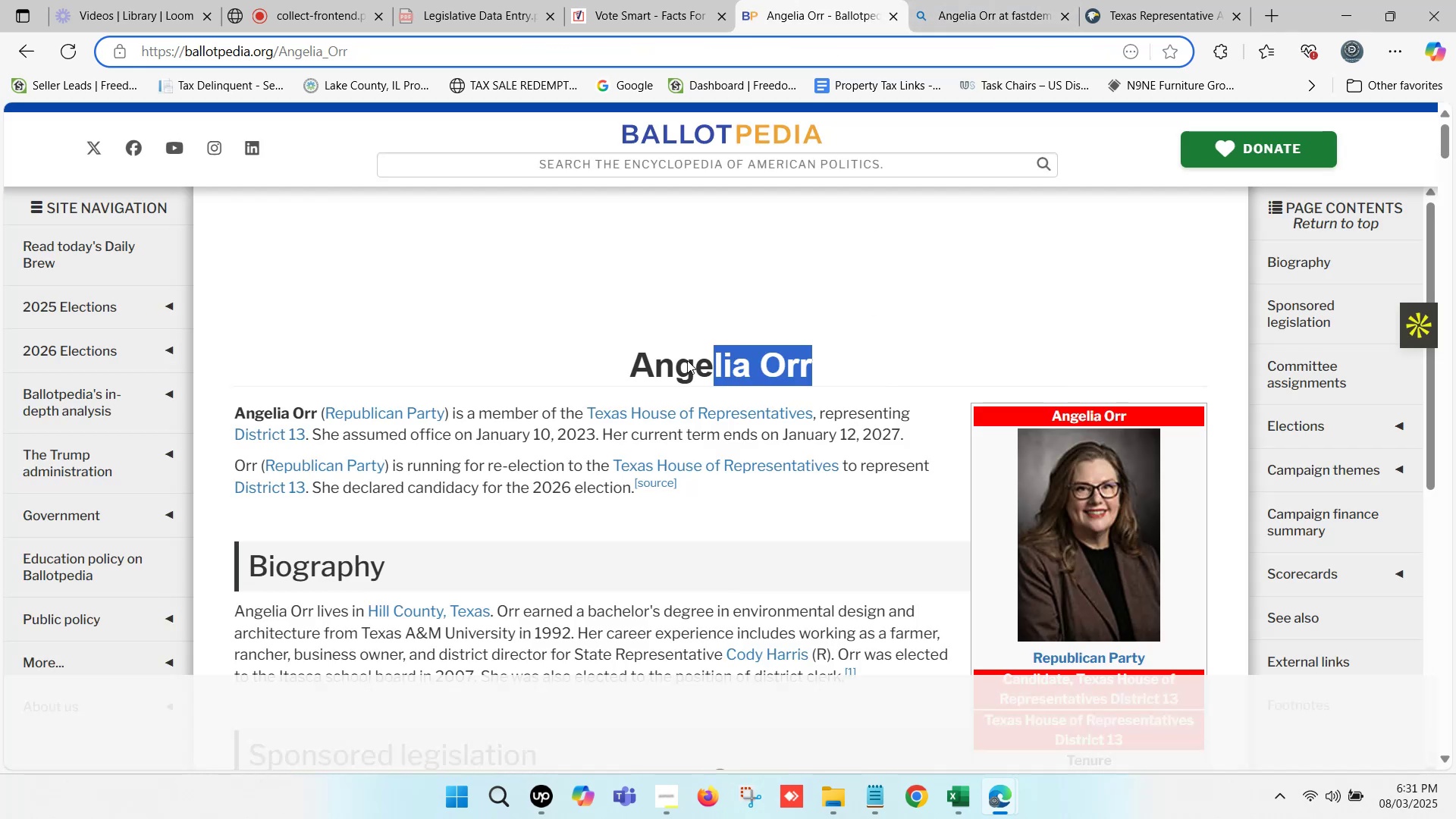 
key(Control+C)
 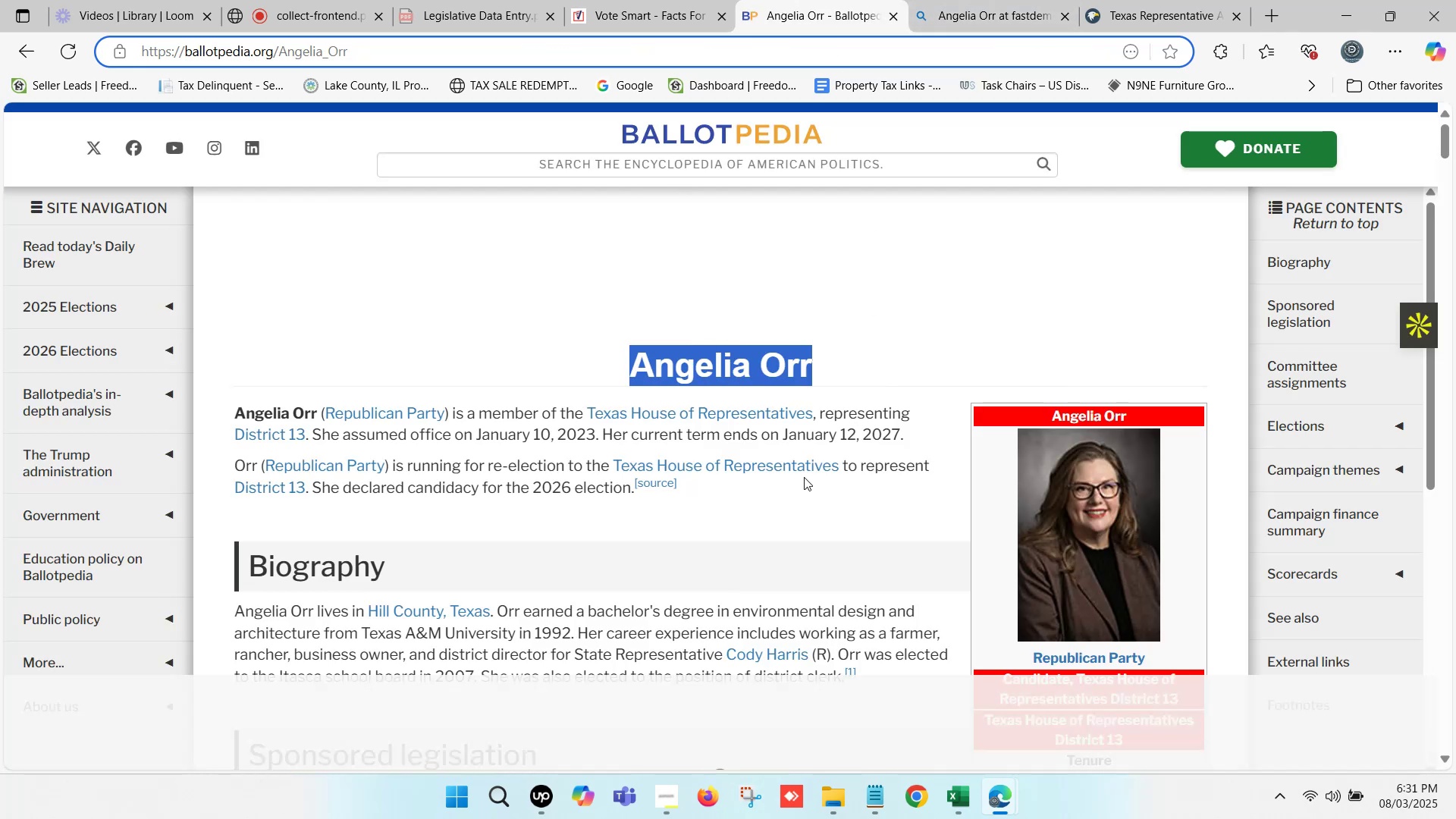 
scroll: coordinate [1085, 491], scroll_direction: down, amount: 8.0
 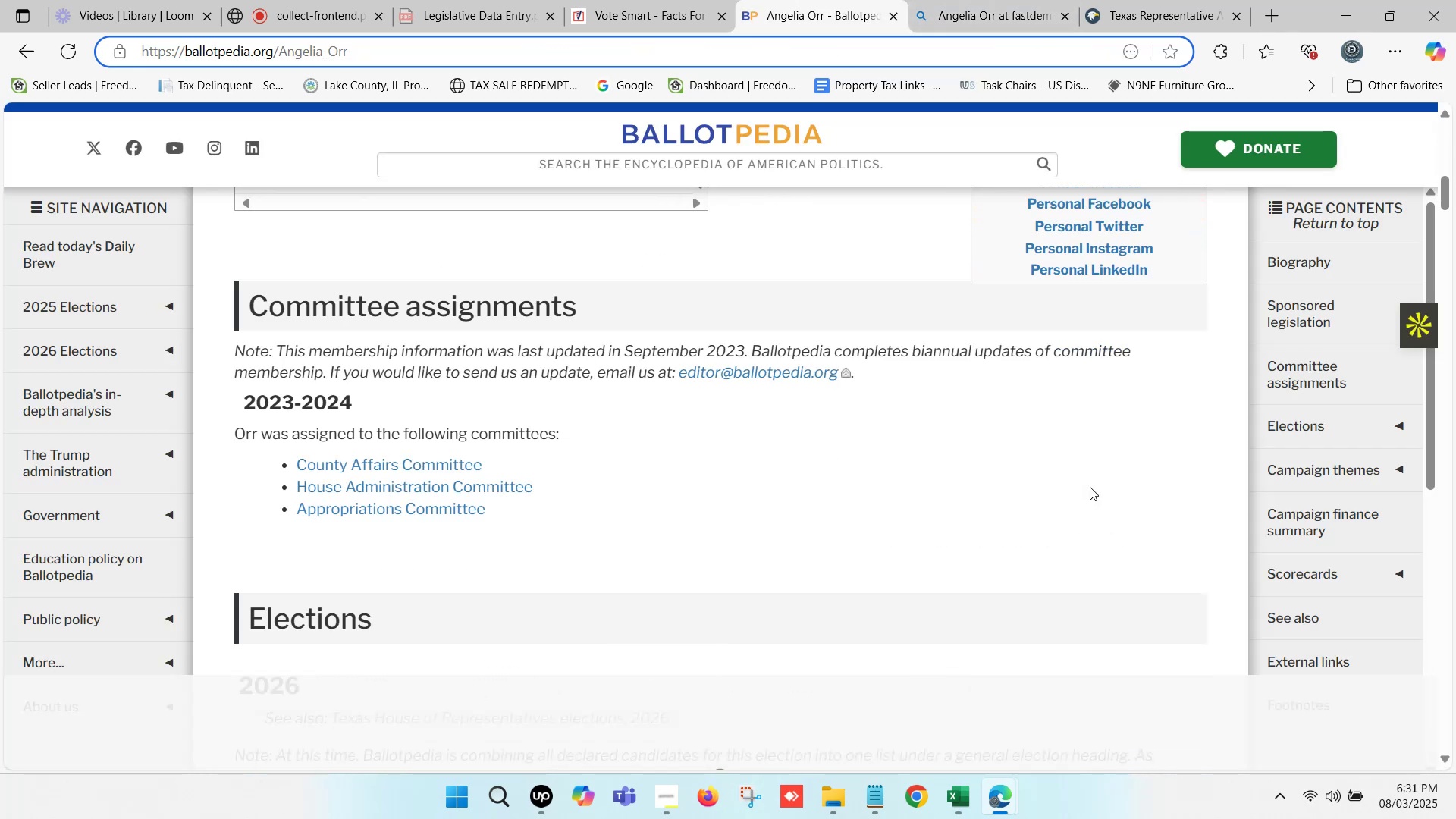 
scroll: coordinate [1116, 366], scroll_direction: up, amount: 1.0
 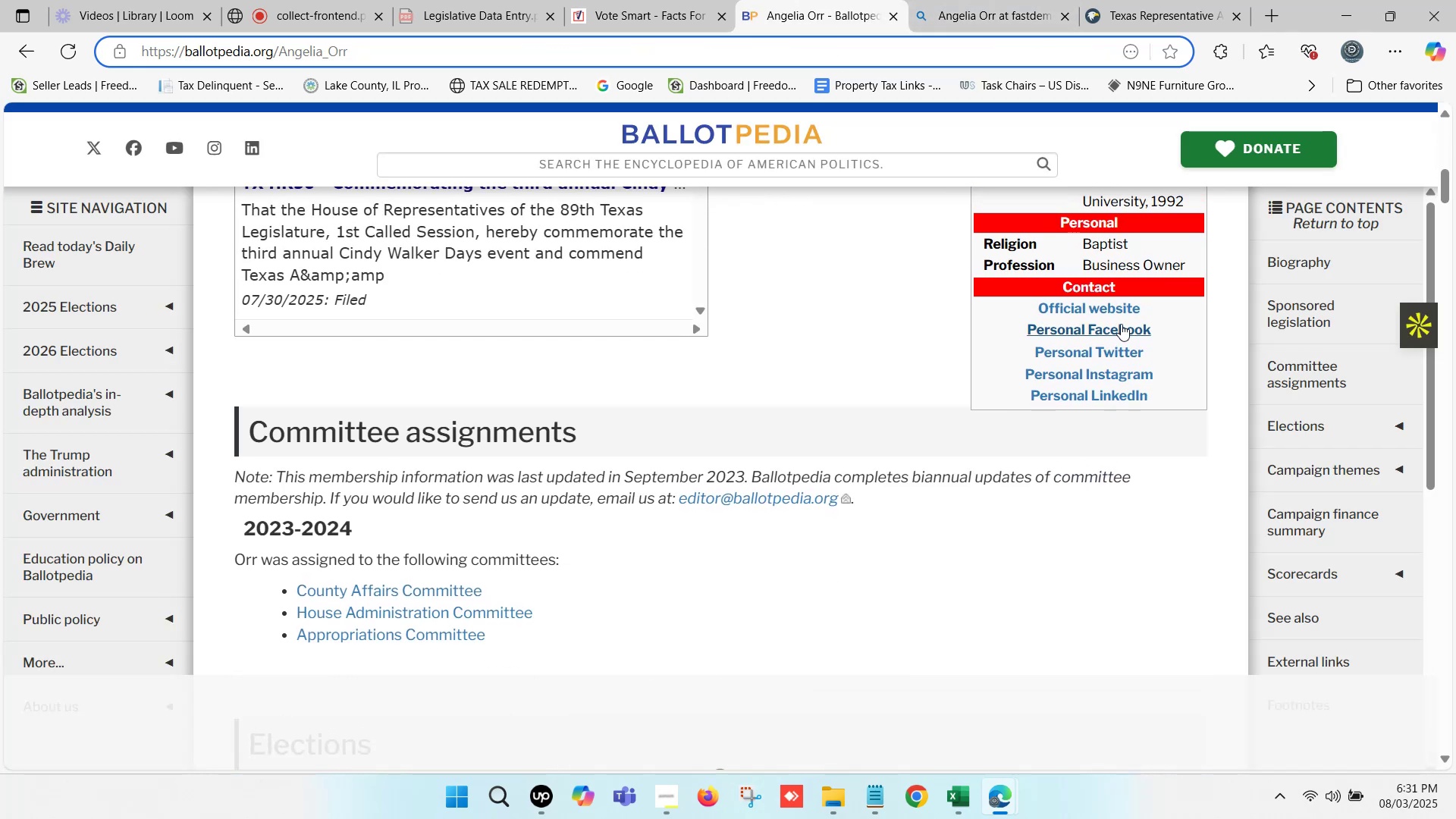 
hold_key(key=ControlLeft, duration=1.18)
left_click([1106, 306])
 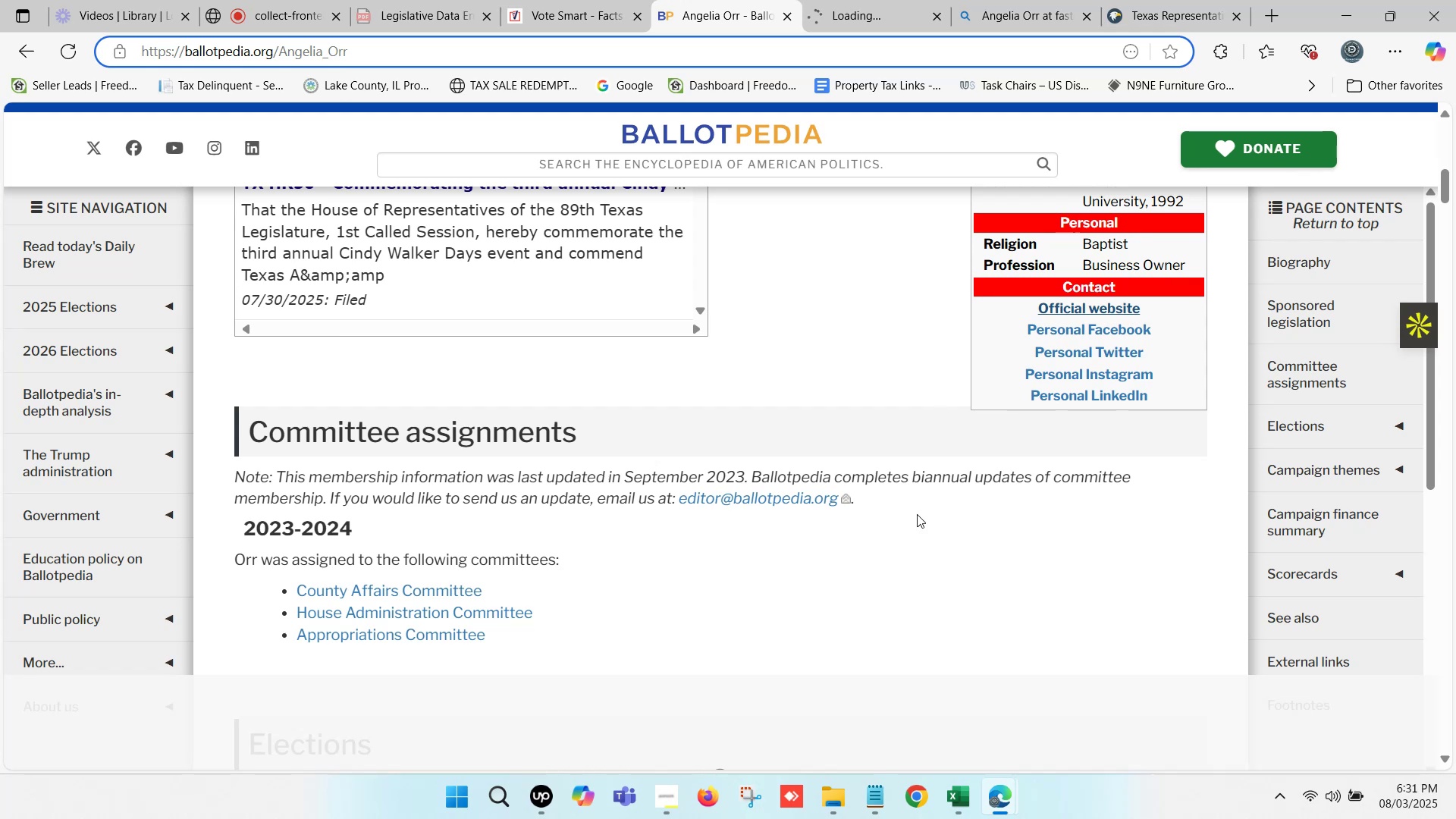 
left_click([970, 789])
 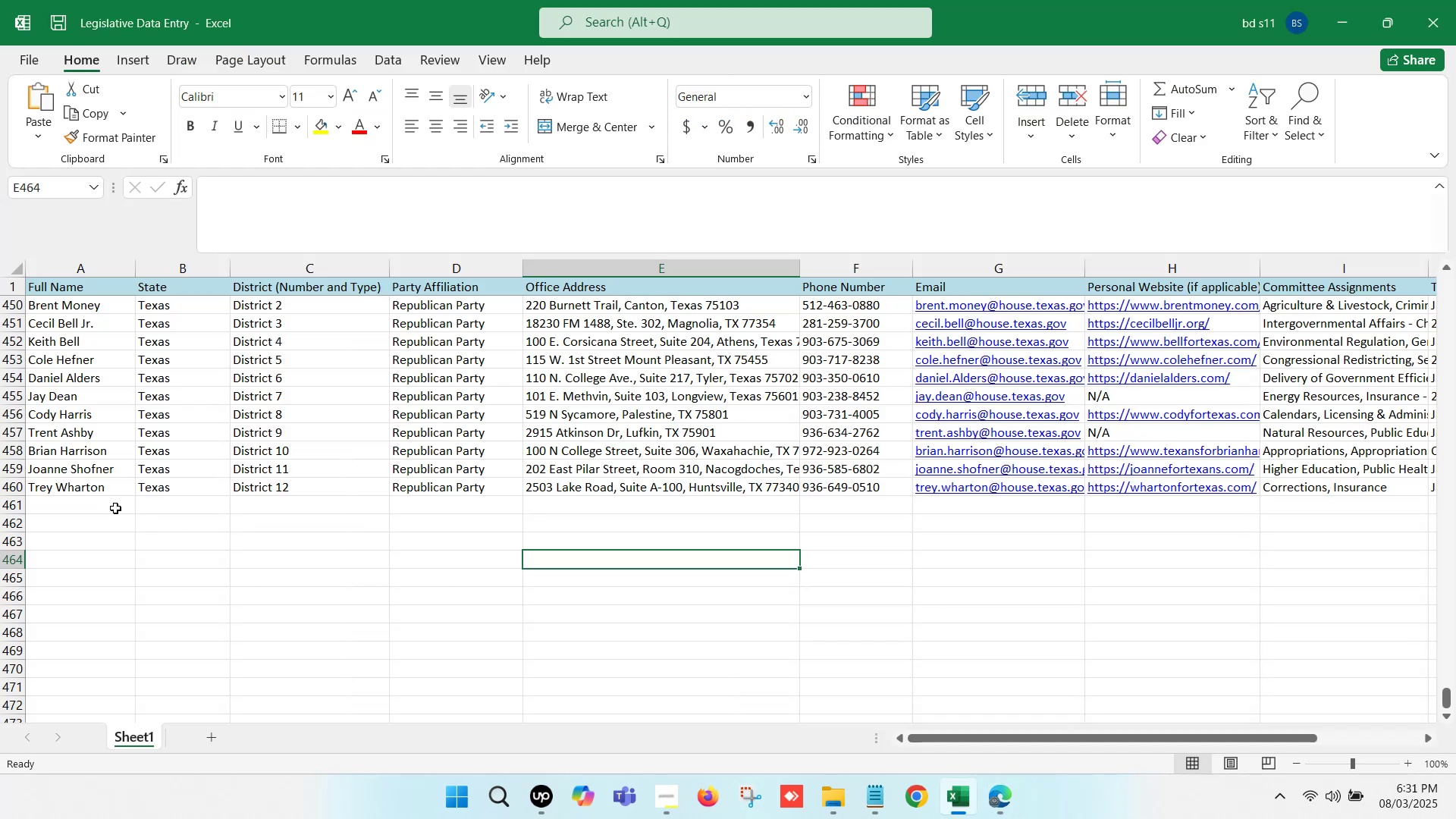 
double_click([105, 504])
 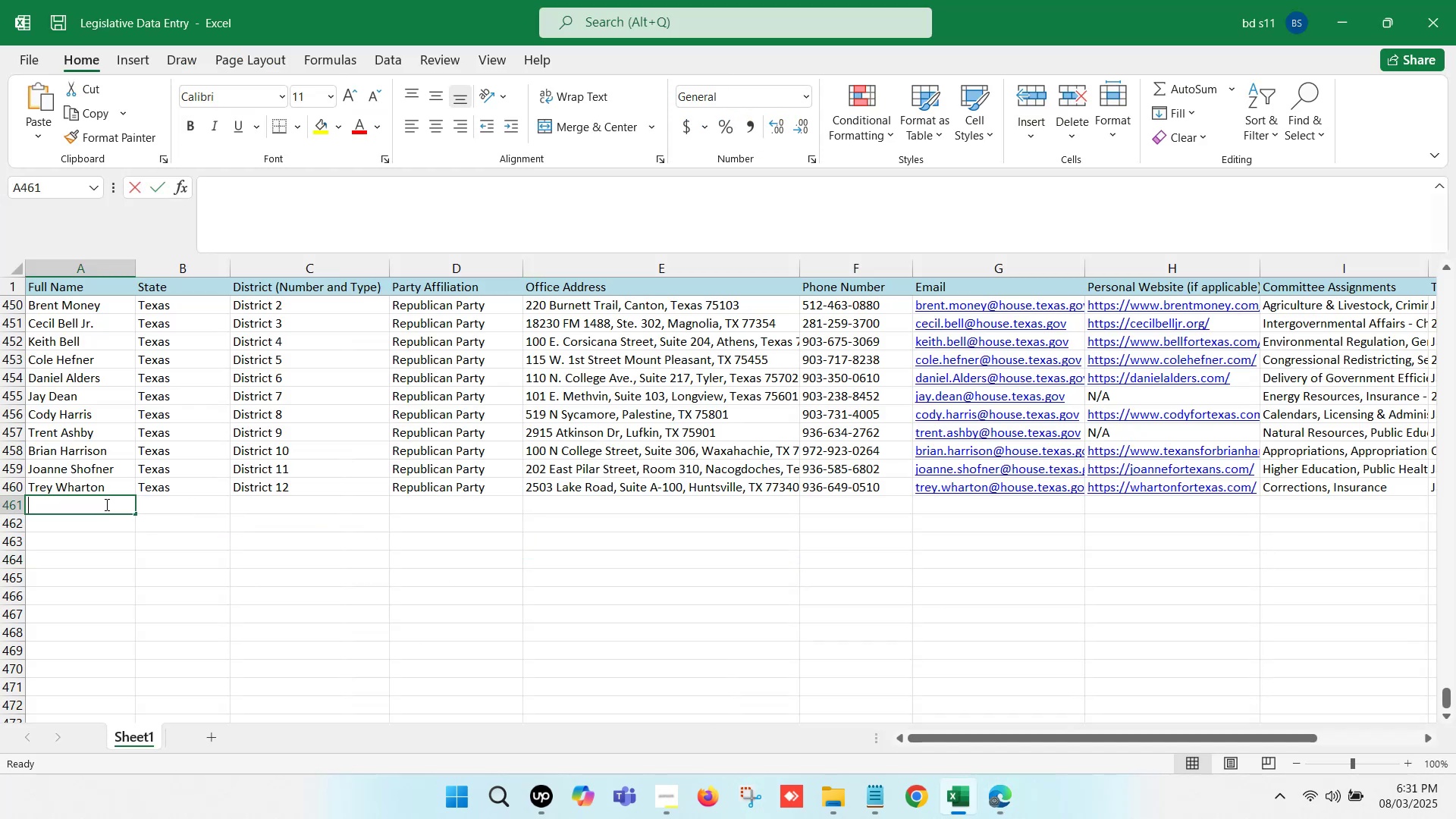 
key(Control+ControlLeft)
 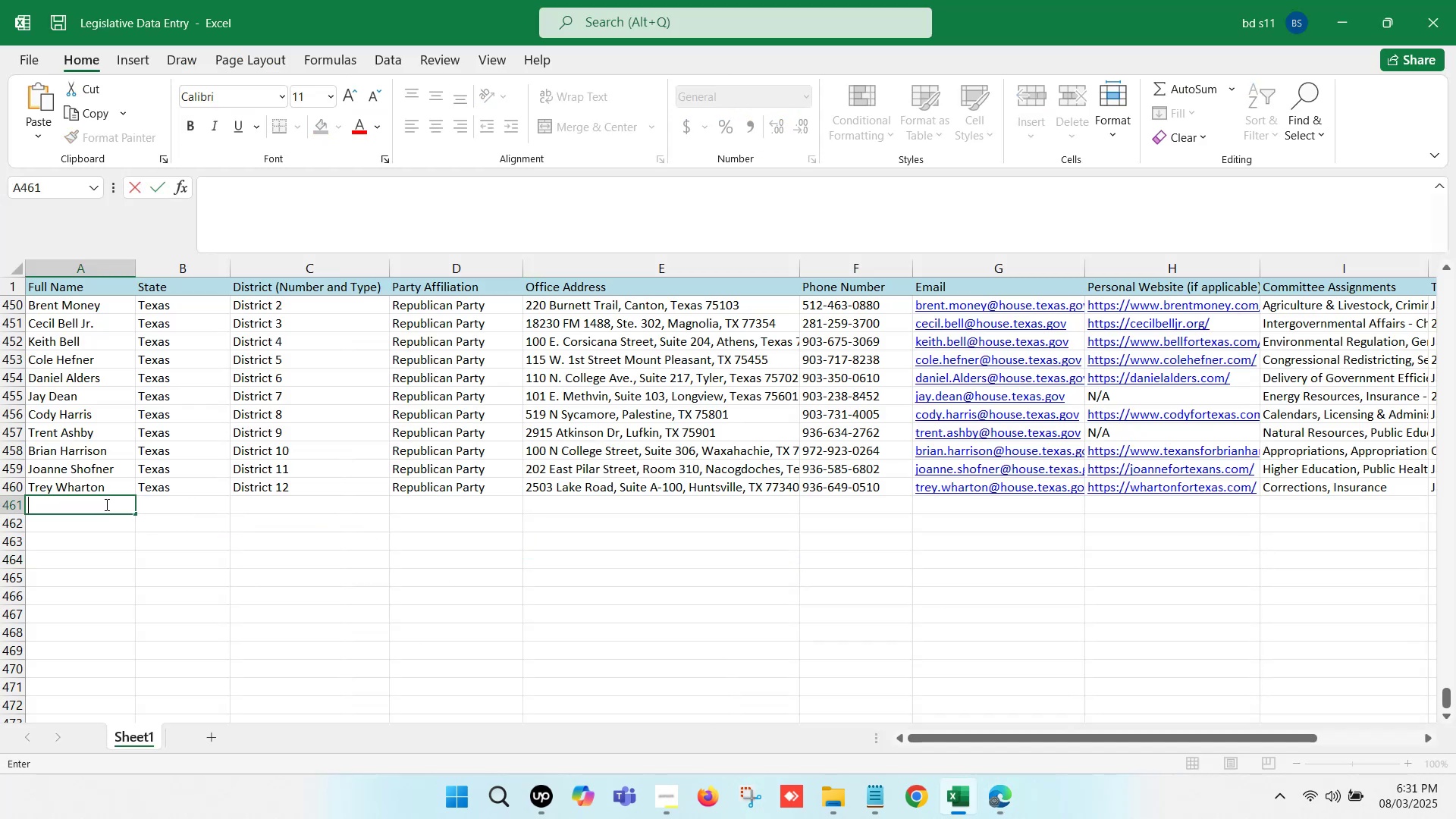 
key(Control+V)
 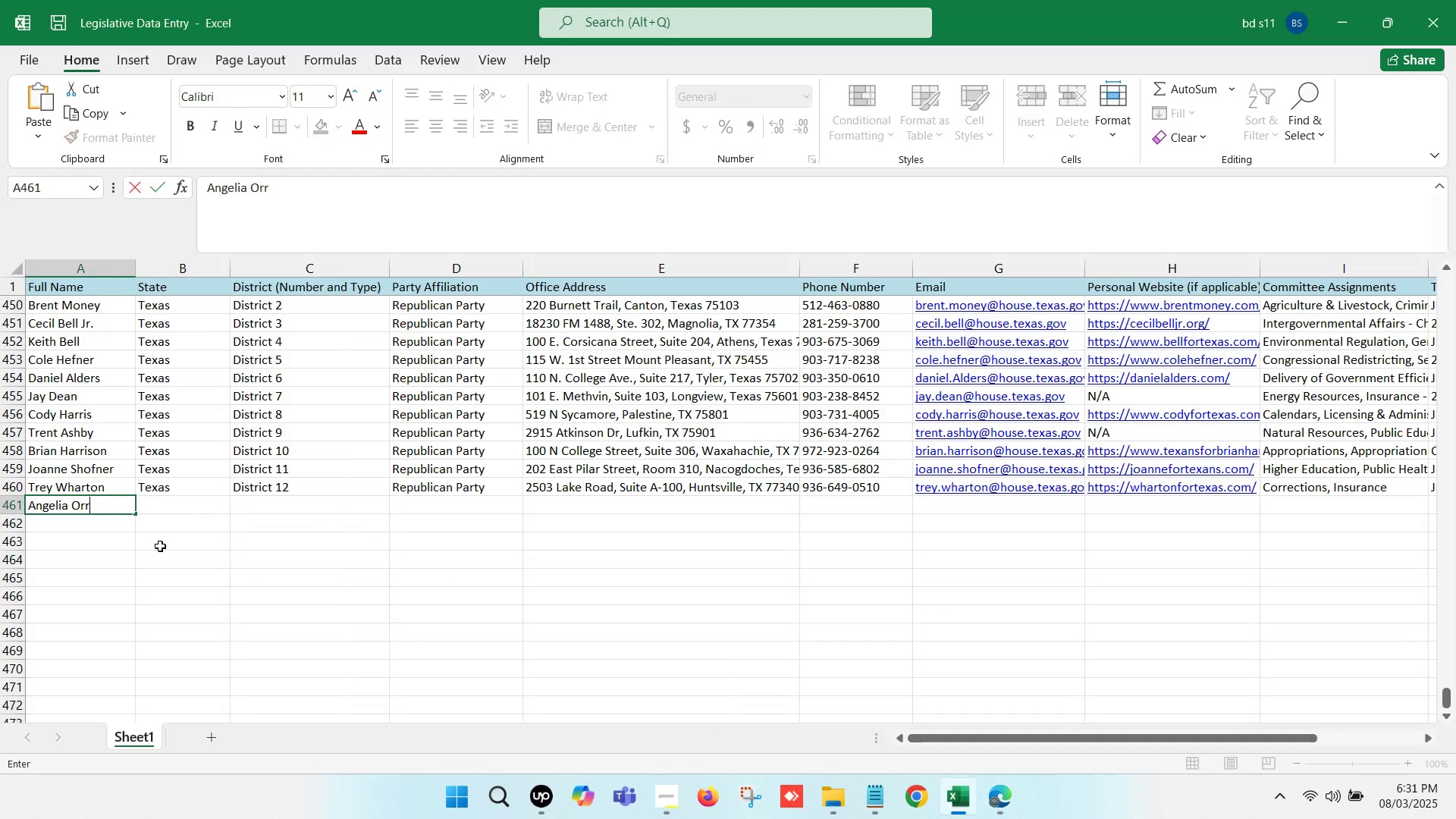 
left_click([160, 546])
 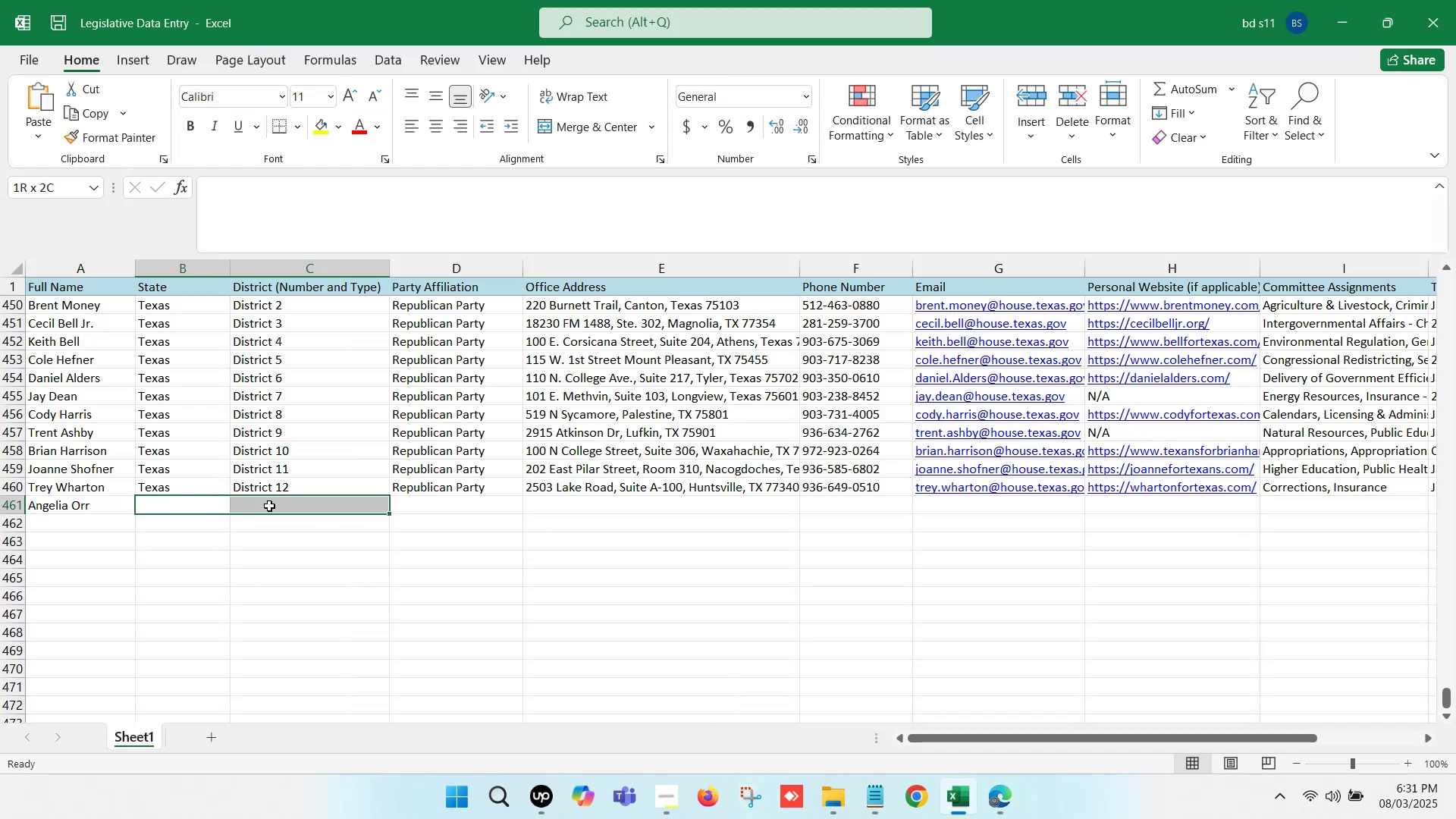 
key(Control+D)
 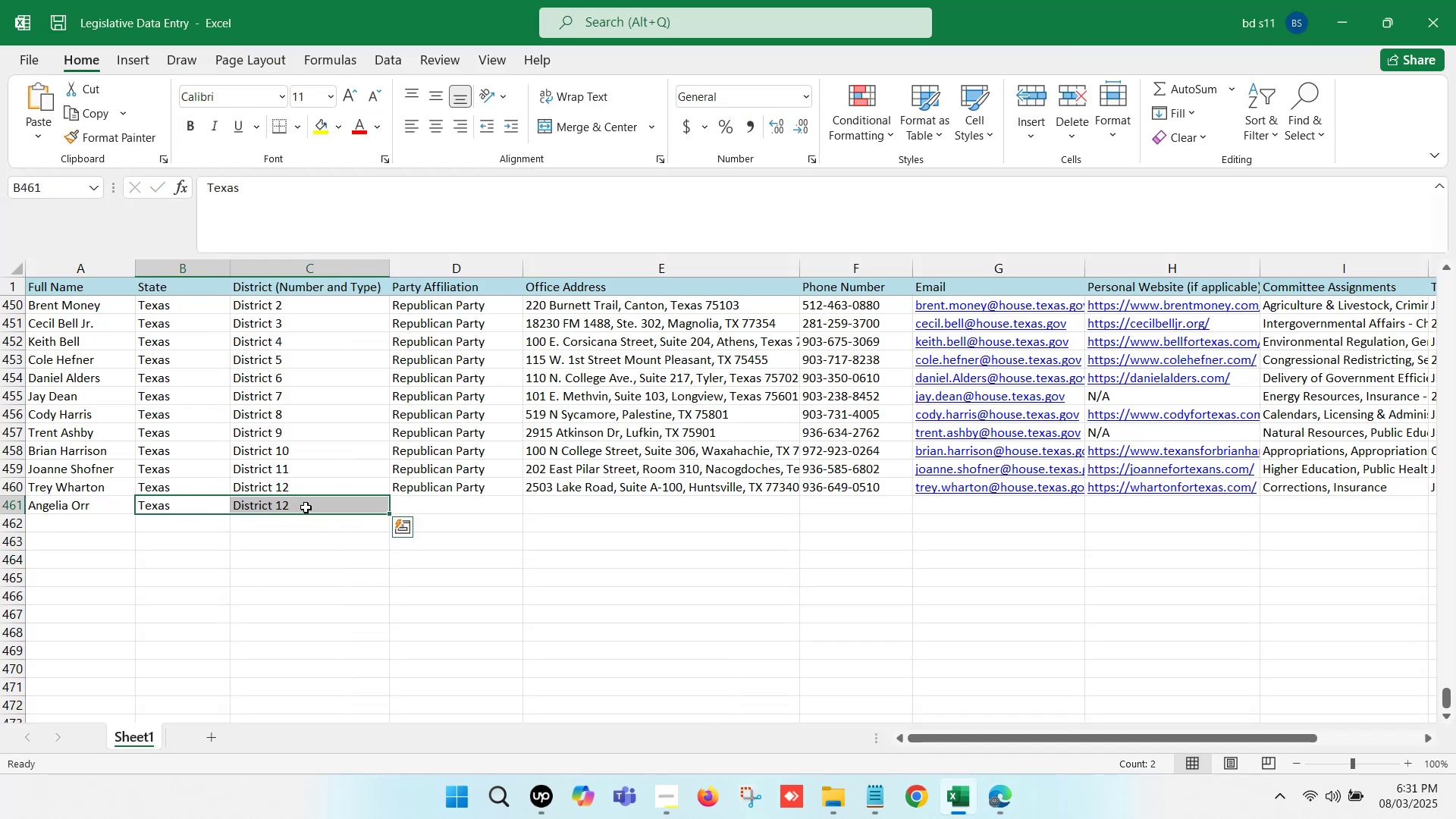 
double_click([312, 507])
 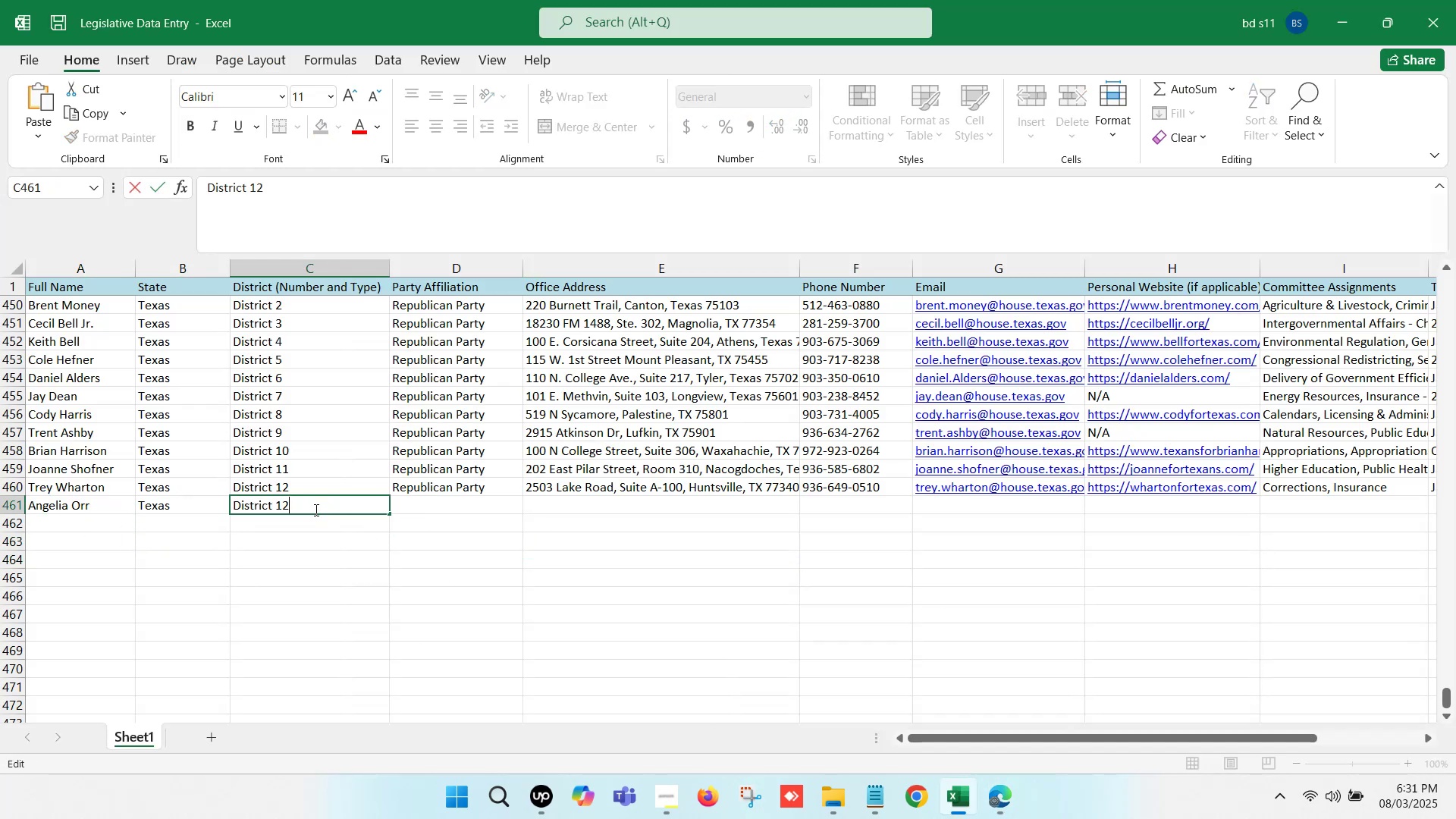 
key(Backspace)
 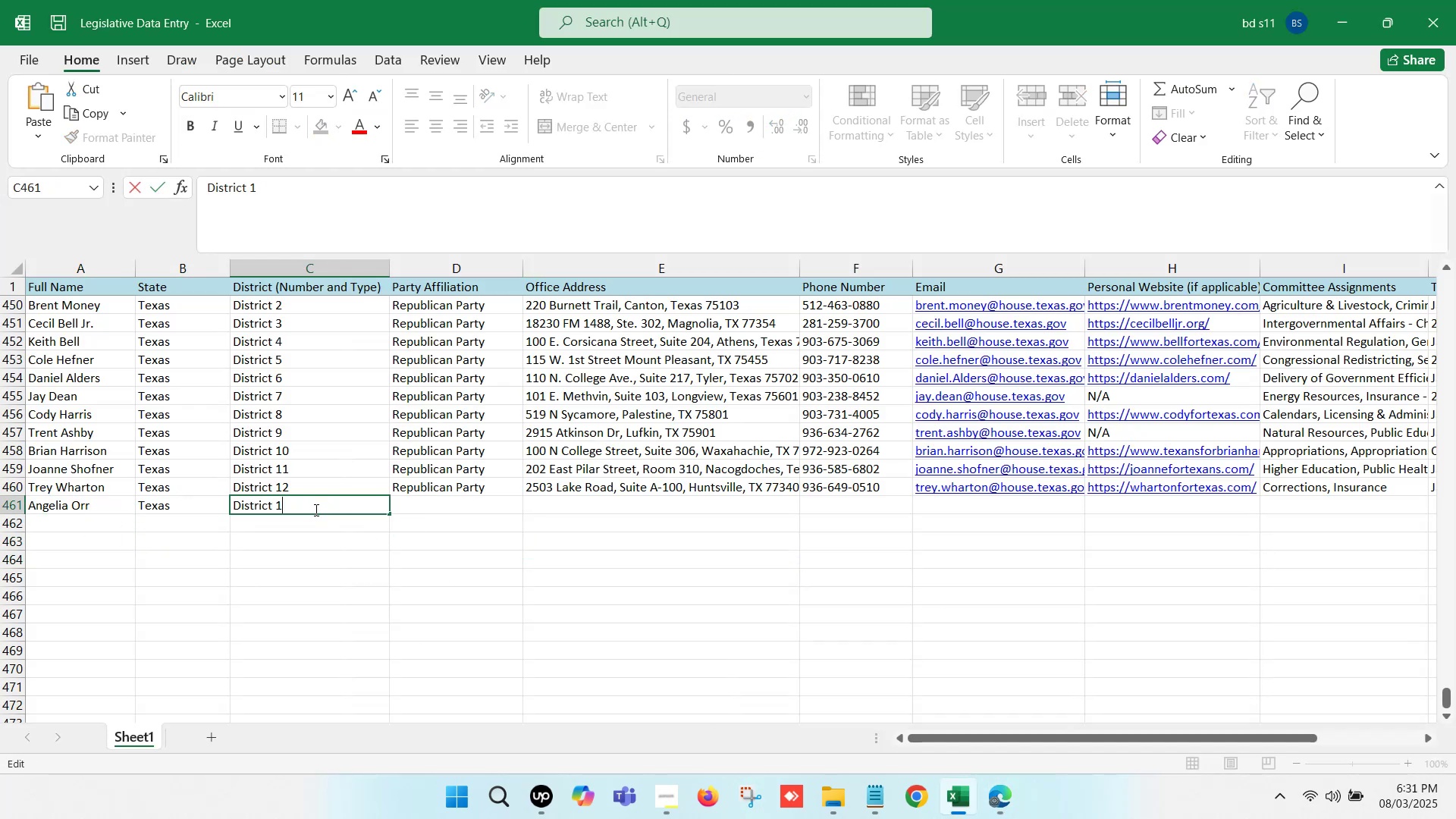 
key(3)
 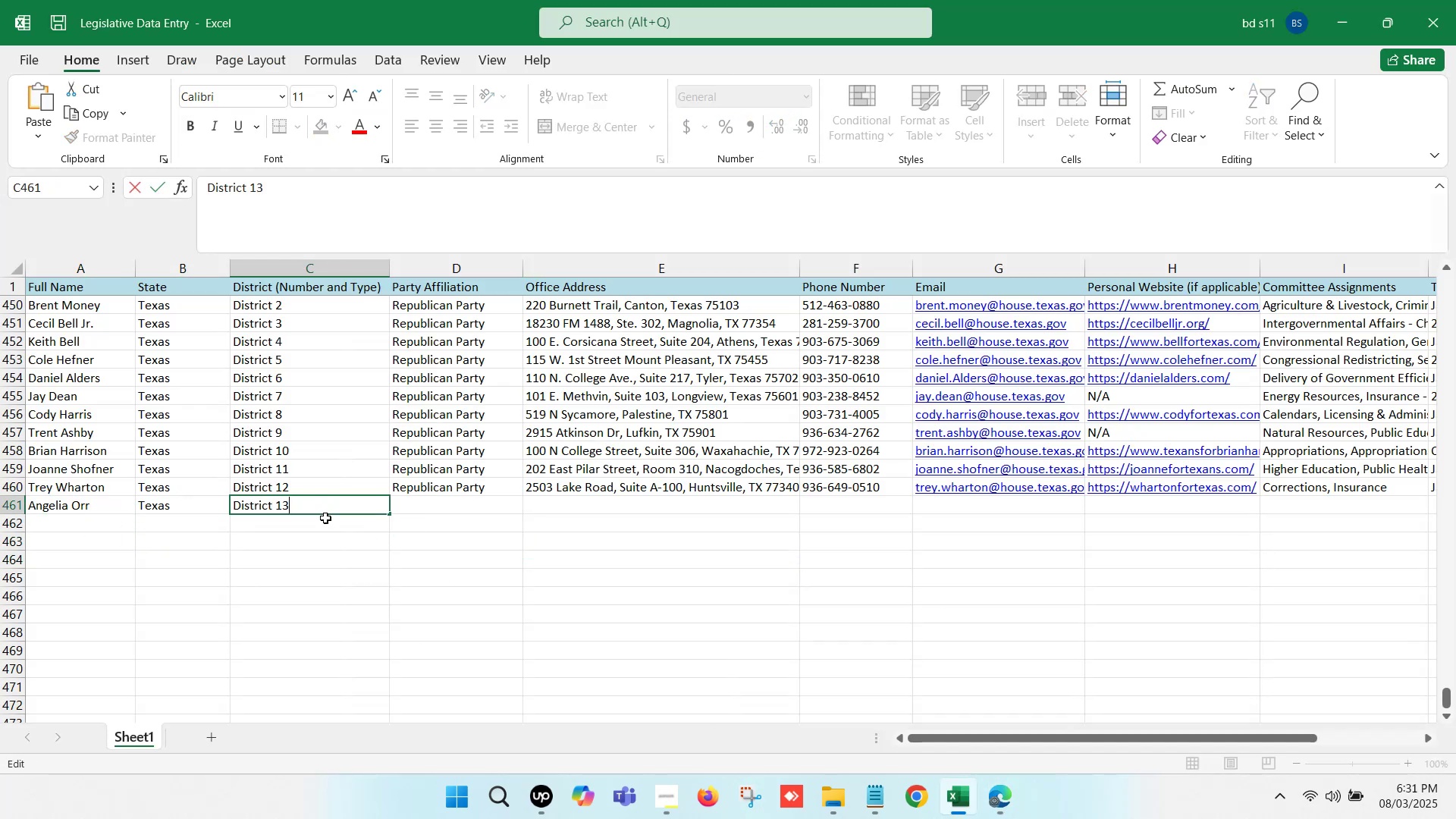 
left_click([391, 541])
 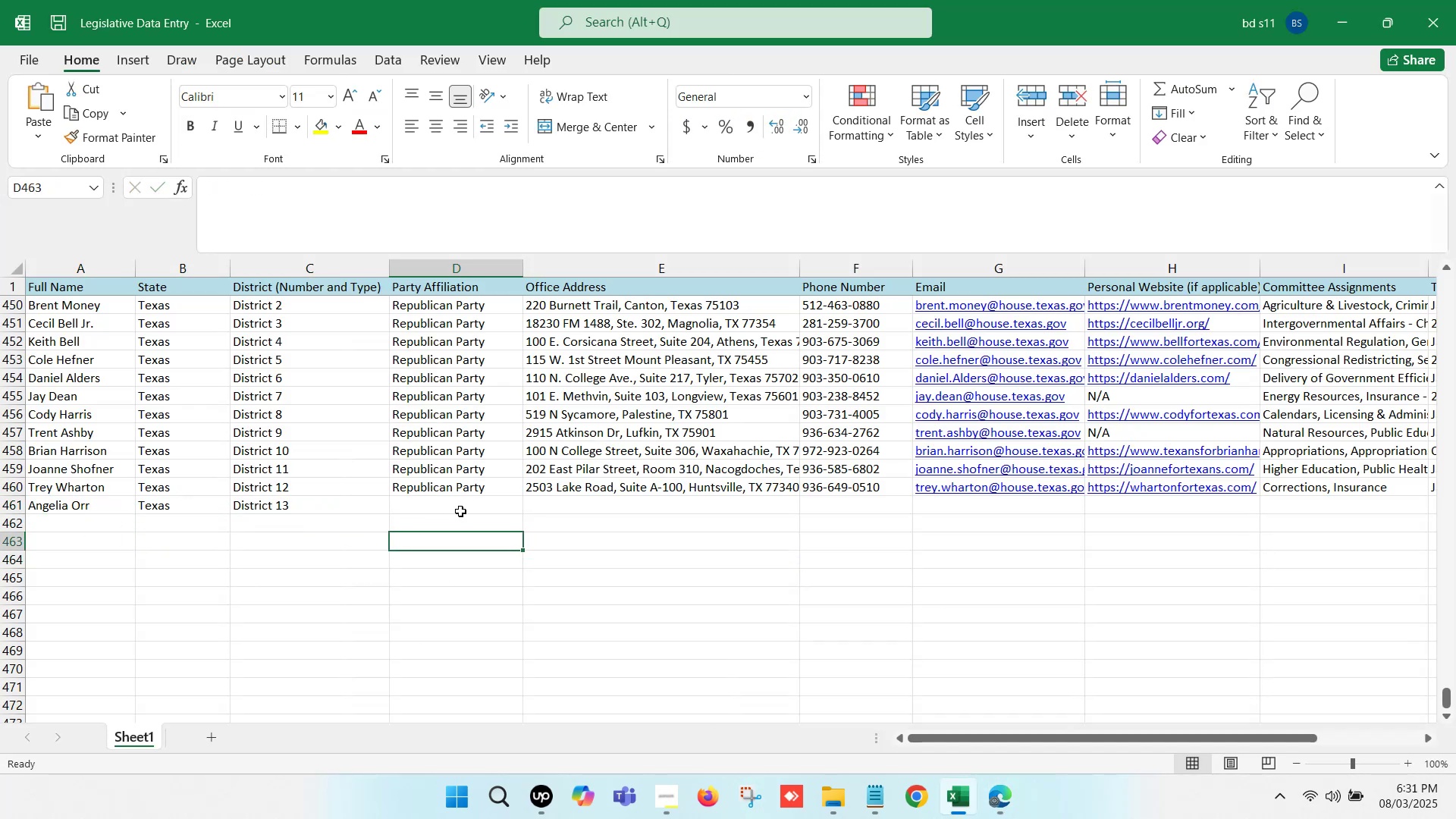 
left_click([466, 500])
 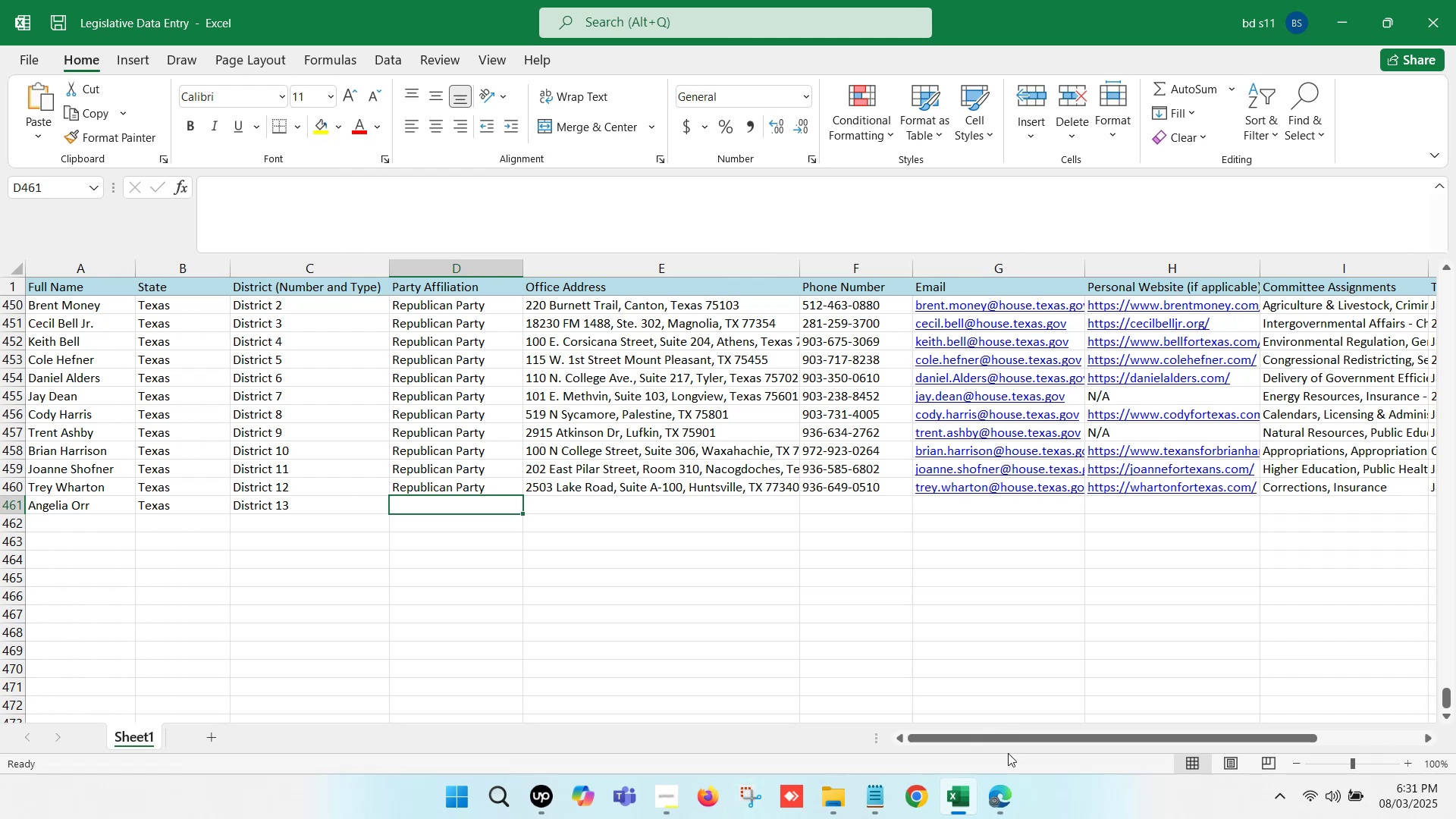 
left_click([1003, 792])
 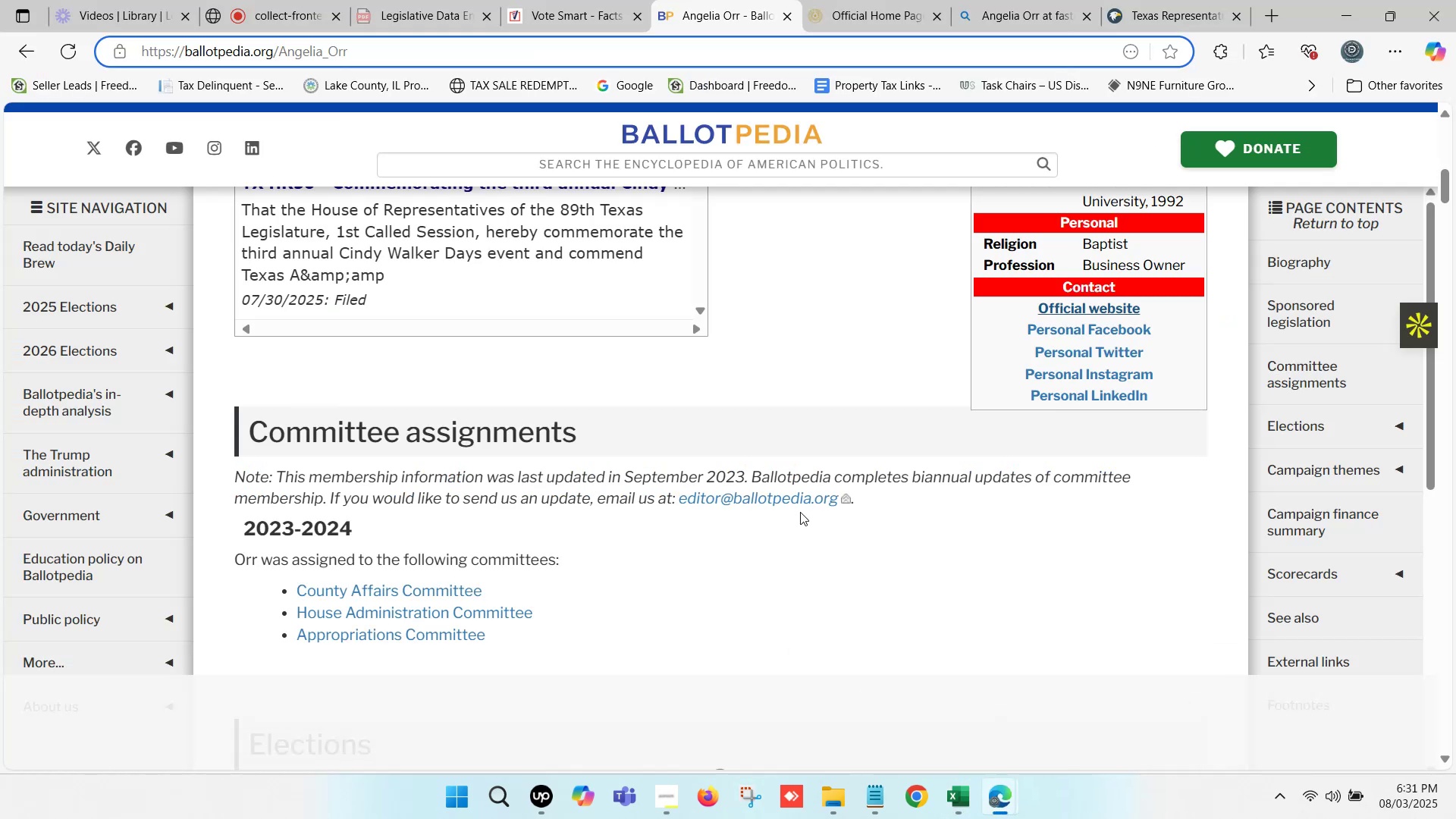 
scroll: coordinate [776, 429], scroll_direction: none, amount: 0.0
 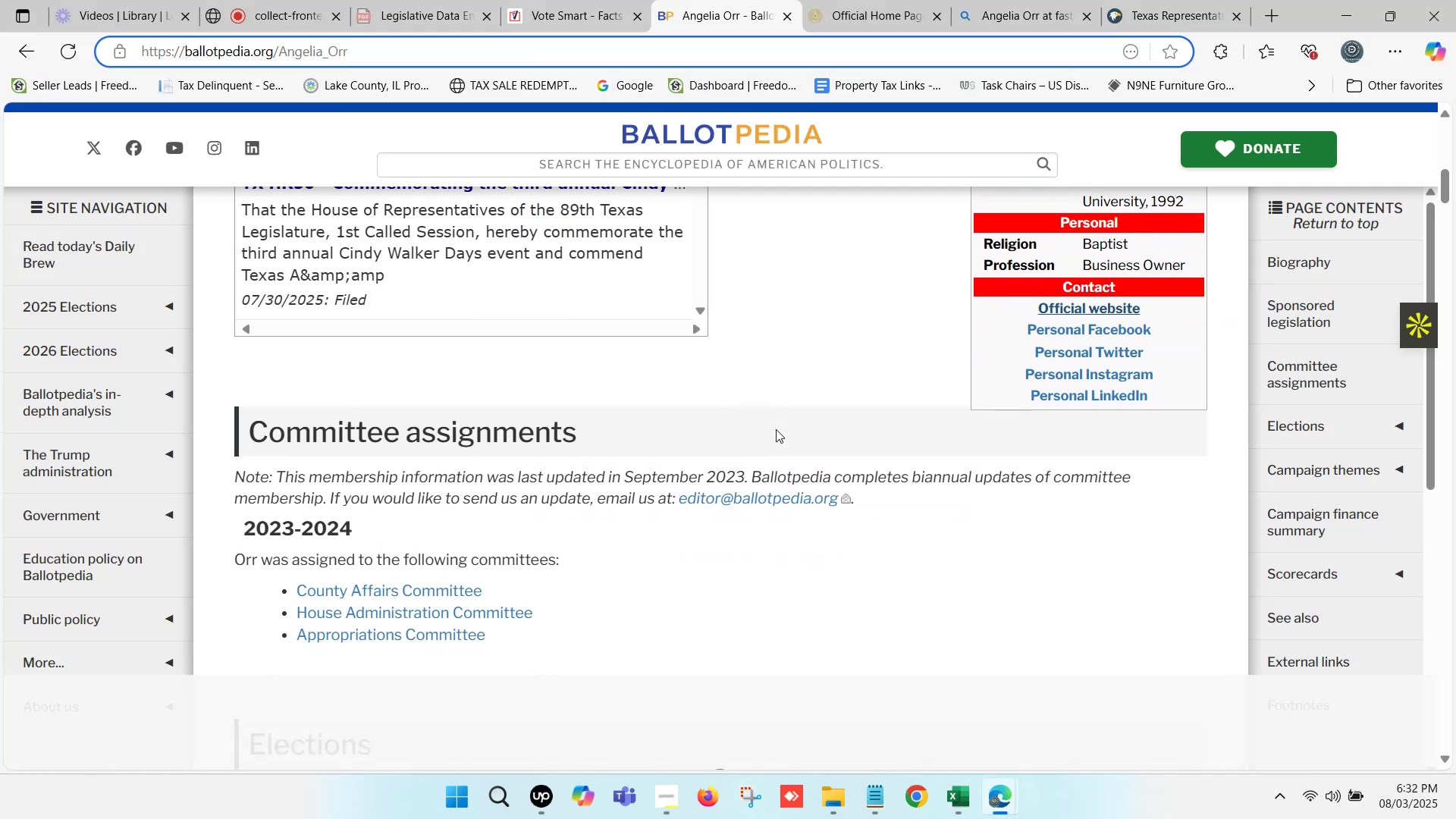 
scroll: coordinate [776, 429], scroll_direction: down, amount: 1.0
 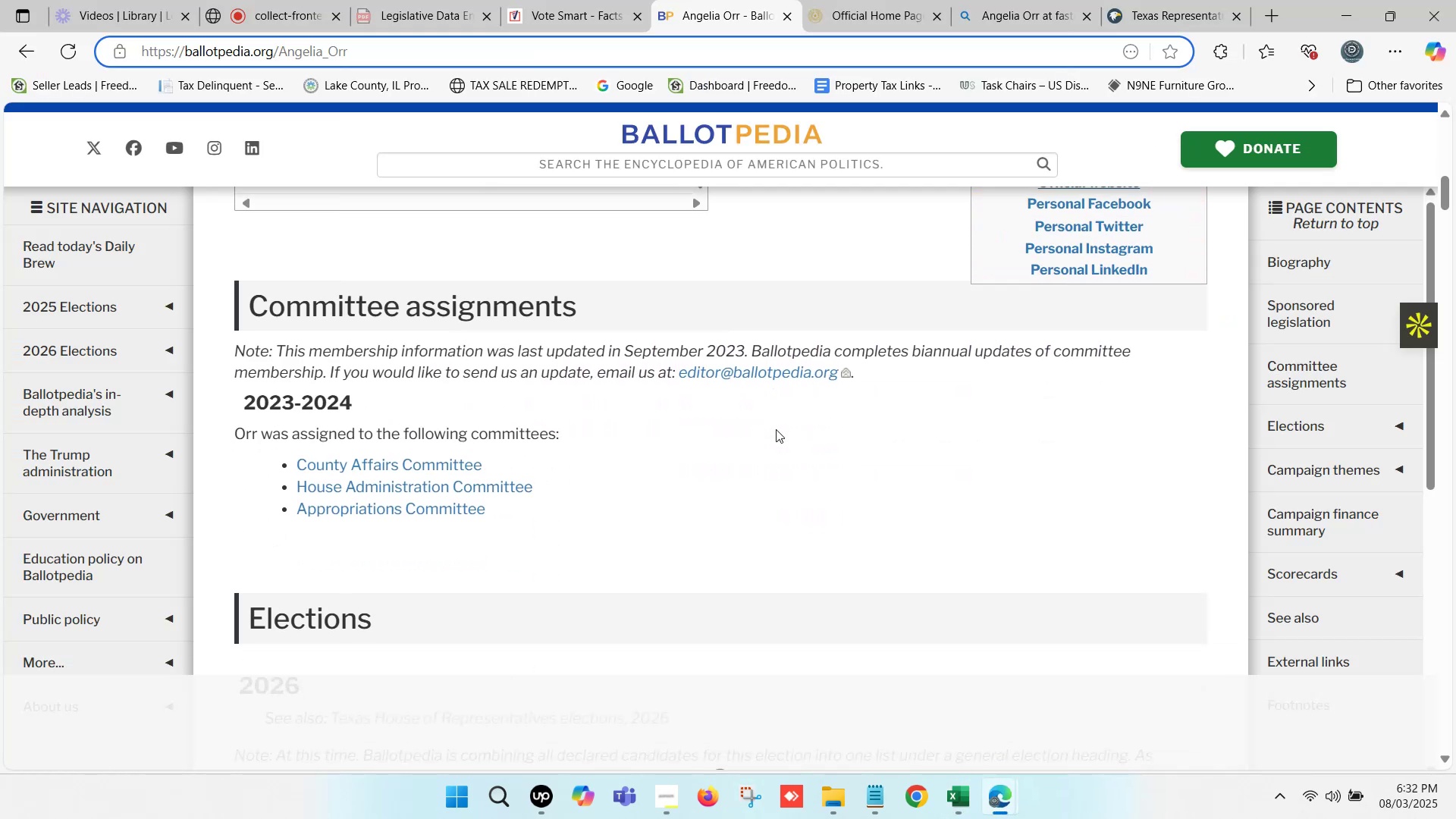 
left_click([880, 0])
 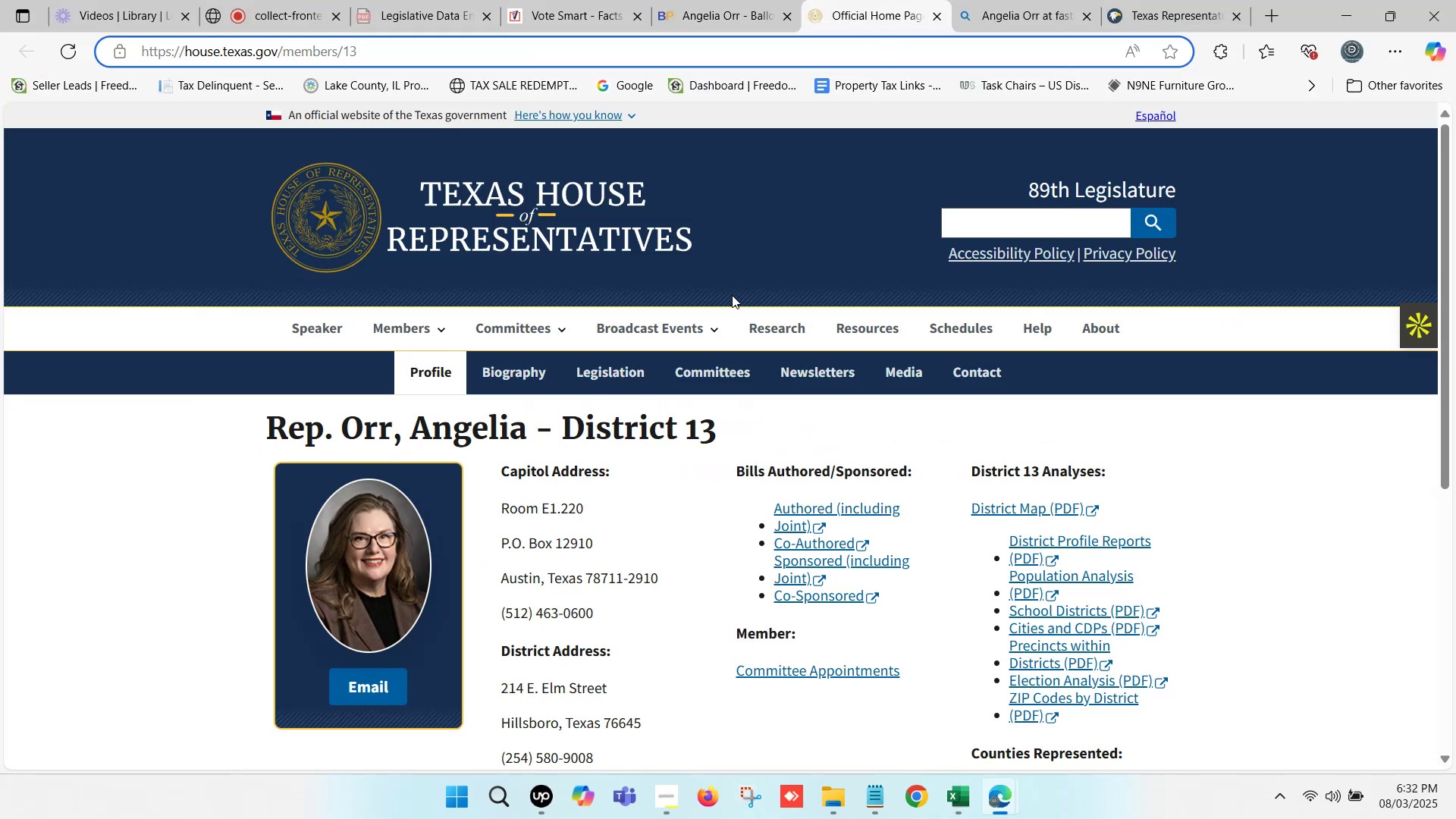 
scroll: coordinate [723, 384], scroll_direction: down, amount: 1.0
 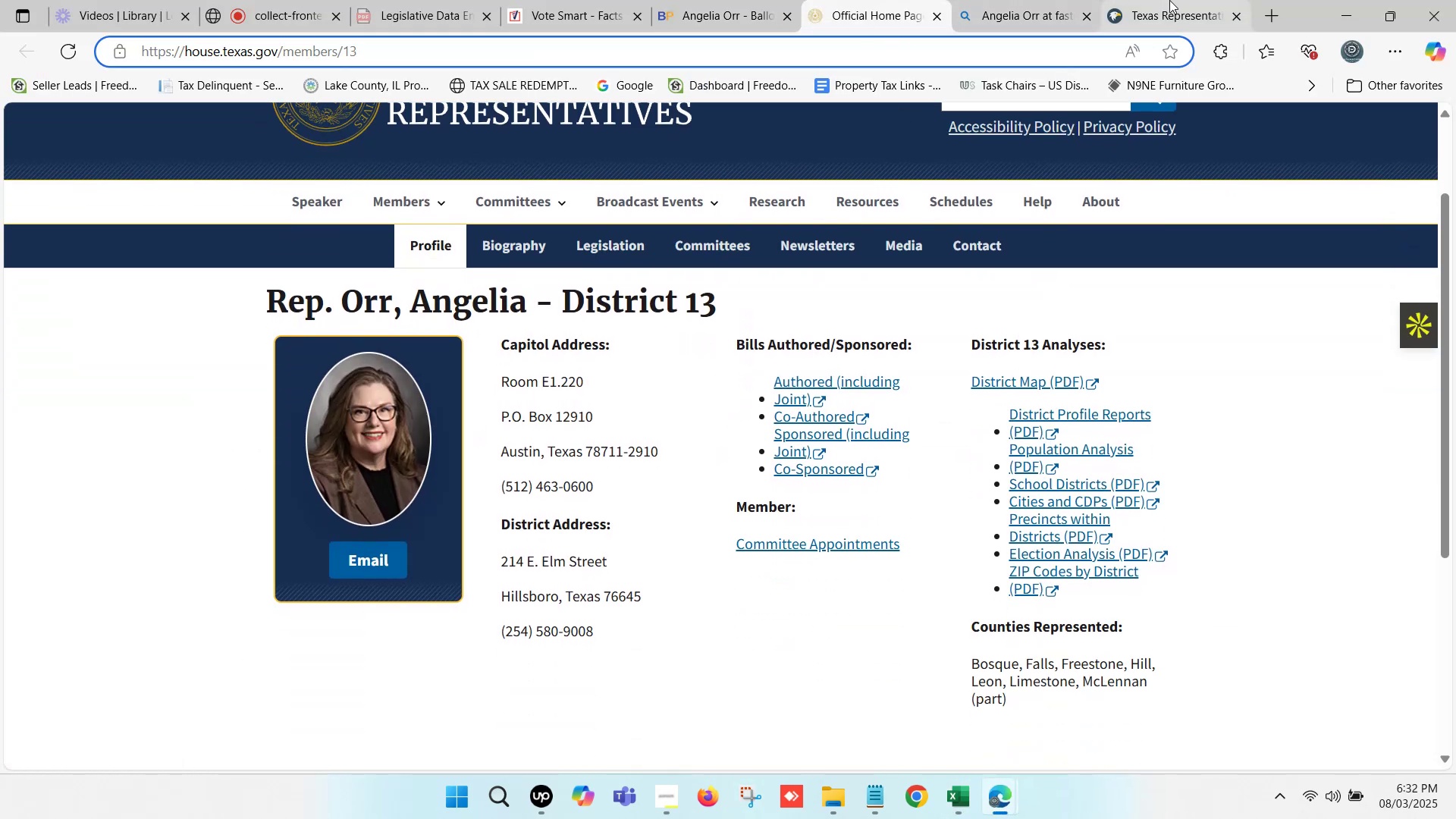 
left_click([1169, 0])
 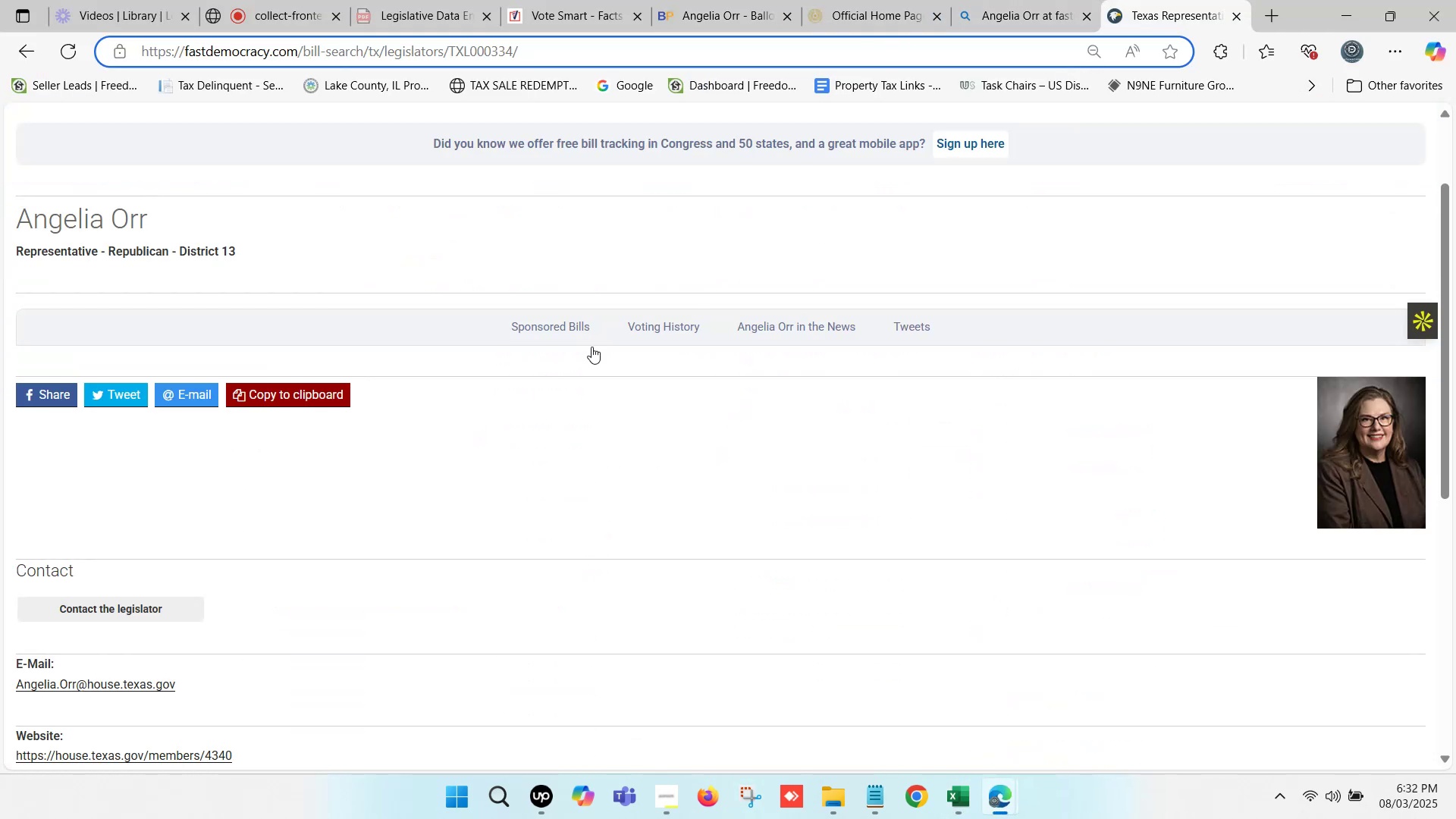 
scroll: coordinate [342, 438], scroll_direction: down, amount: 4.0
 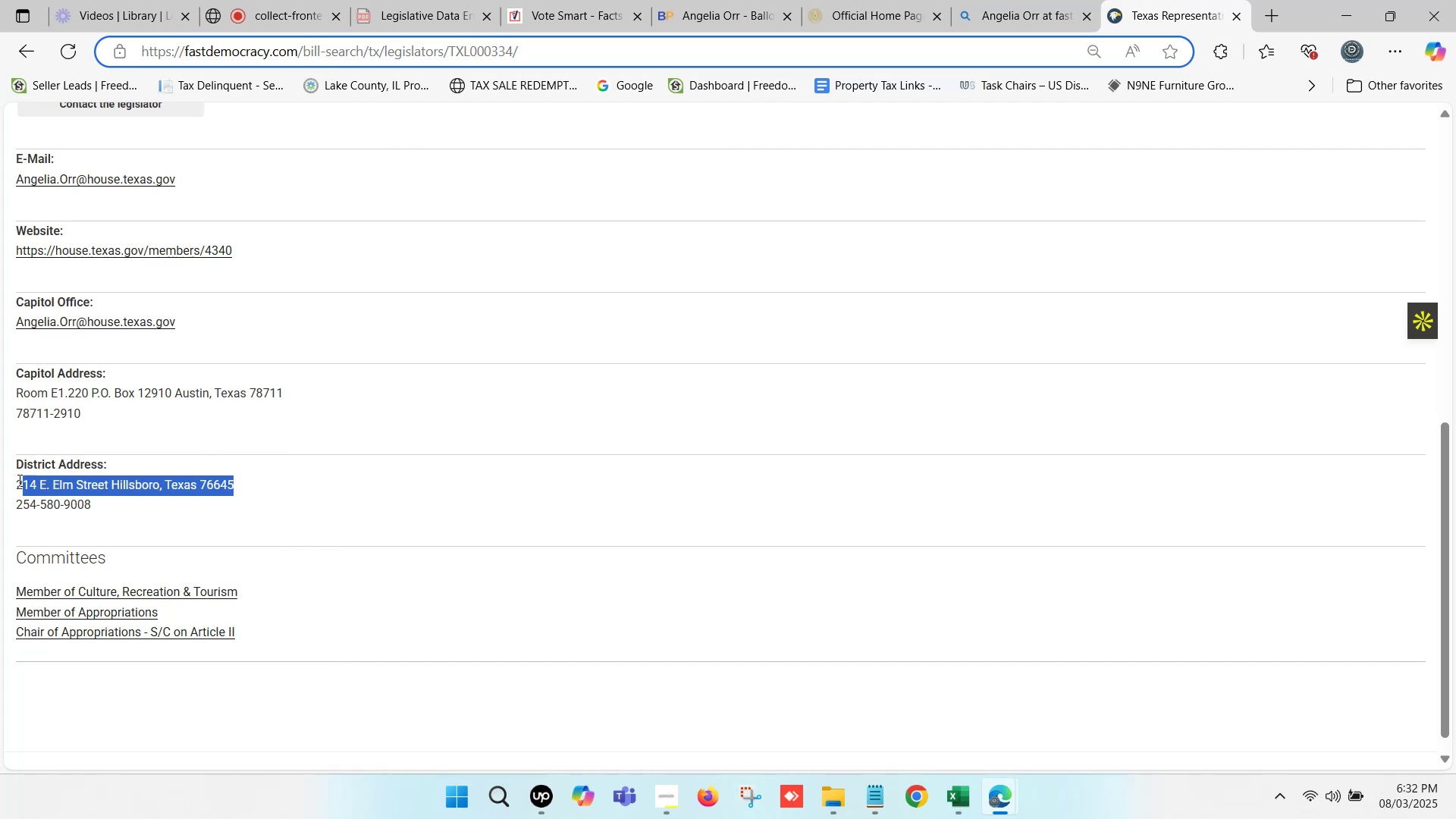 
key(Control+C)
 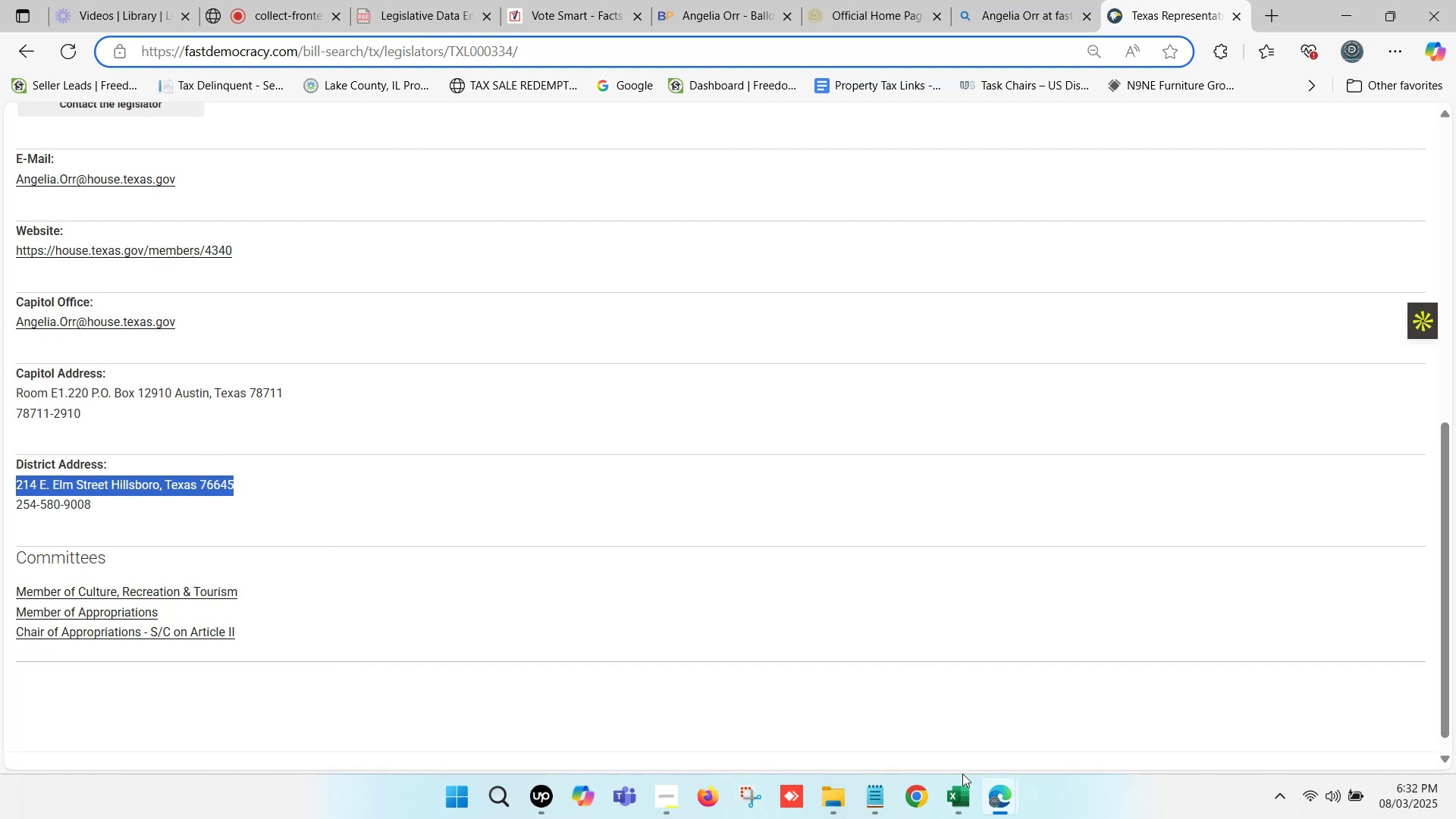 
left_click([958, 787])
 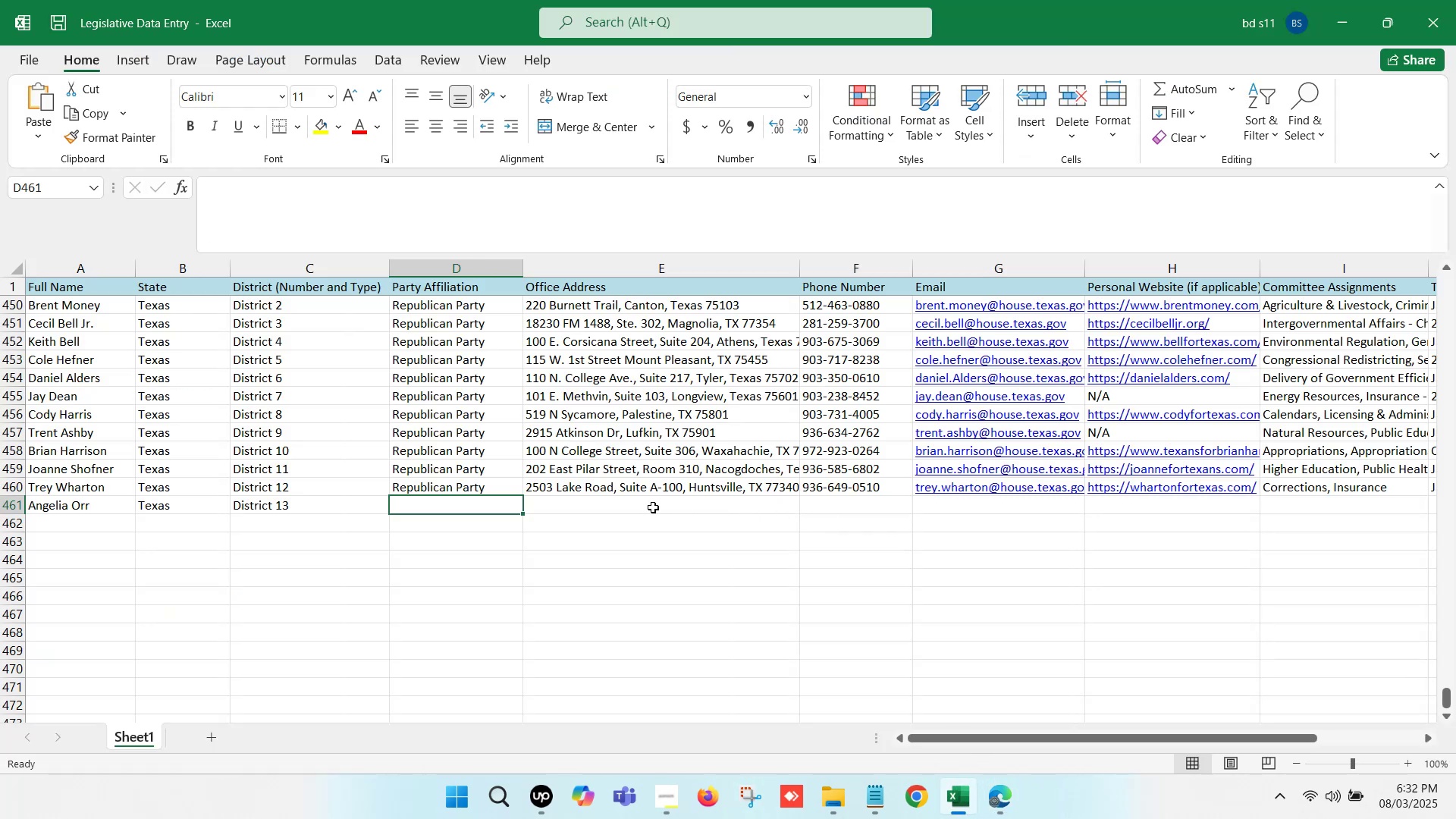 
double_click([648, 507])
 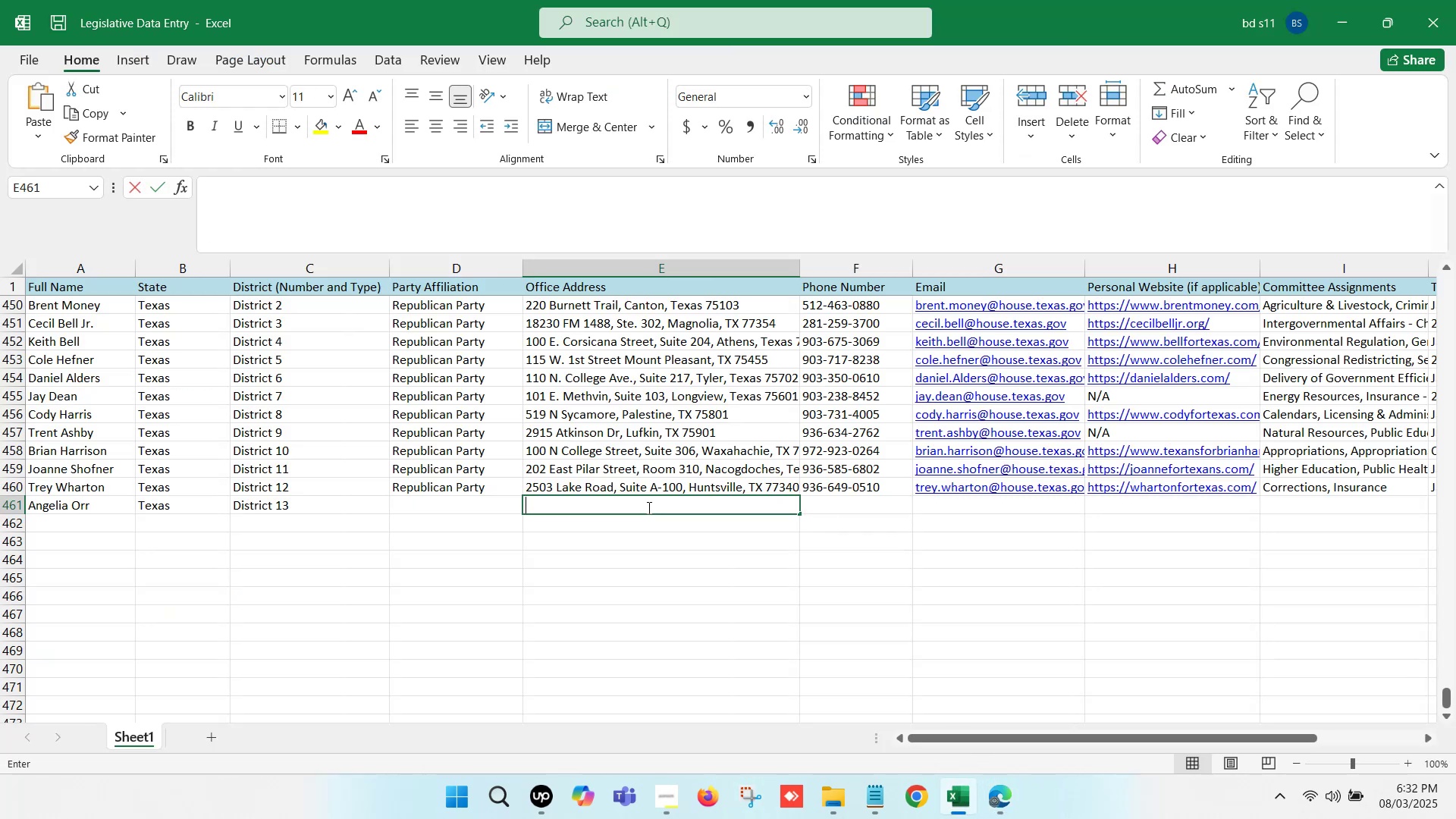 
key(Control+ControlLeft)
 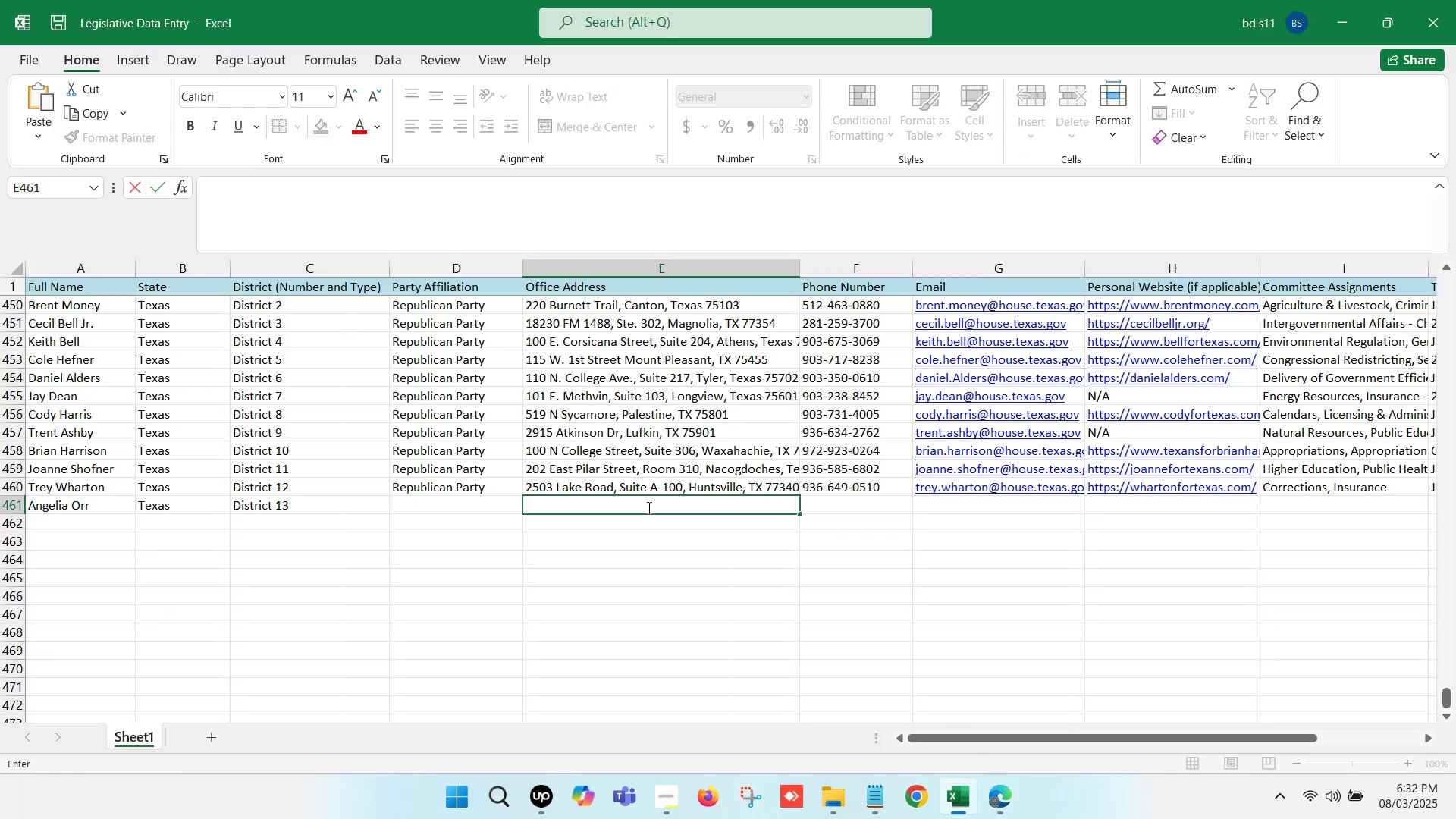 
key(Control+V)
 